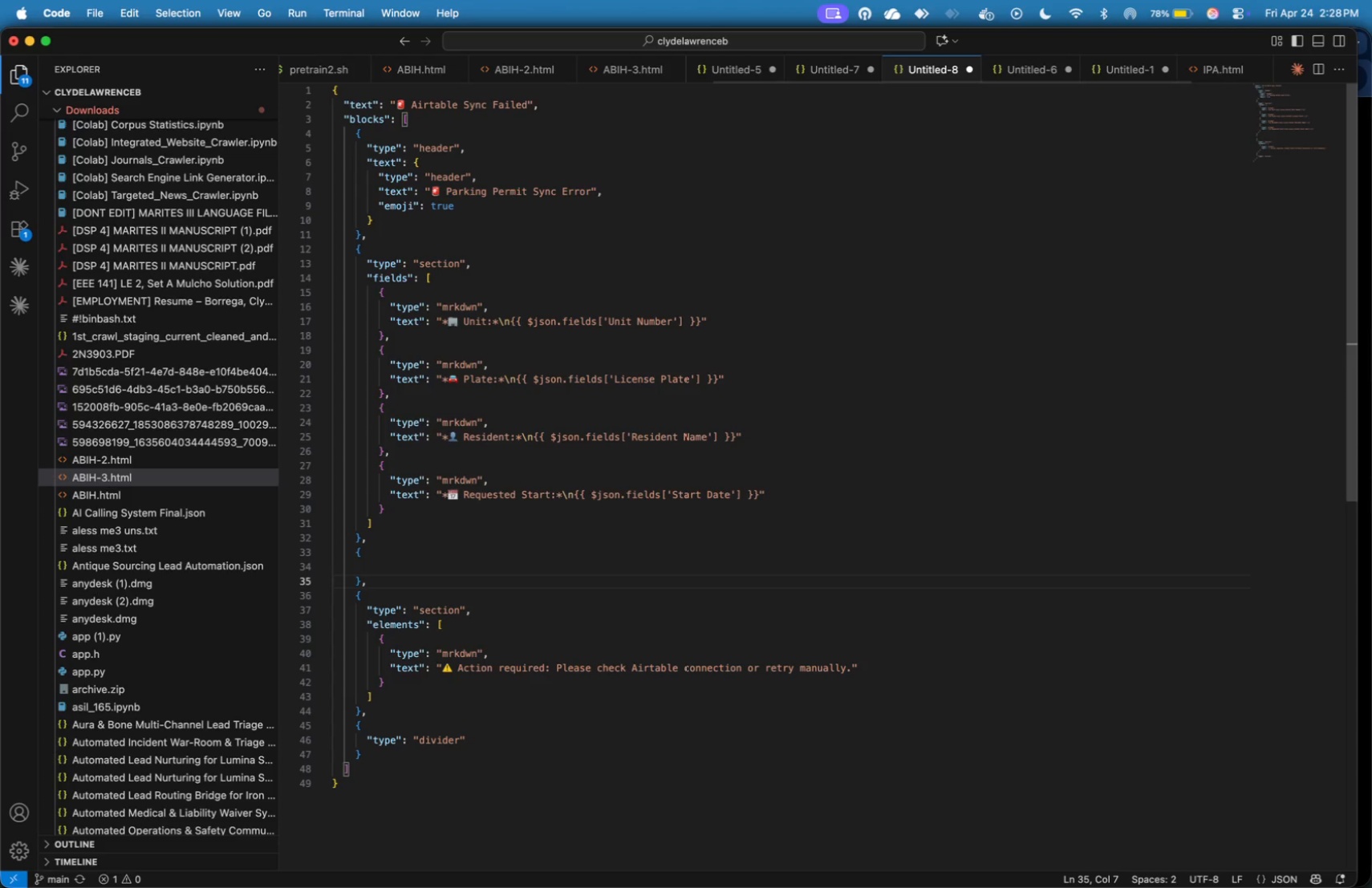 
key(ArrowUp)
 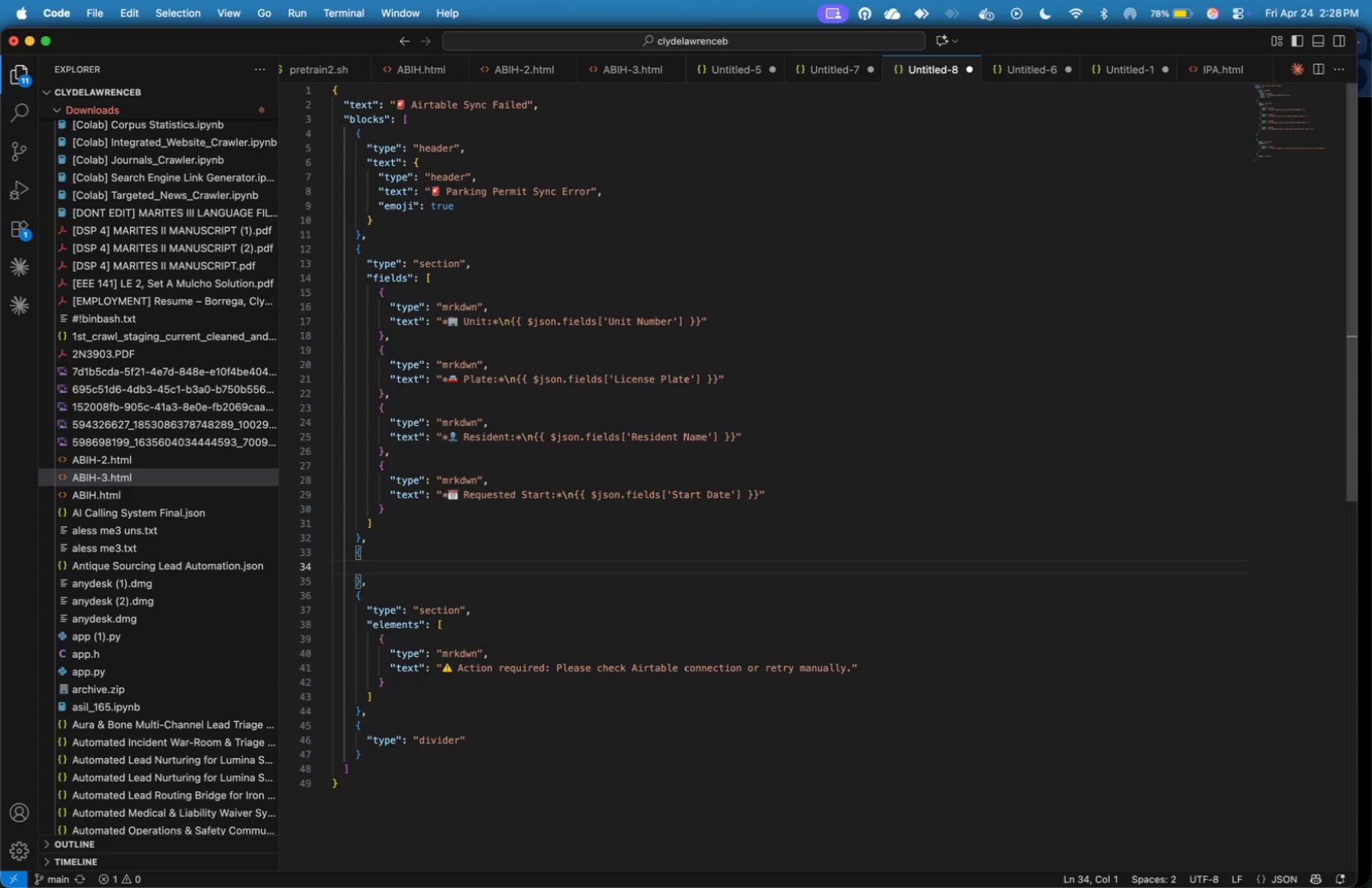 
key(Tab)
 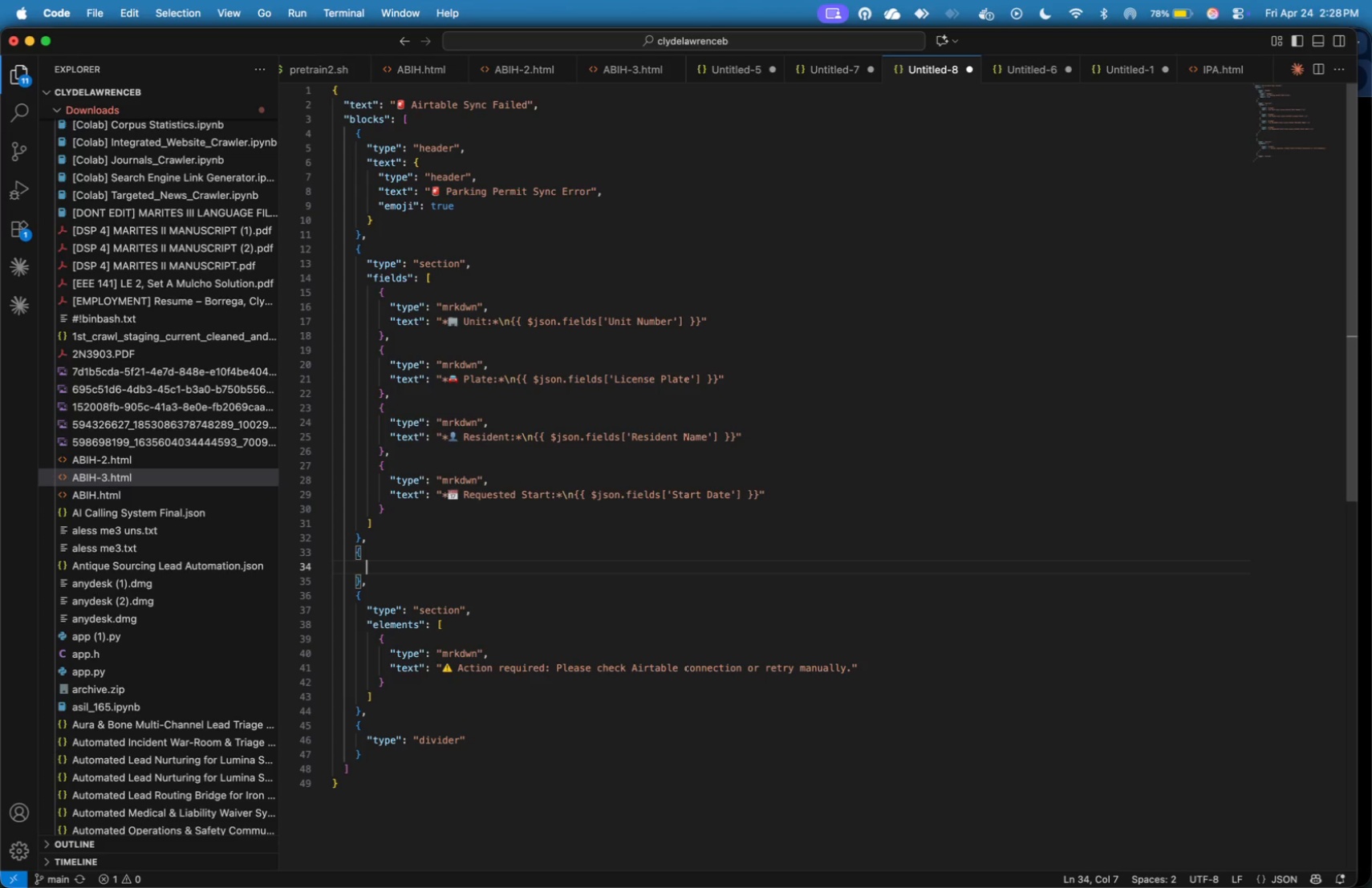 
type("type)
 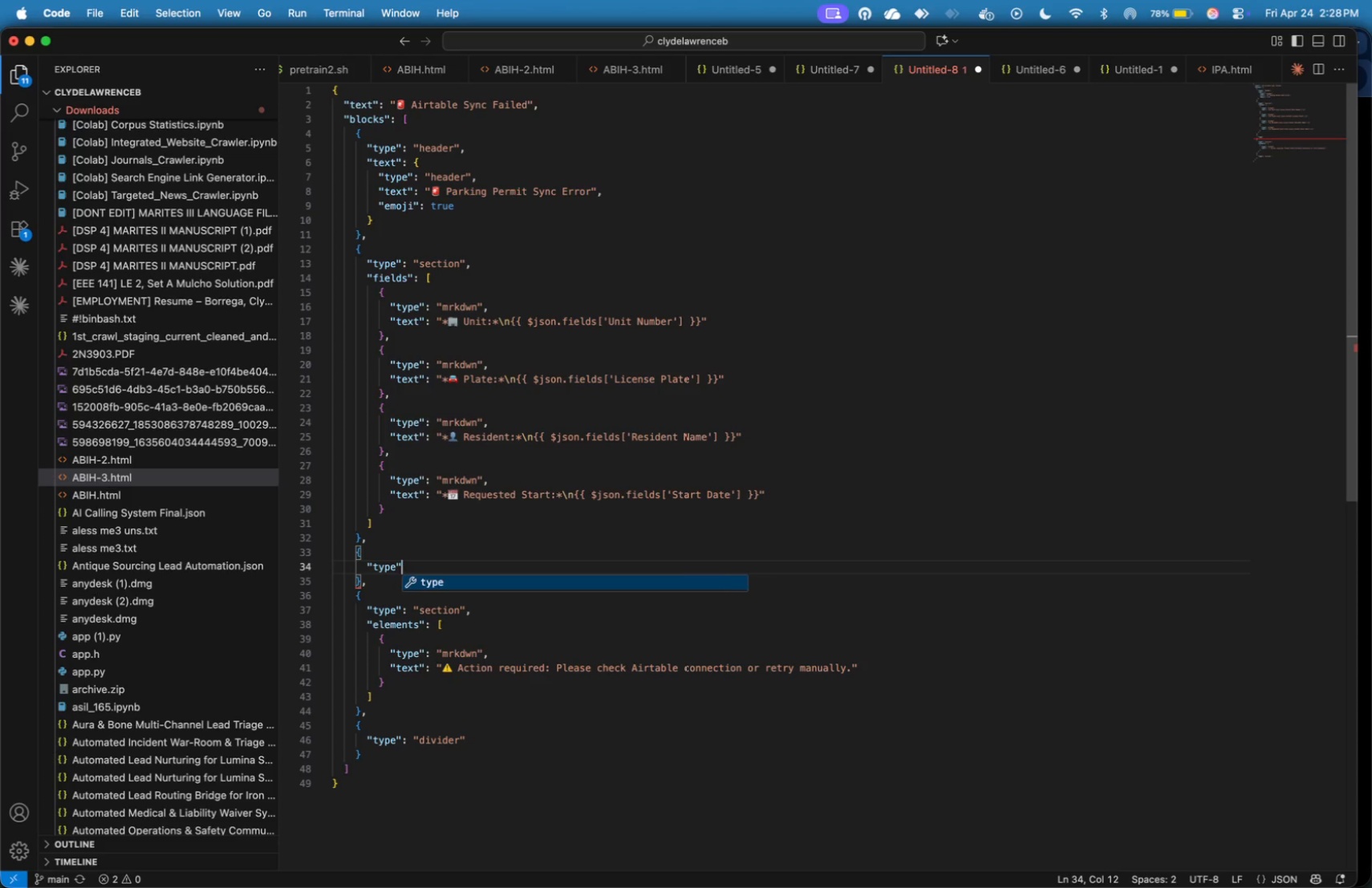 
key(ArrowRight)
 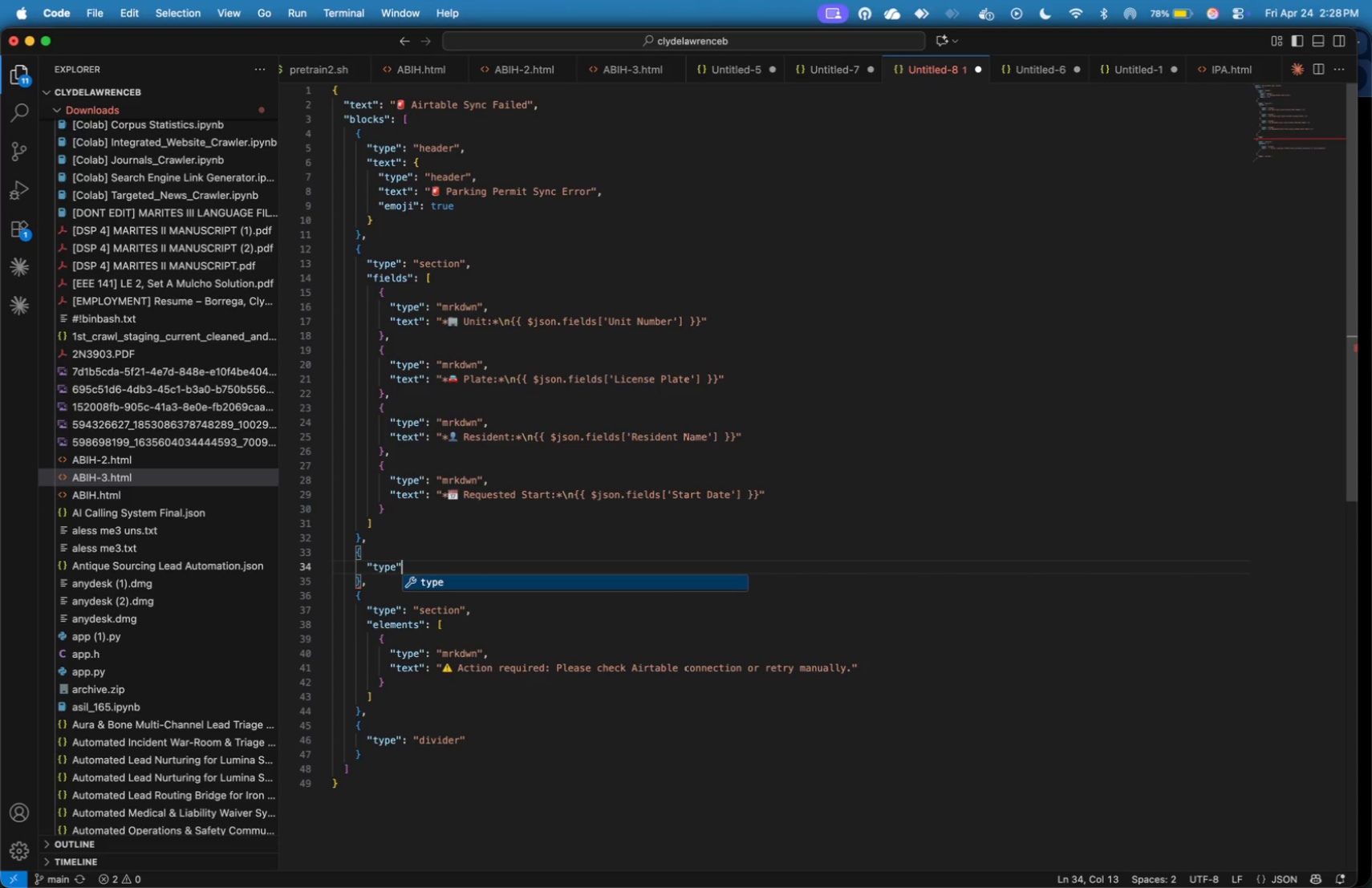 
type(: "section)
 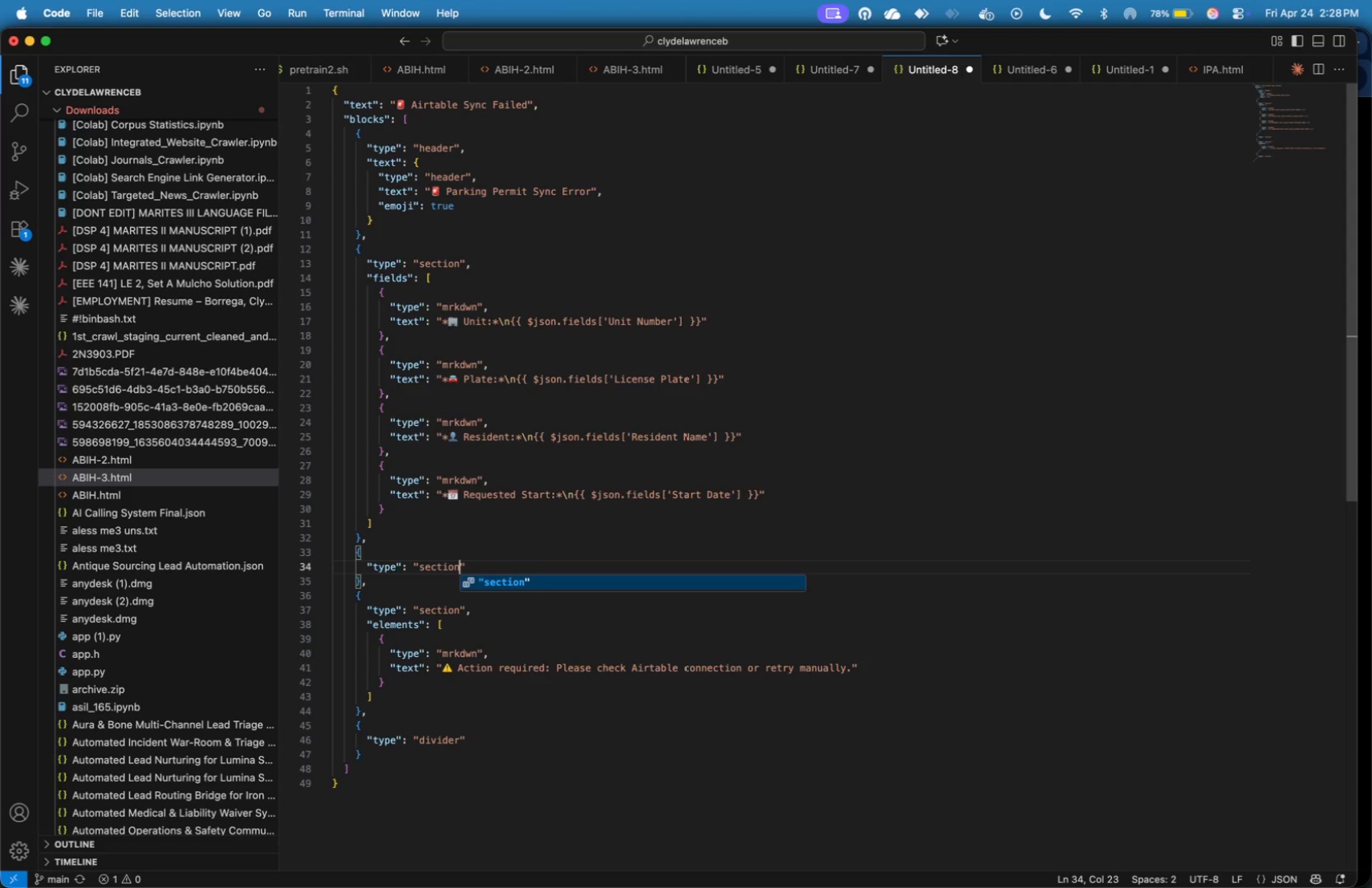 
key(ArrowRight)
 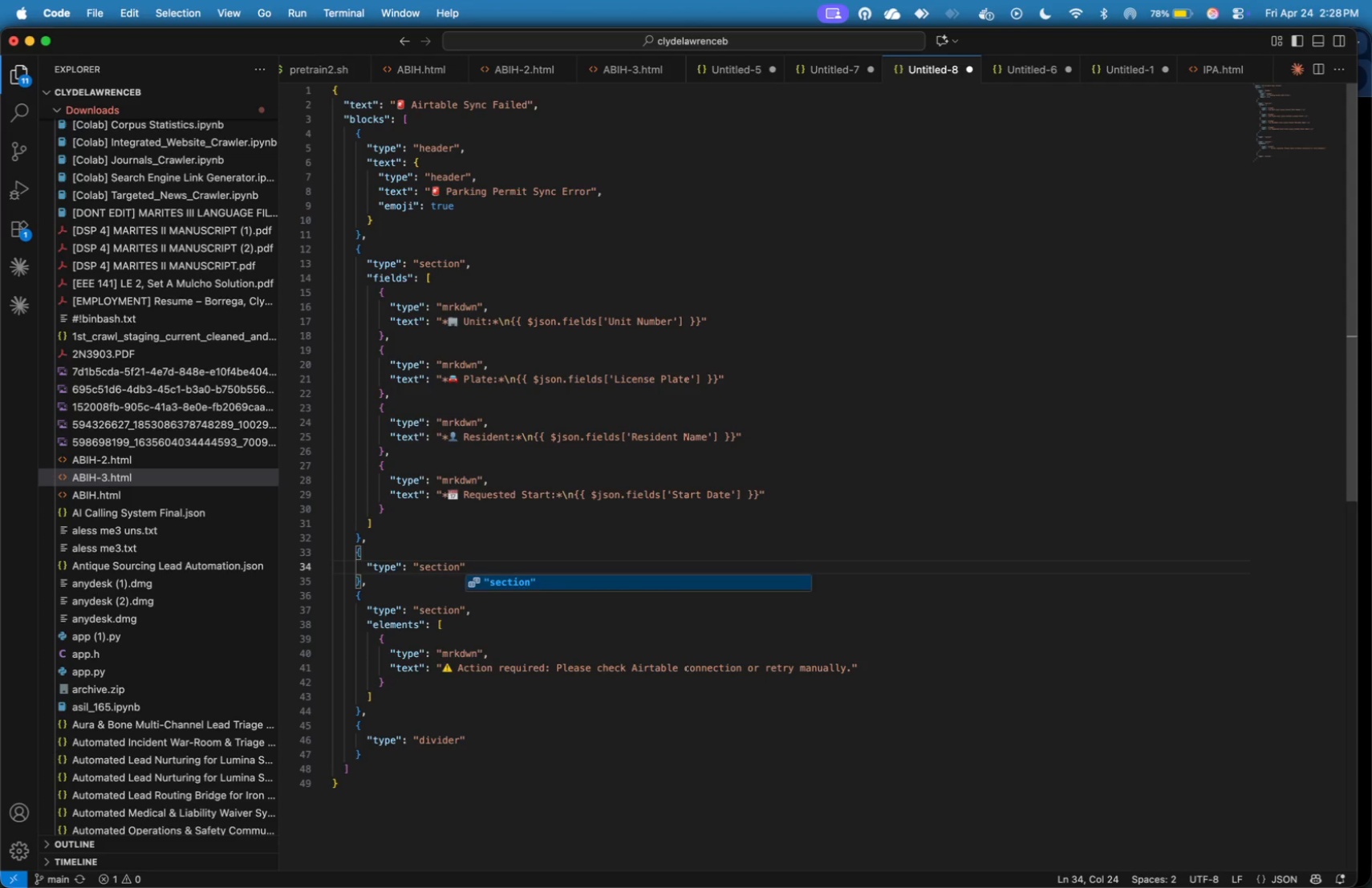 
key(Comma)
 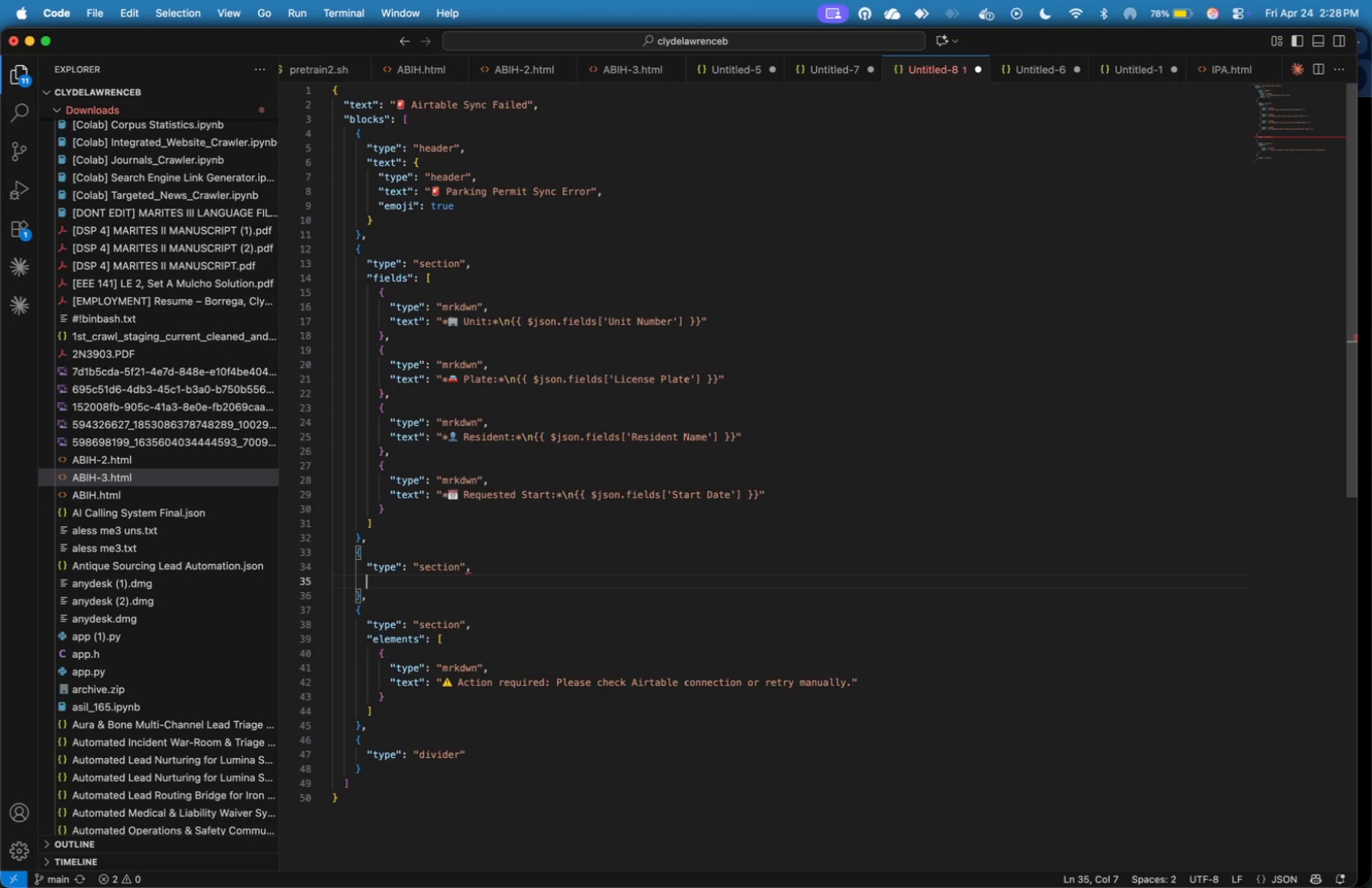 
key(Enter)
 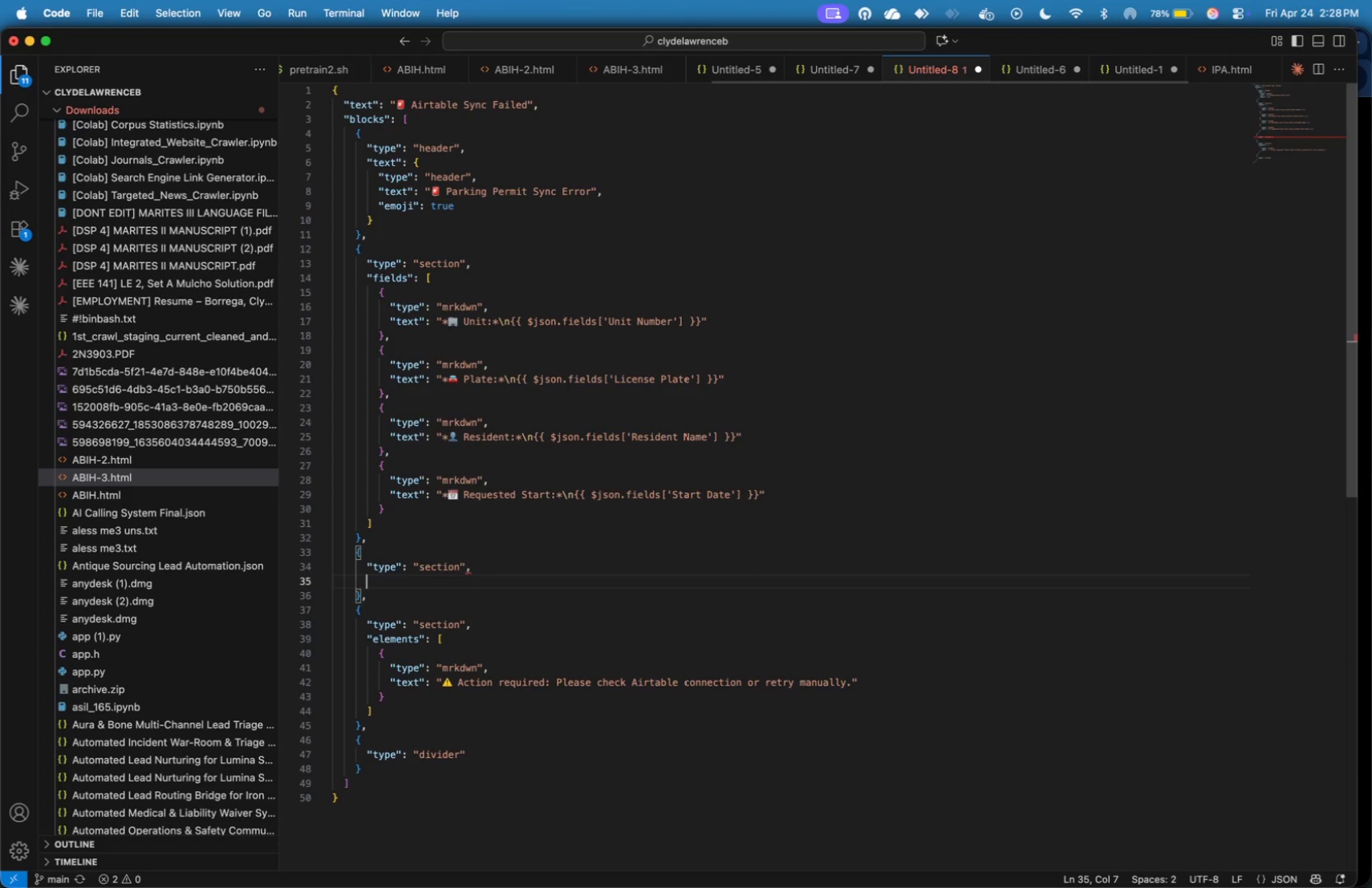 
type("text)
 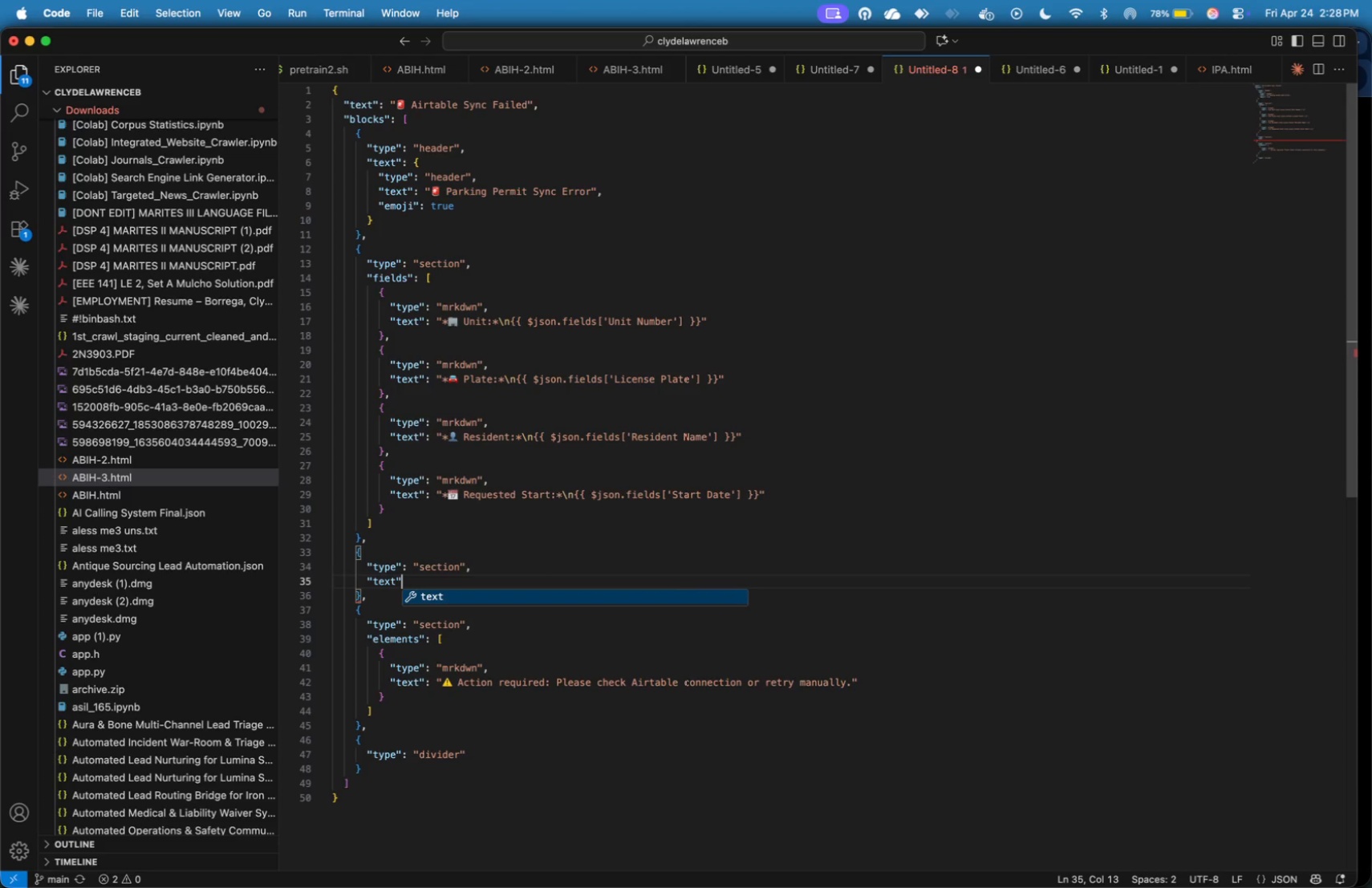 
key(ArrowRight)
 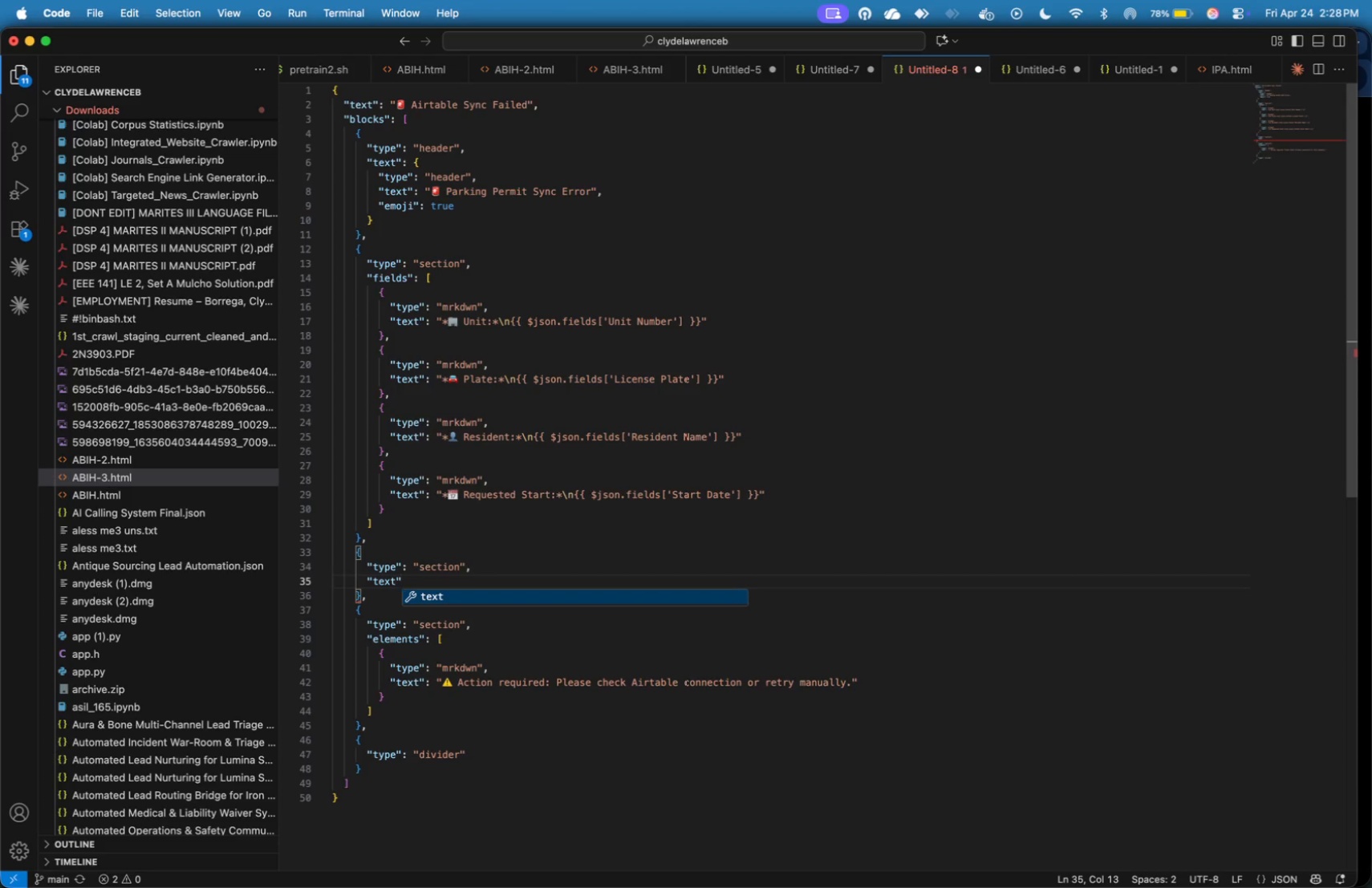 
key(Shift+Semicolon)
 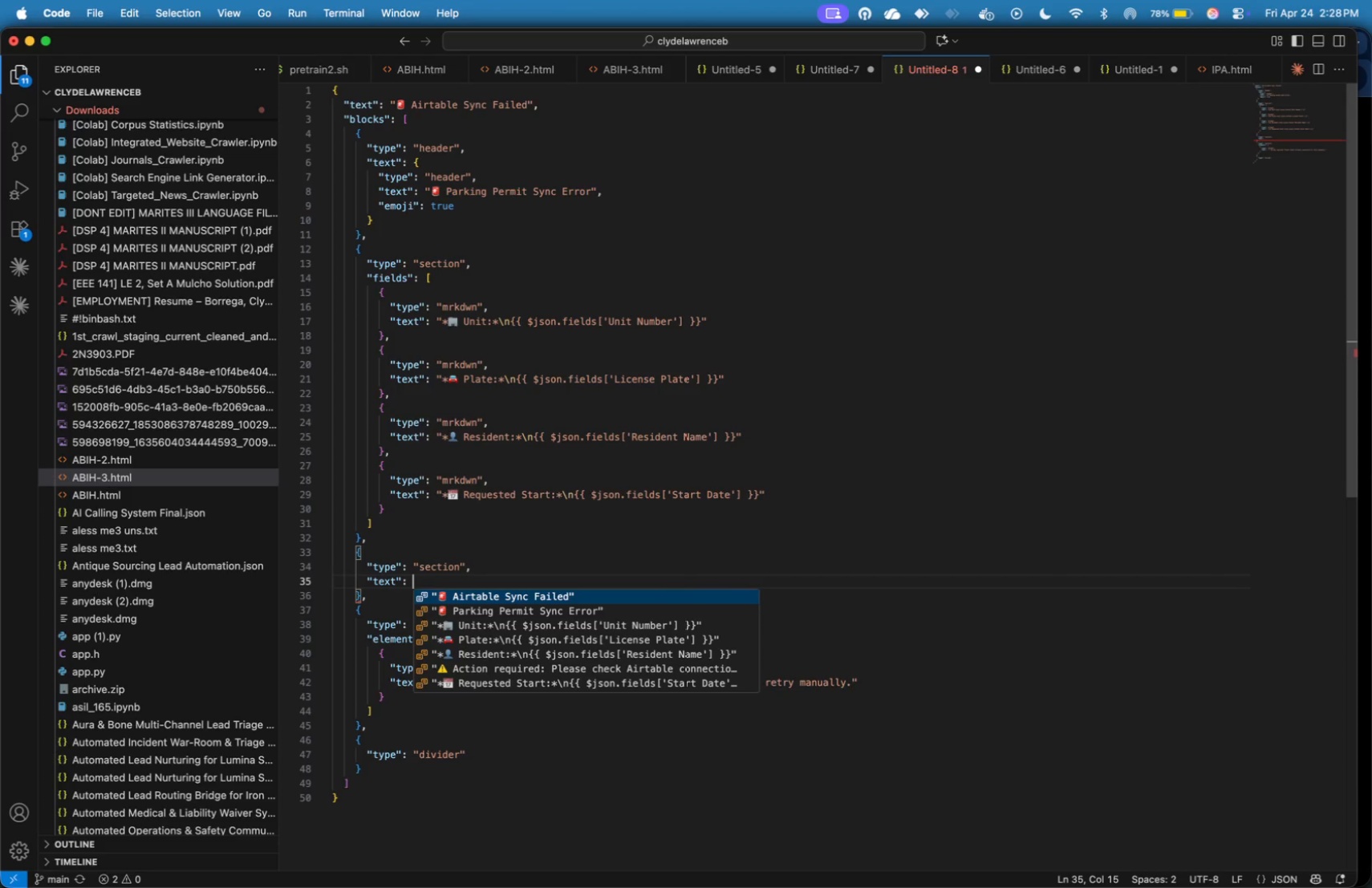 
key(Shift+Space)
 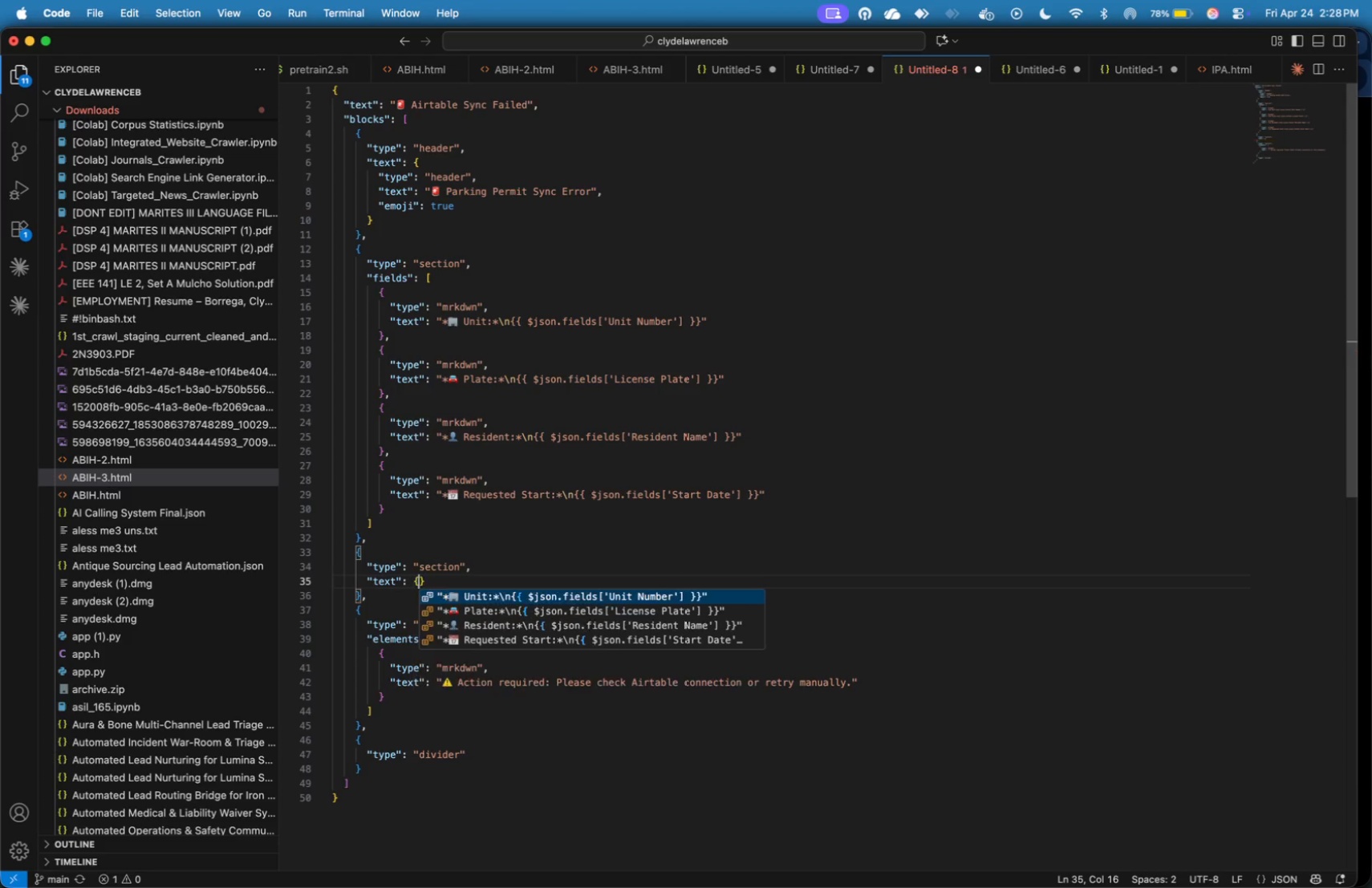 
key(Shift+BracketLeft)
 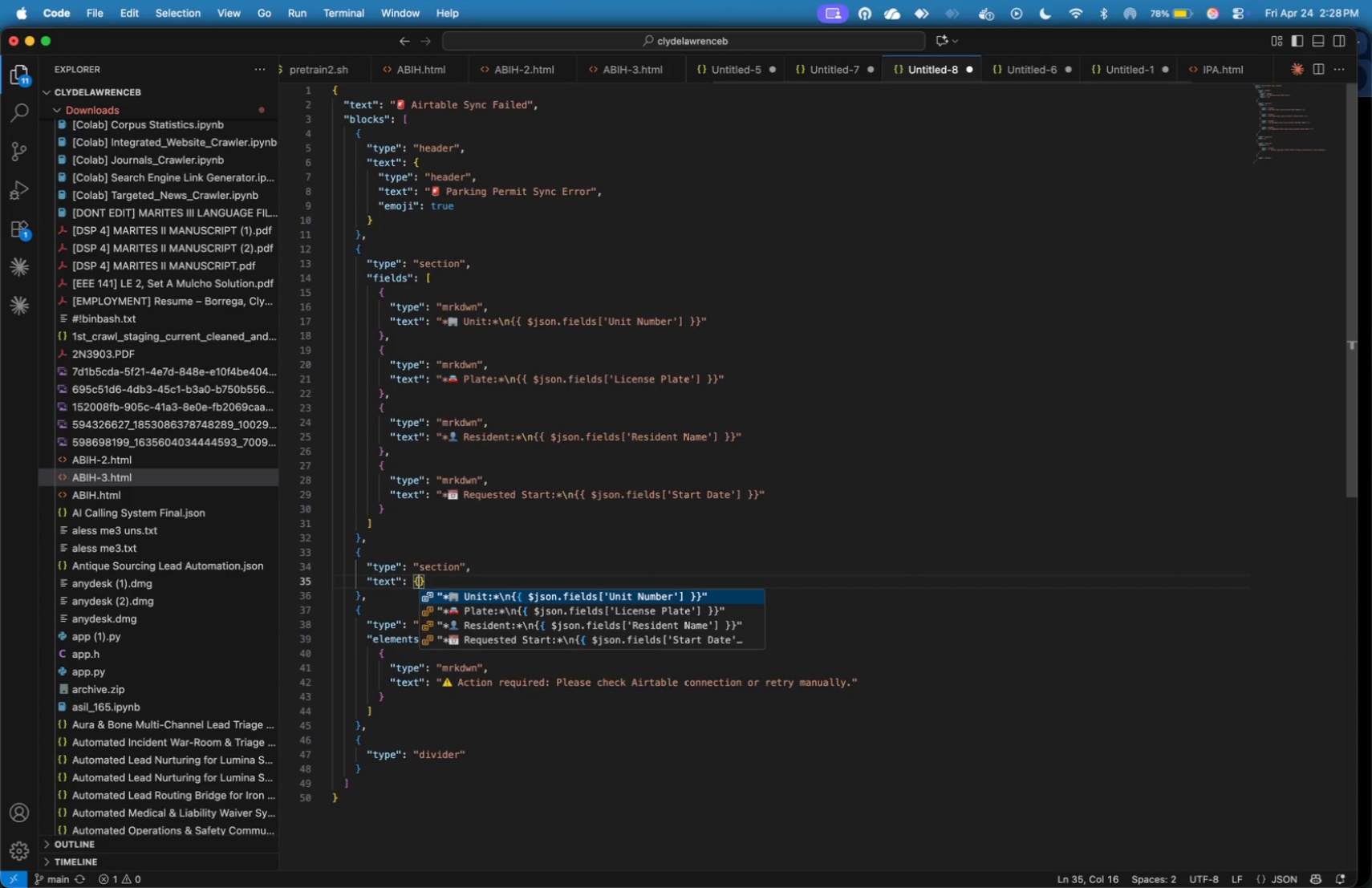 
key(Enter)
 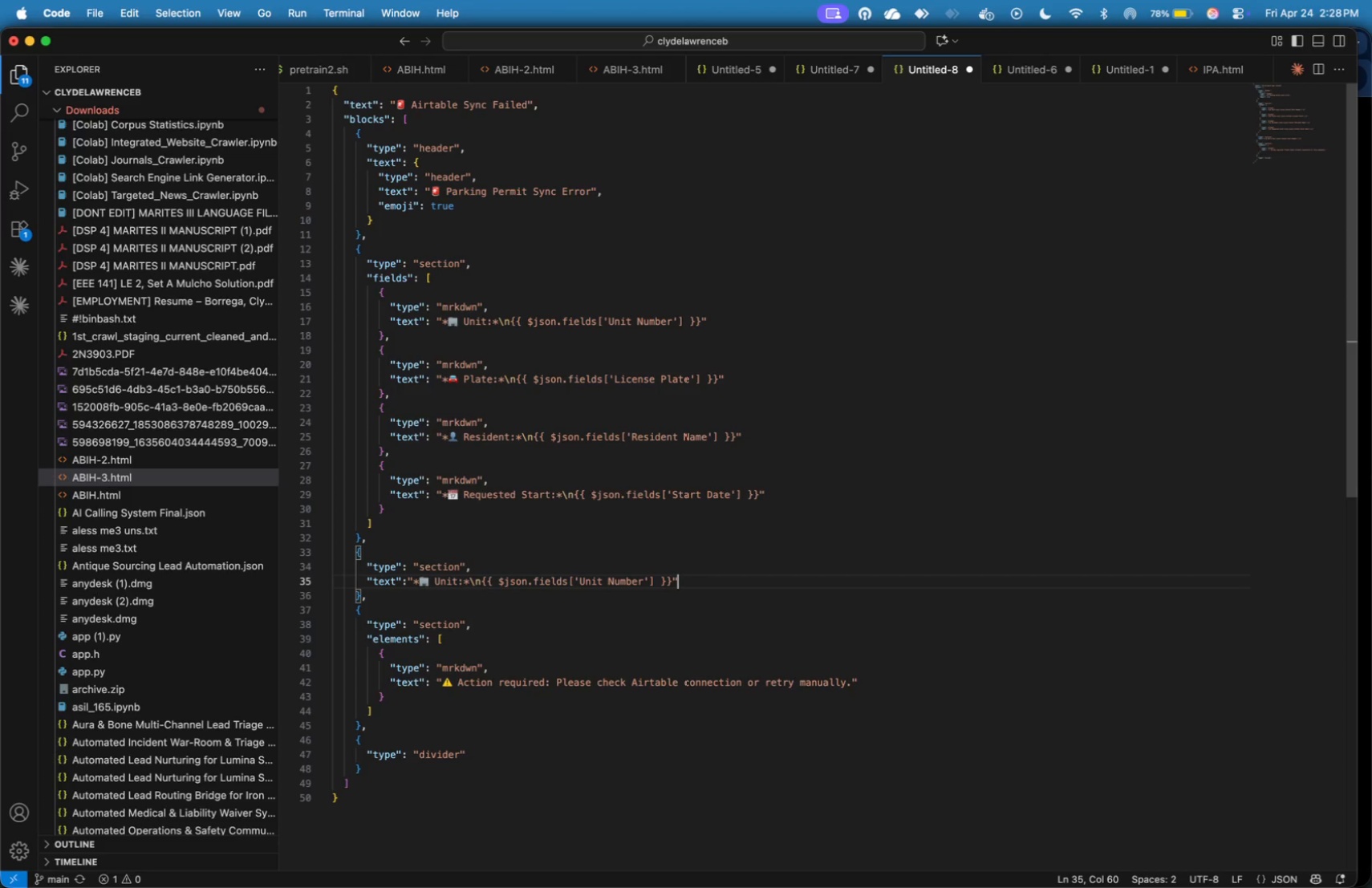 
key(Shift+ShiftLeft)
 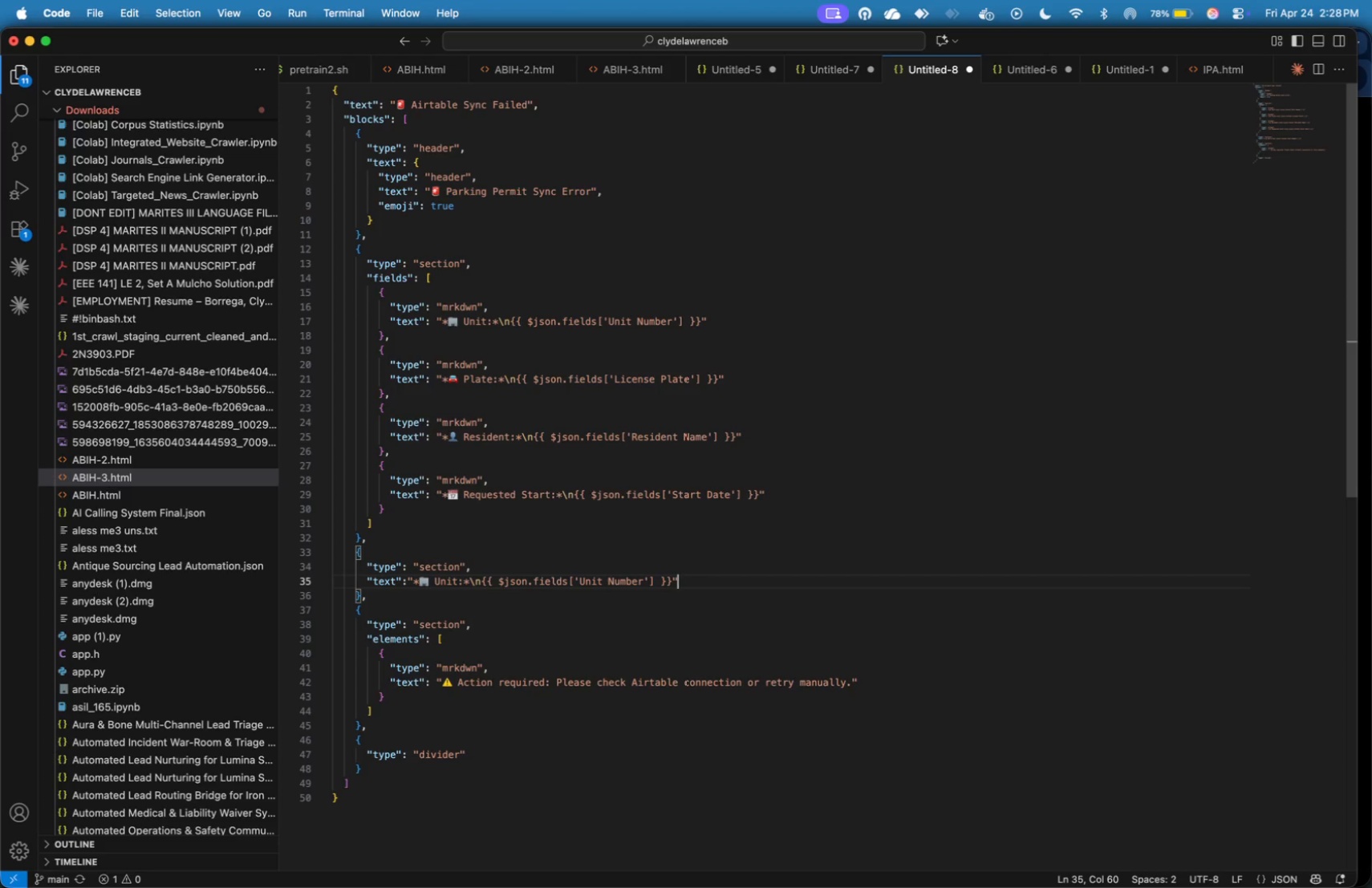 
key(Meta+Z)
 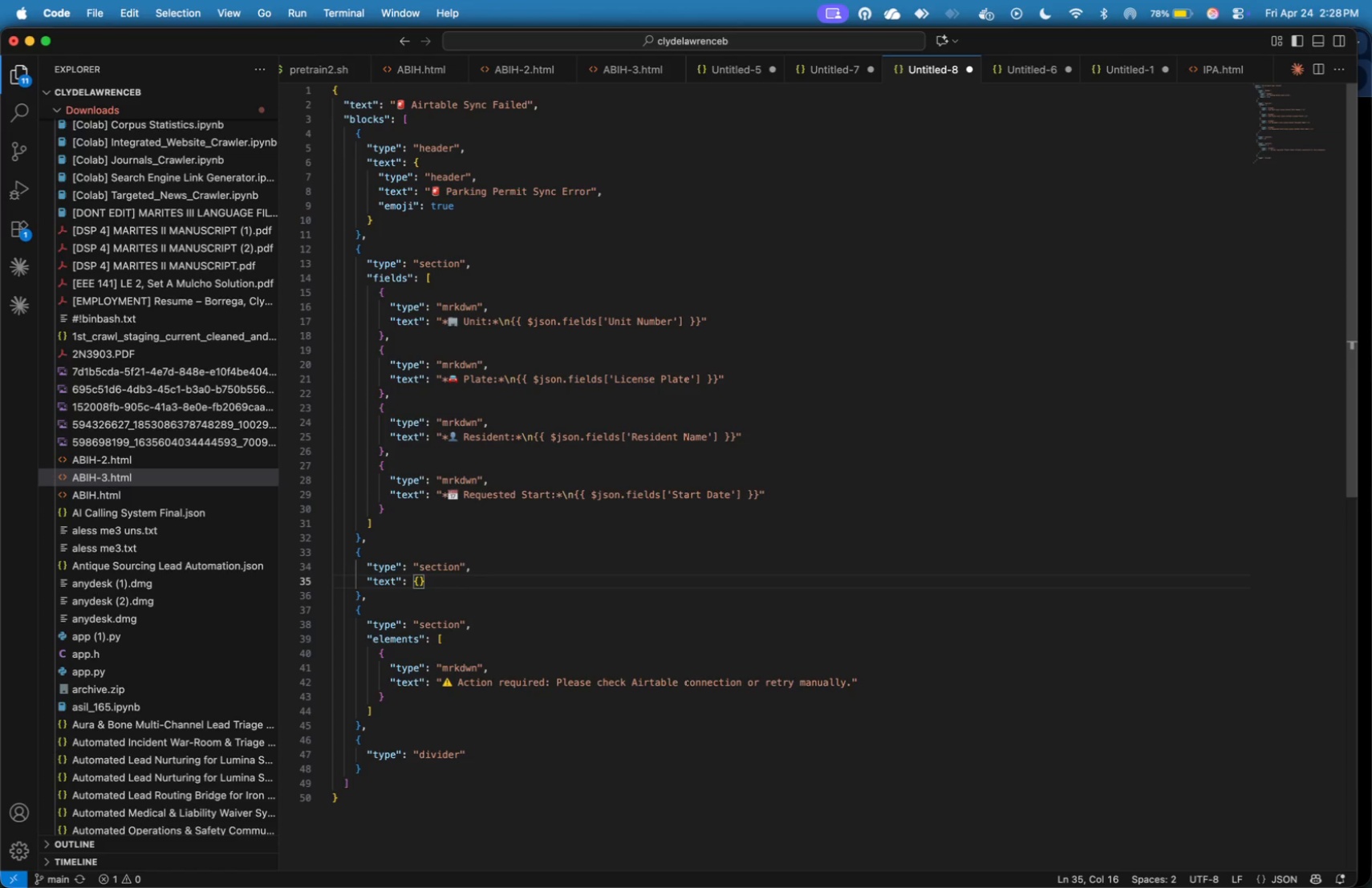 
key(Enter)
 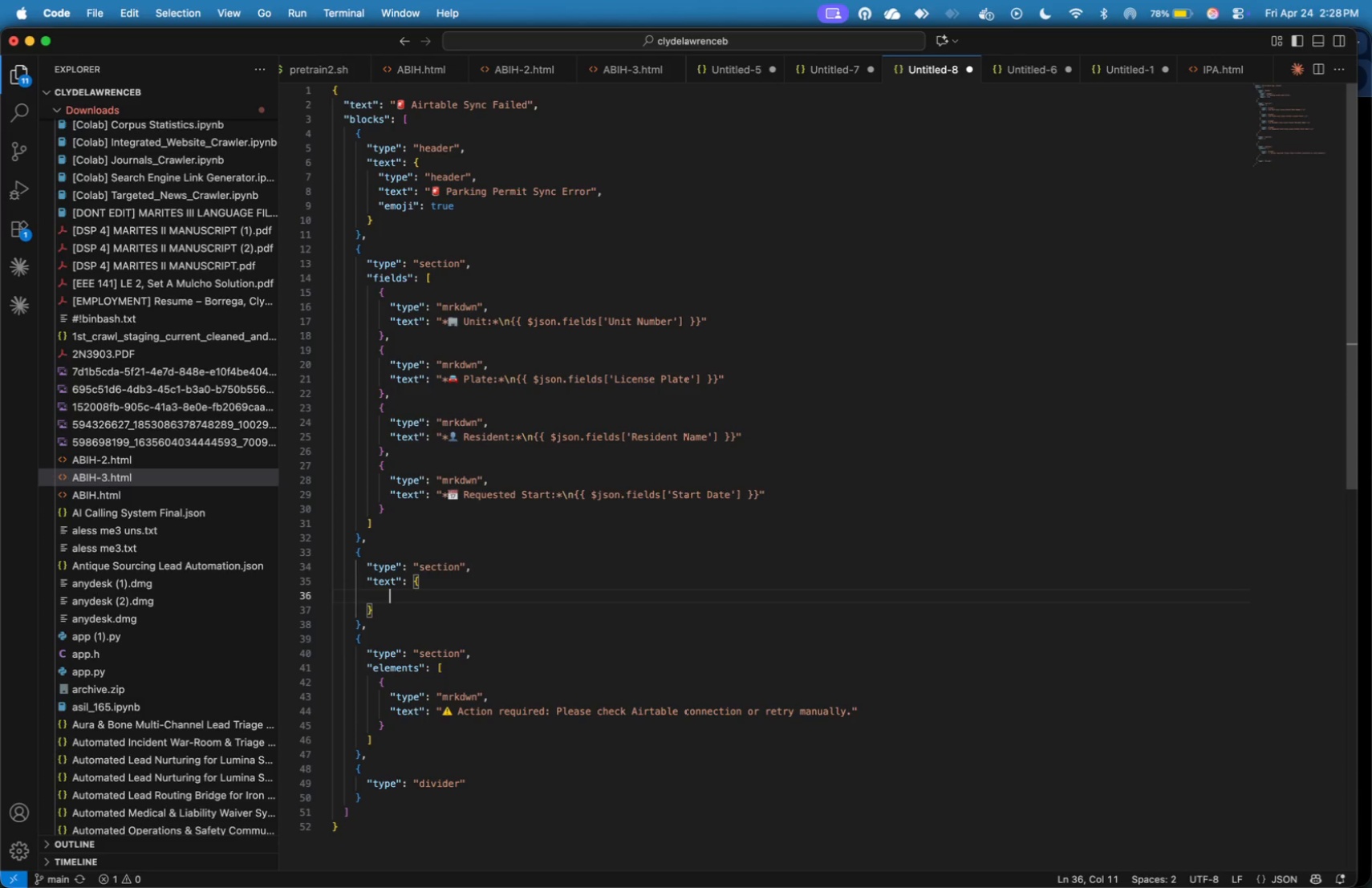 
key(Tab)
key(Backspace)
type("texx)
key(Backspace)
type(t)
 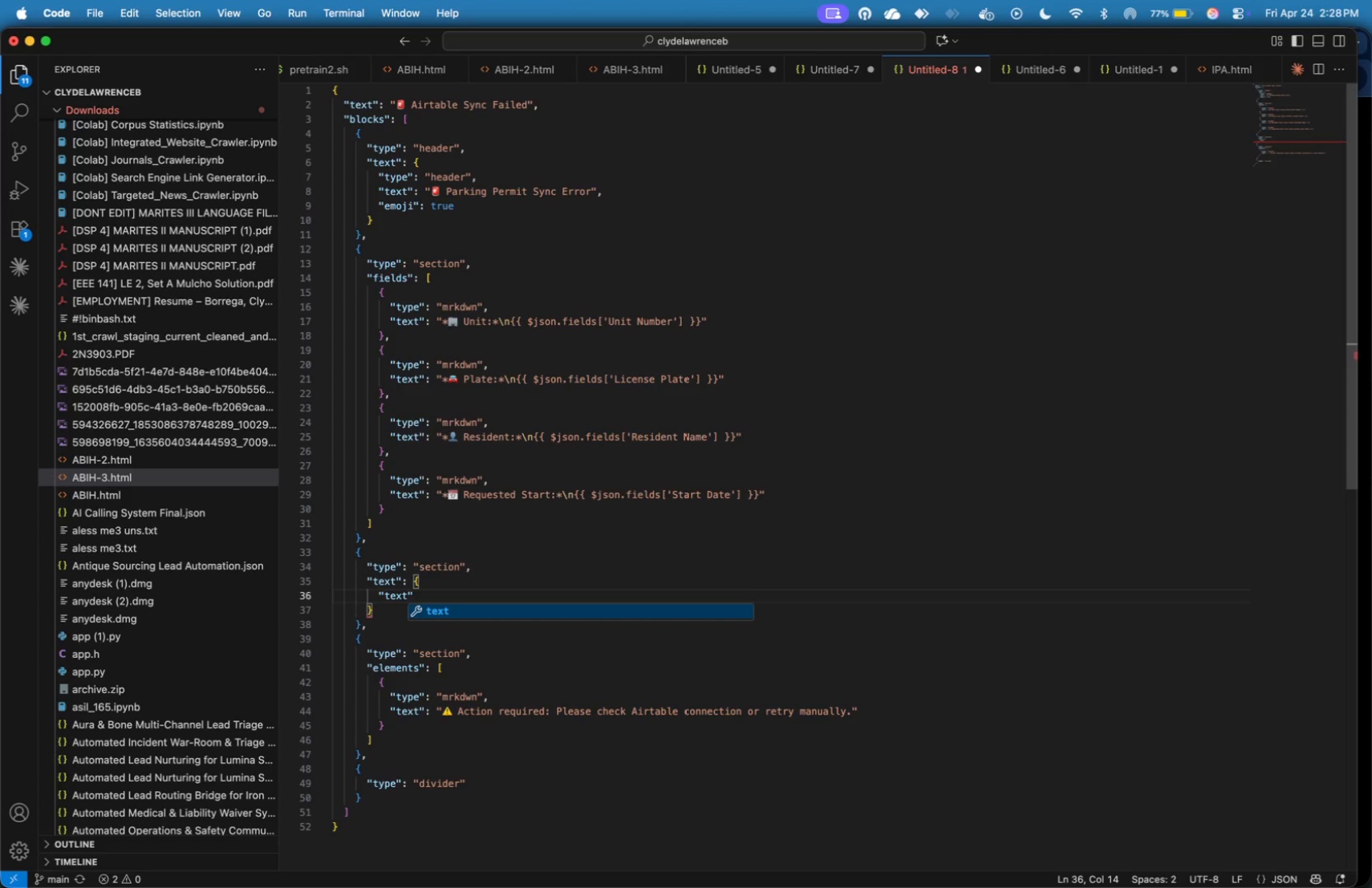 
key(ArrowRight)
 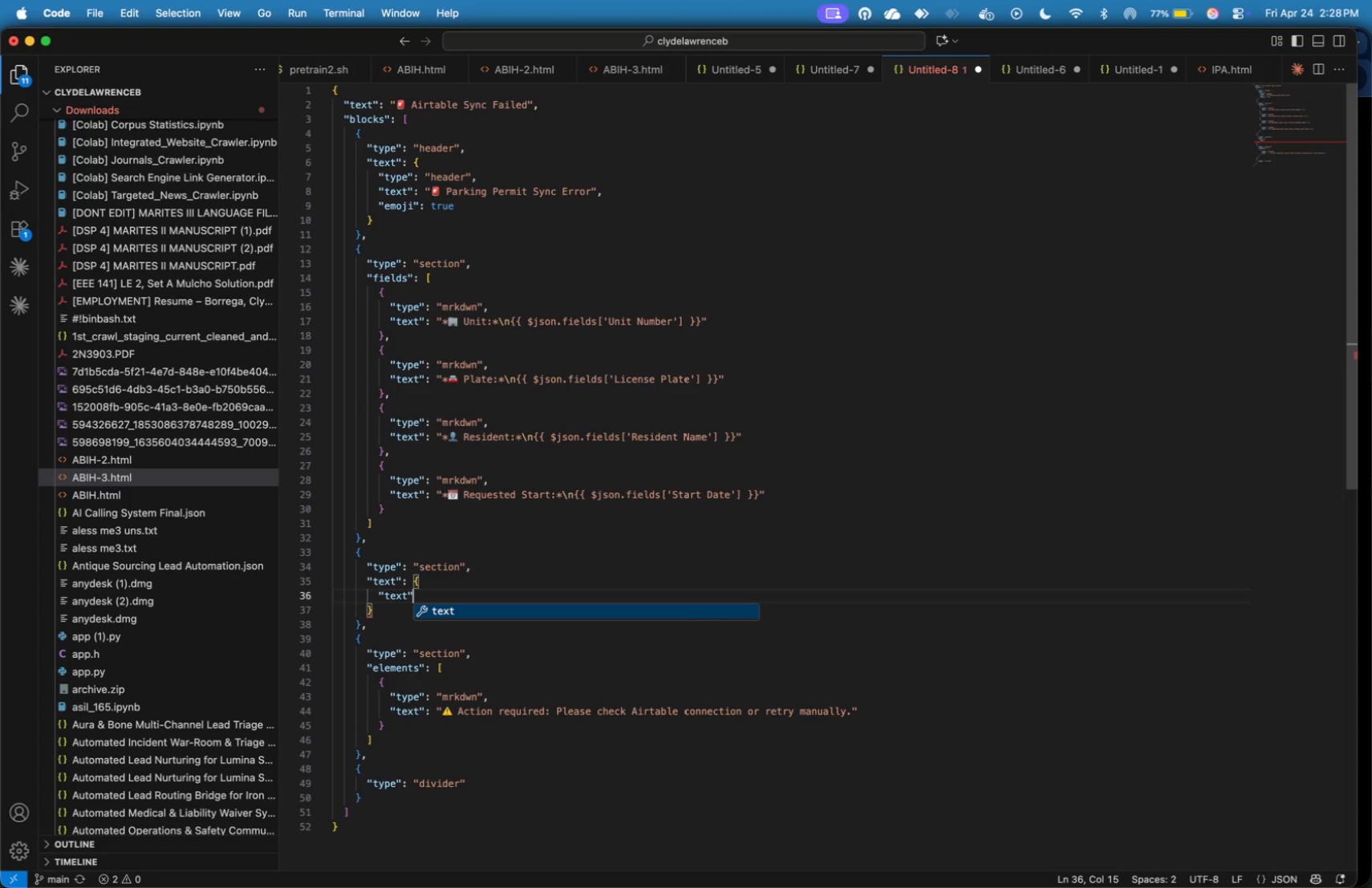 
key(ArrowLeft)
 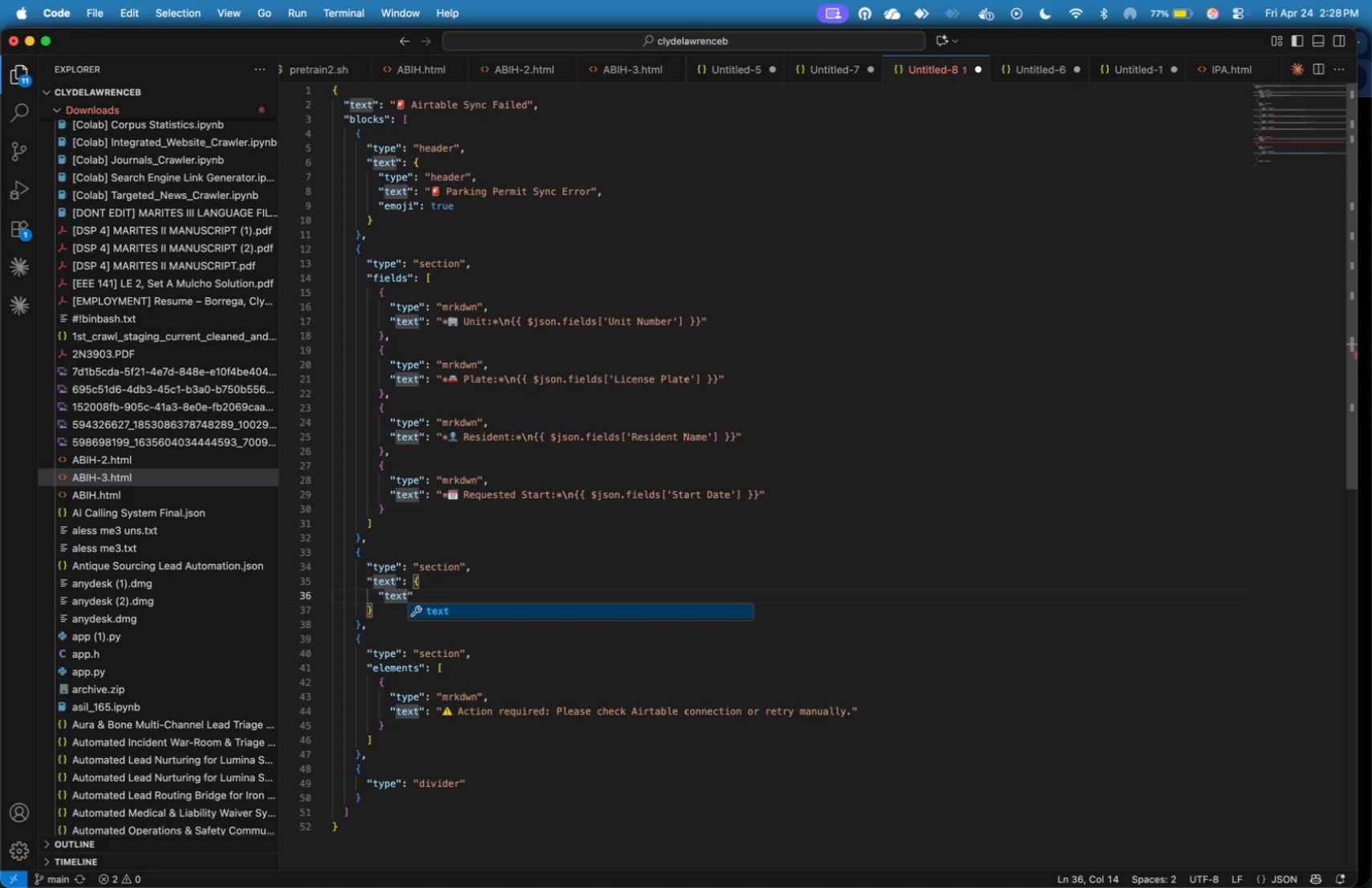 
key(Backspace)
key(Backspace)
key(Backspace)
type(ype)
 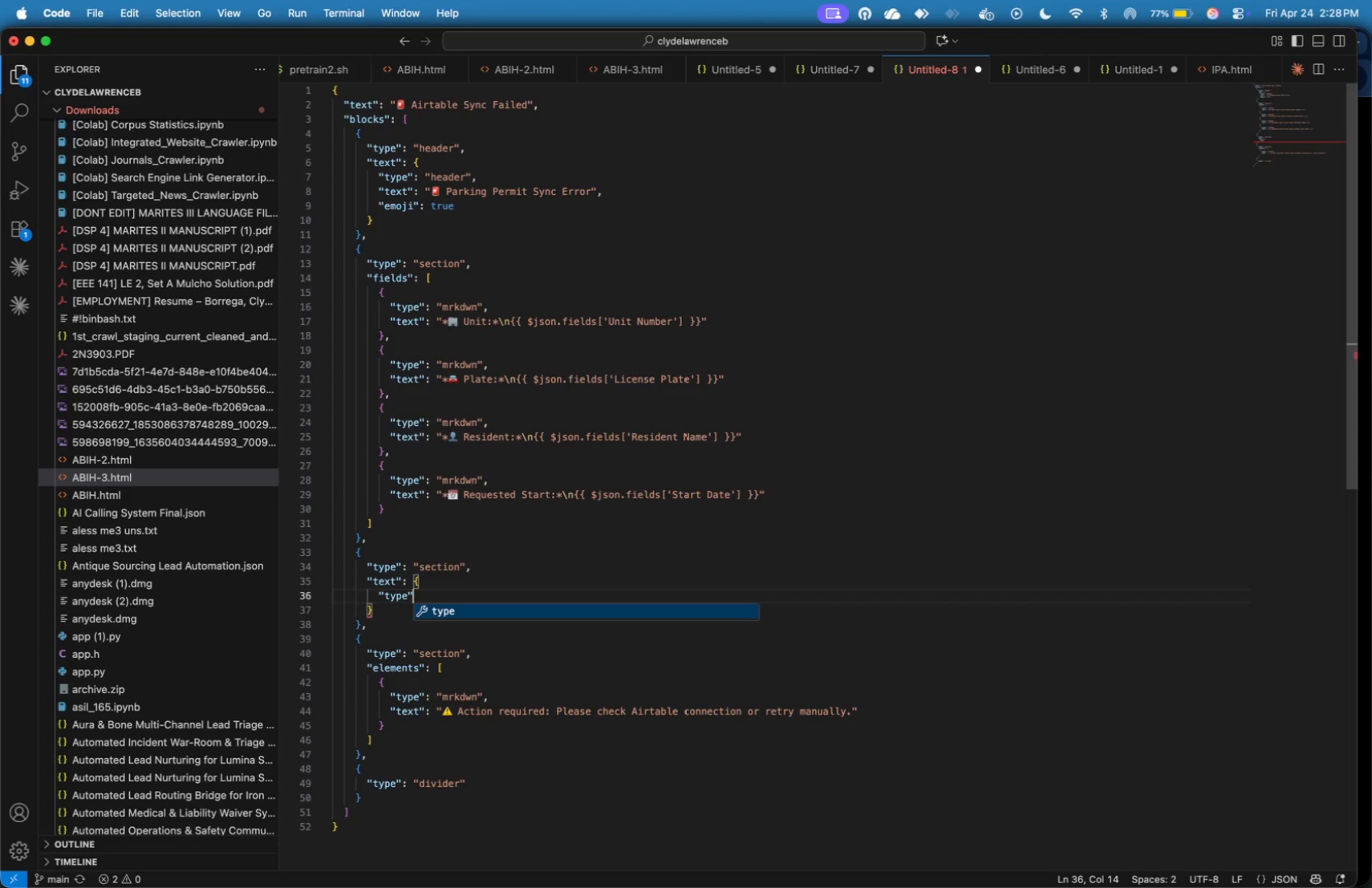 
key(ArrowRight)
 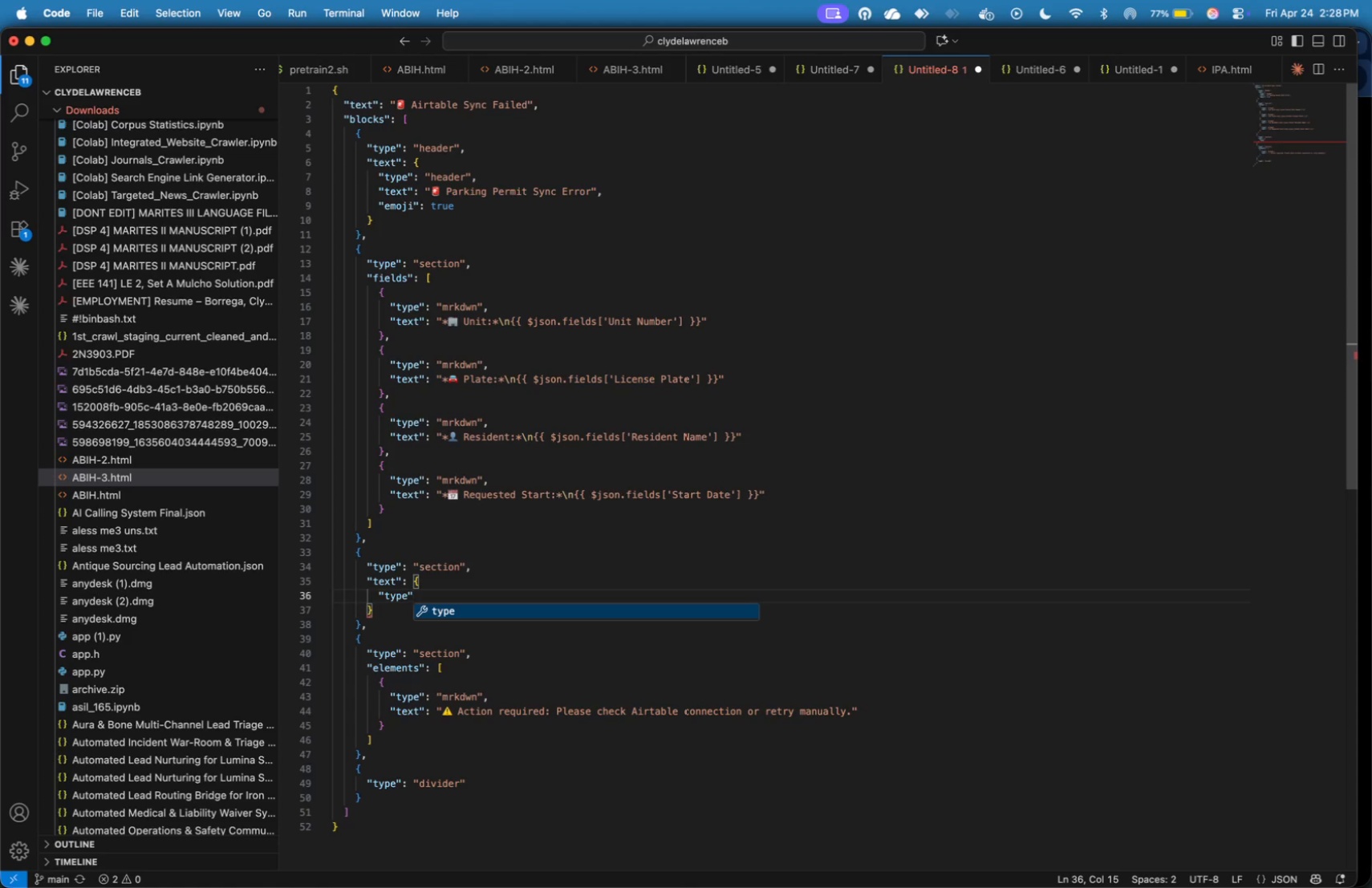 
type(: "mrkdwn)
 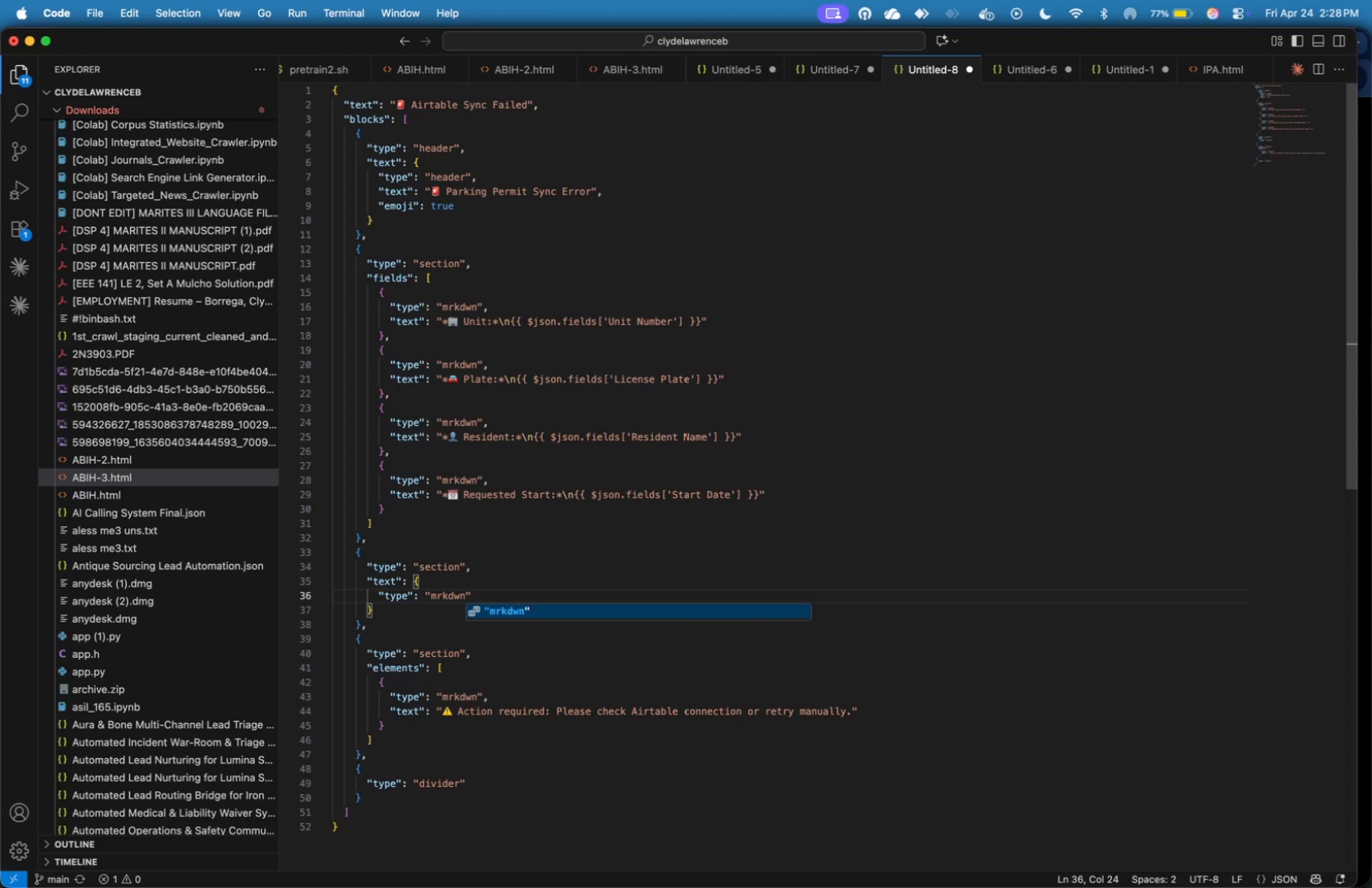 
key(ArrowRight)
 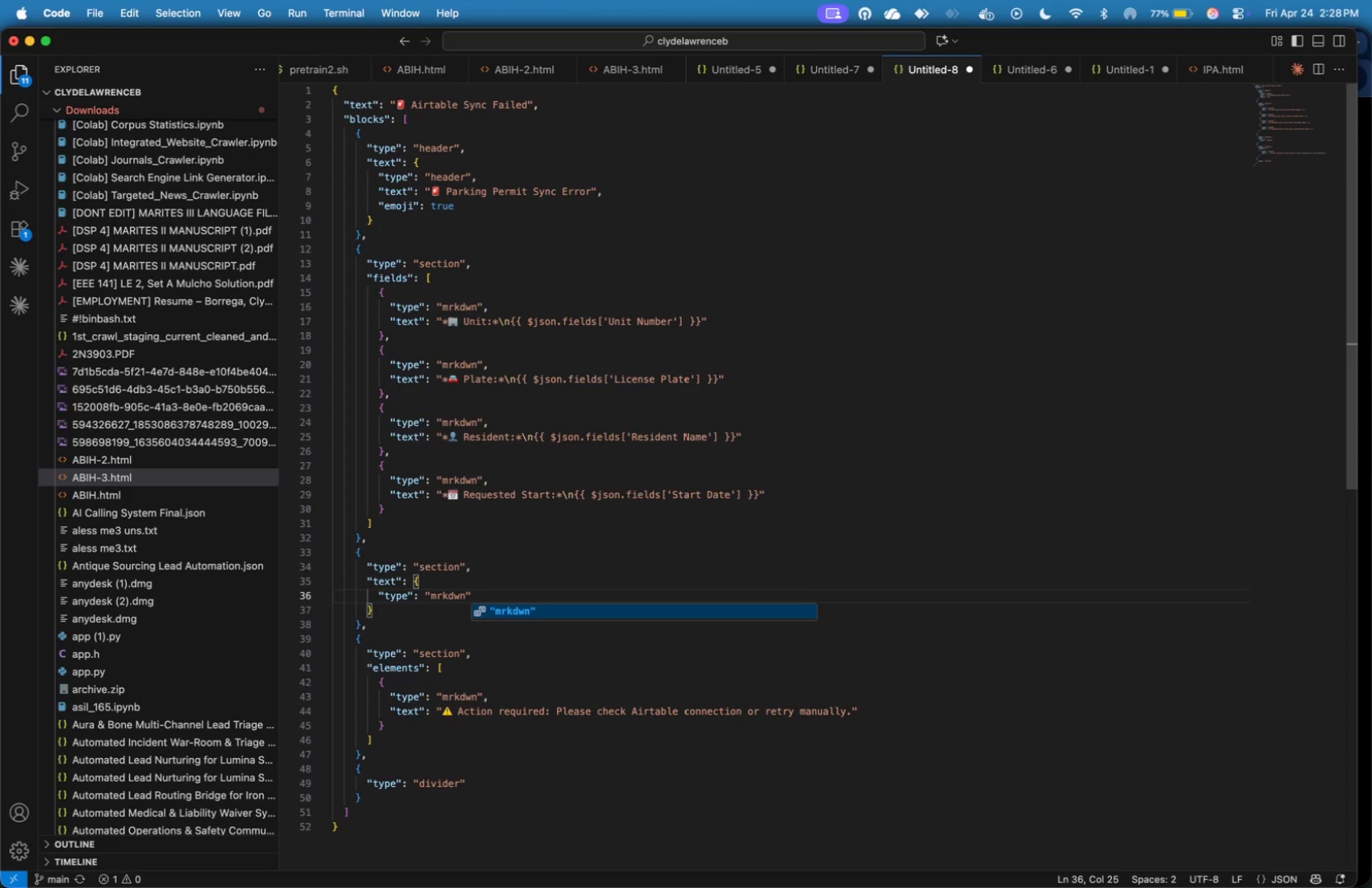 
key(Comma)
 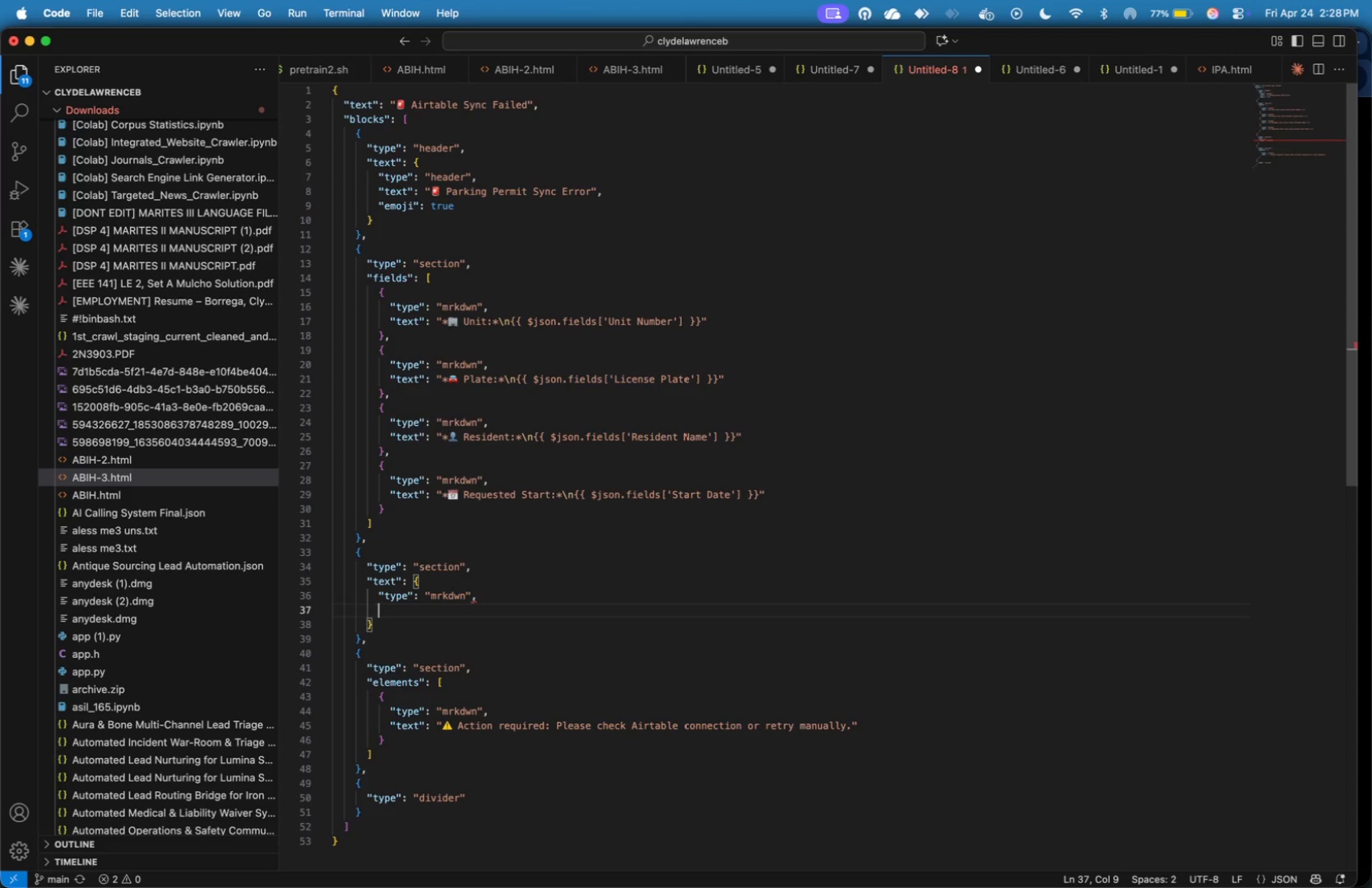 
key(Enter)
 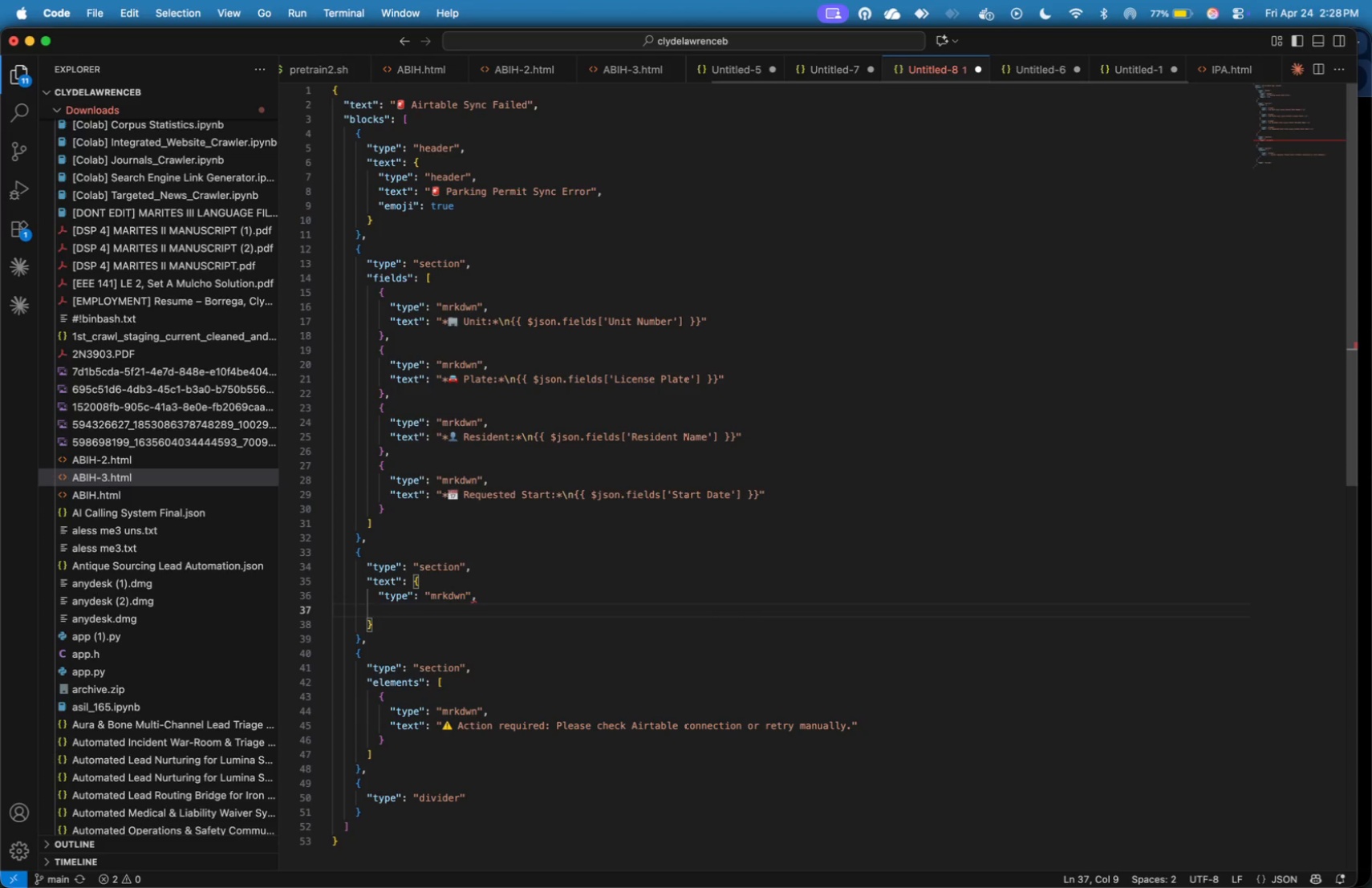 
key(Shift+Quote)
 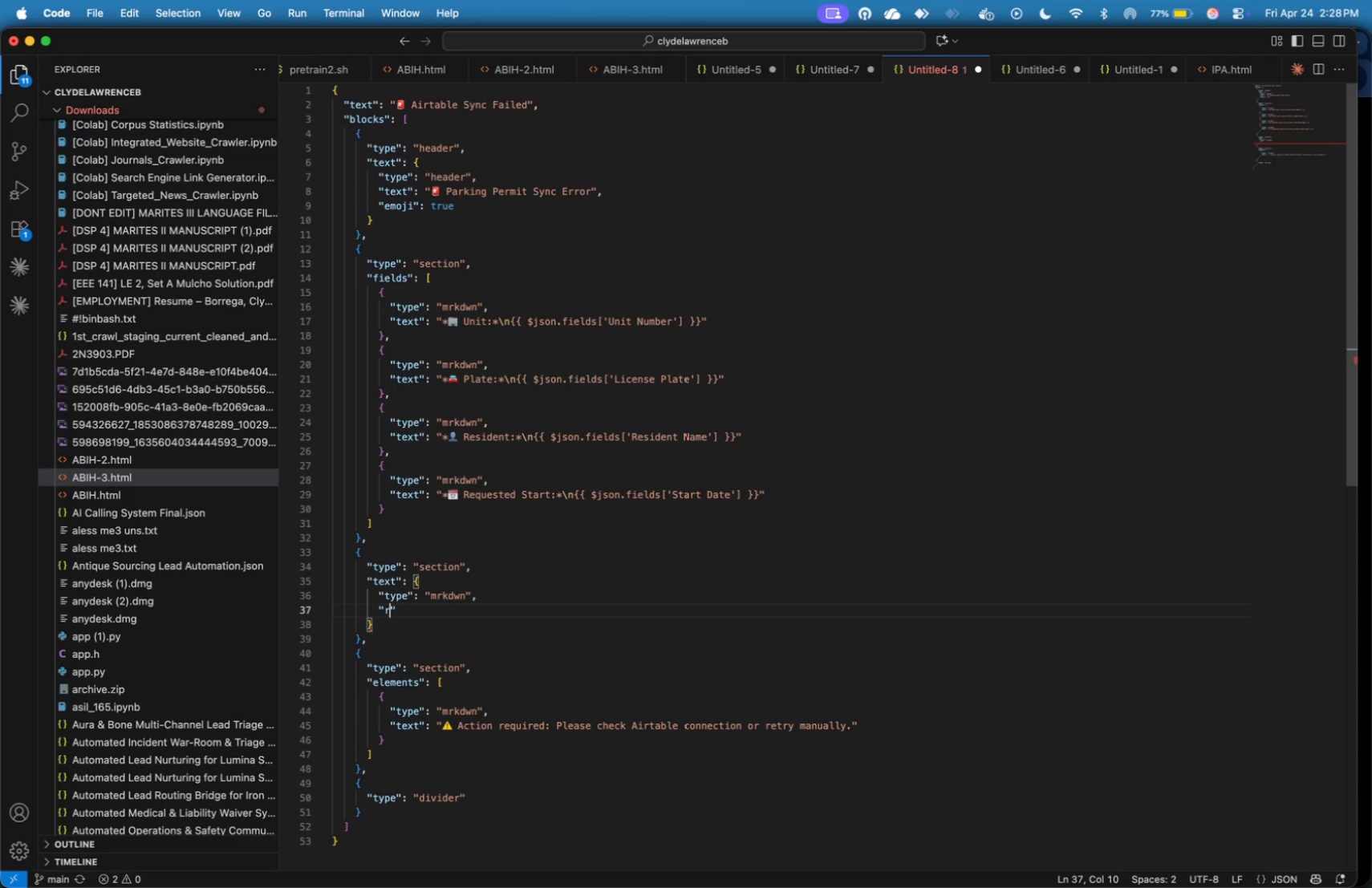 
key(R)
 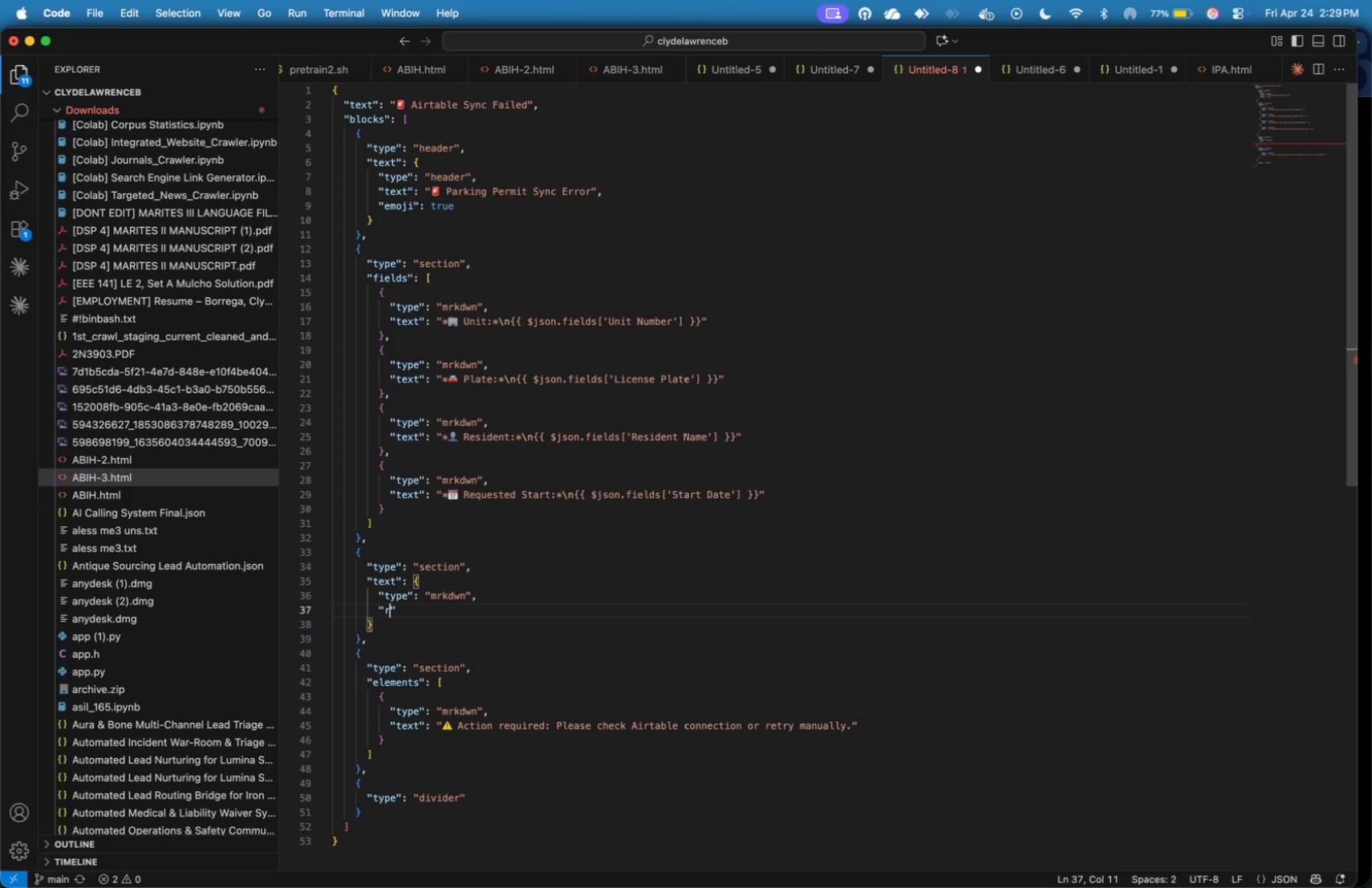 
wait(22.83)
 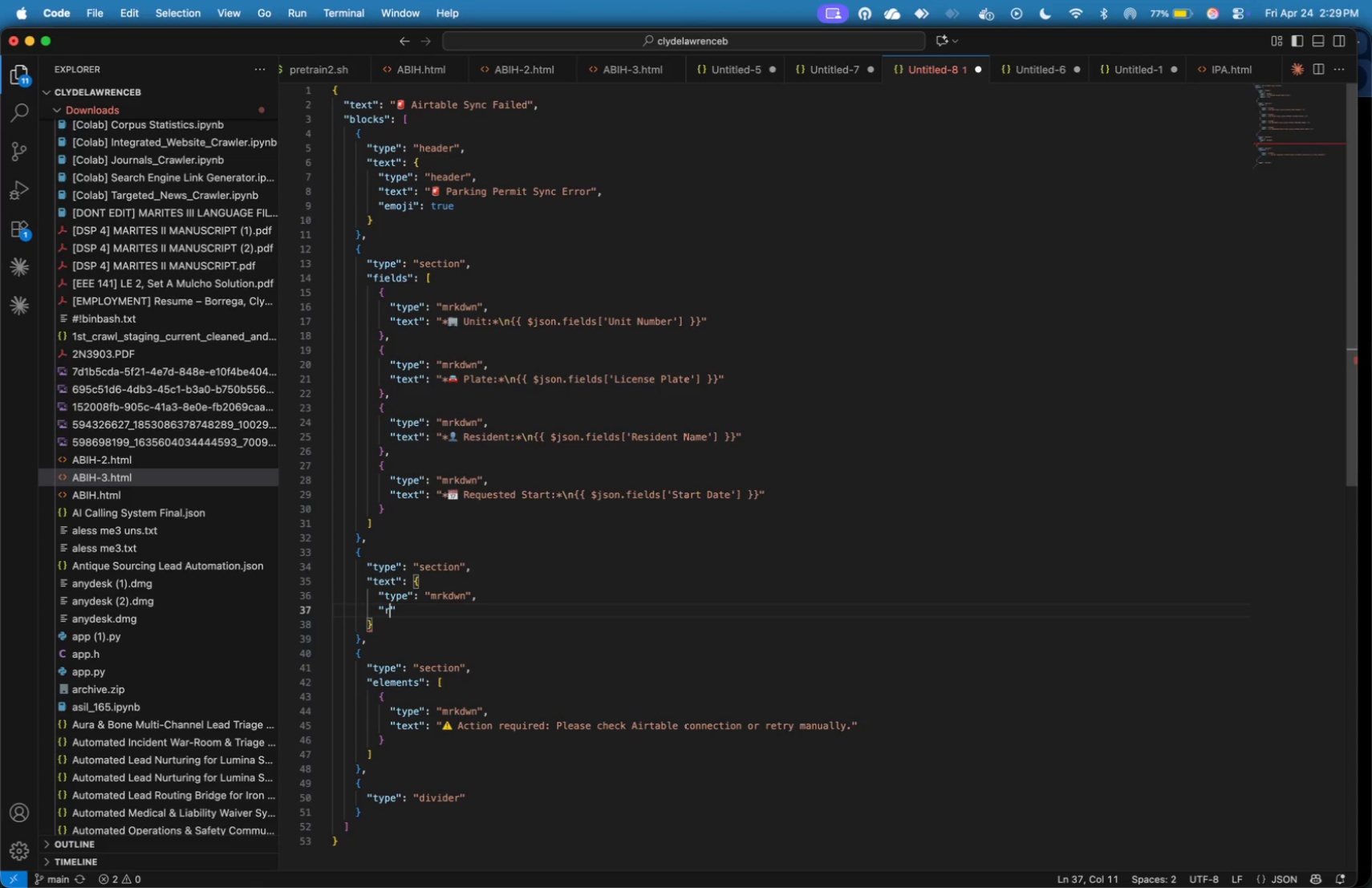 
key(Backspace)
type(text)
 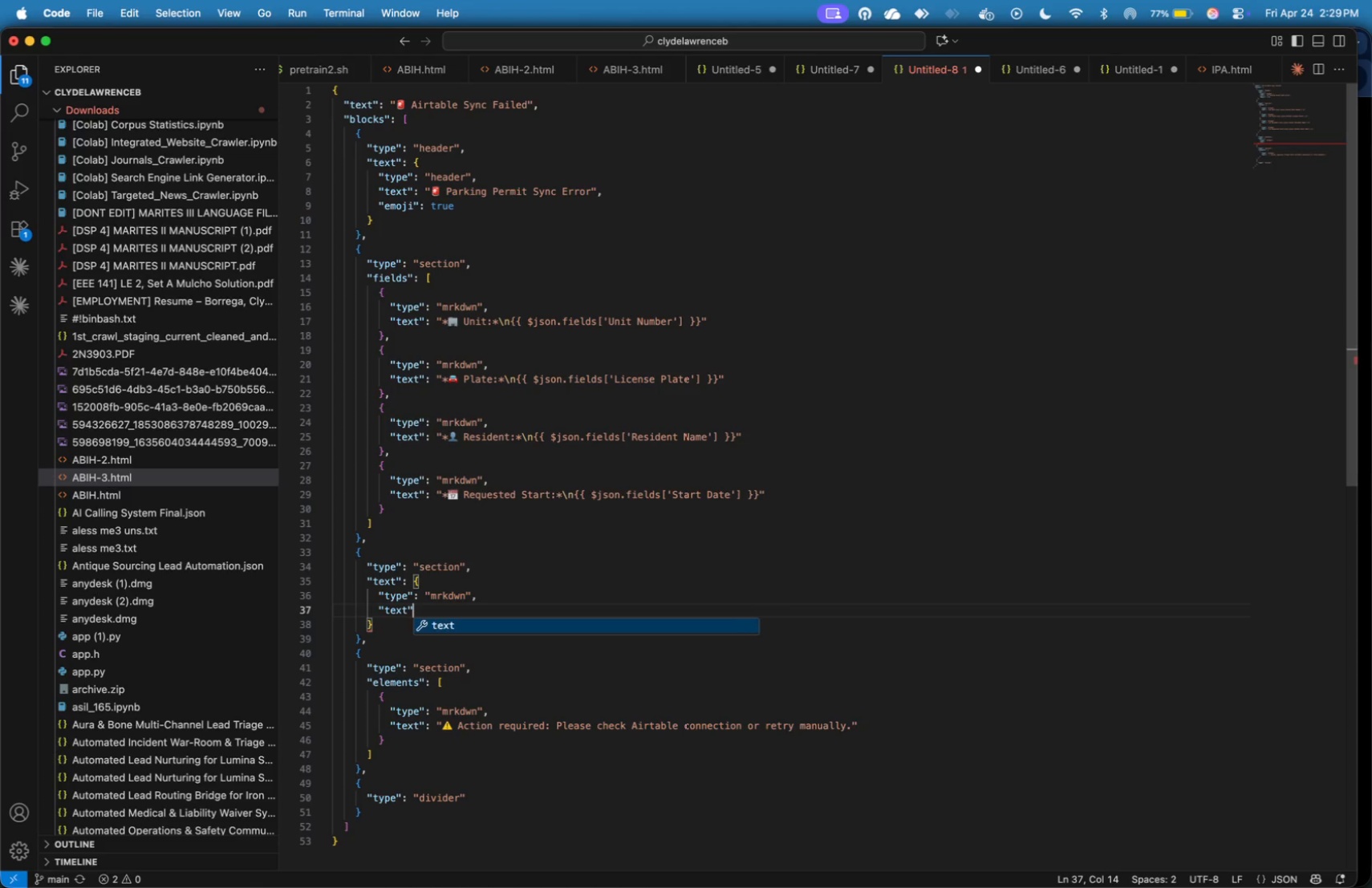 
key(ArrowRight)
 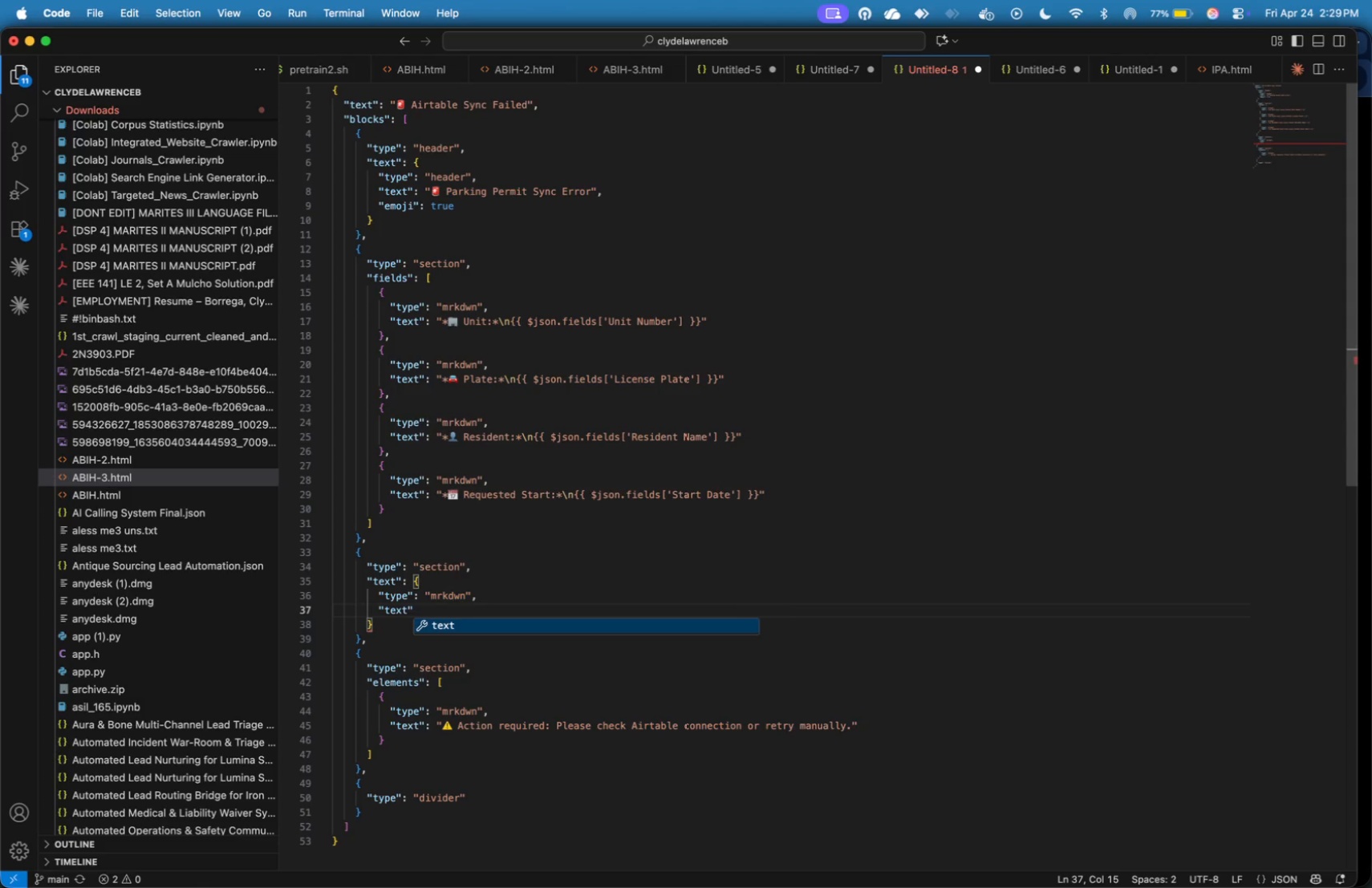 
type(: "**)
 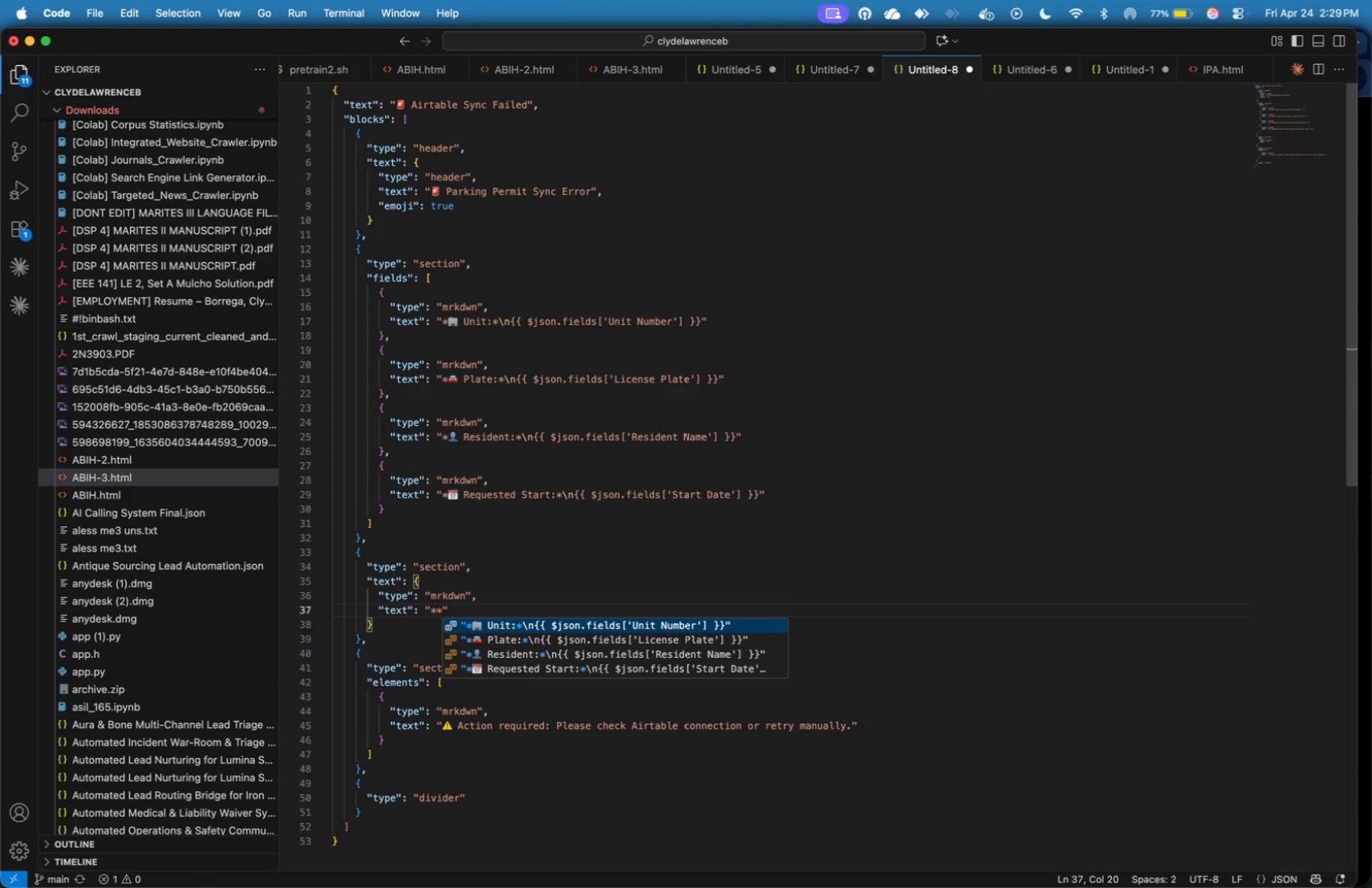 
key(Meta+Tab)
 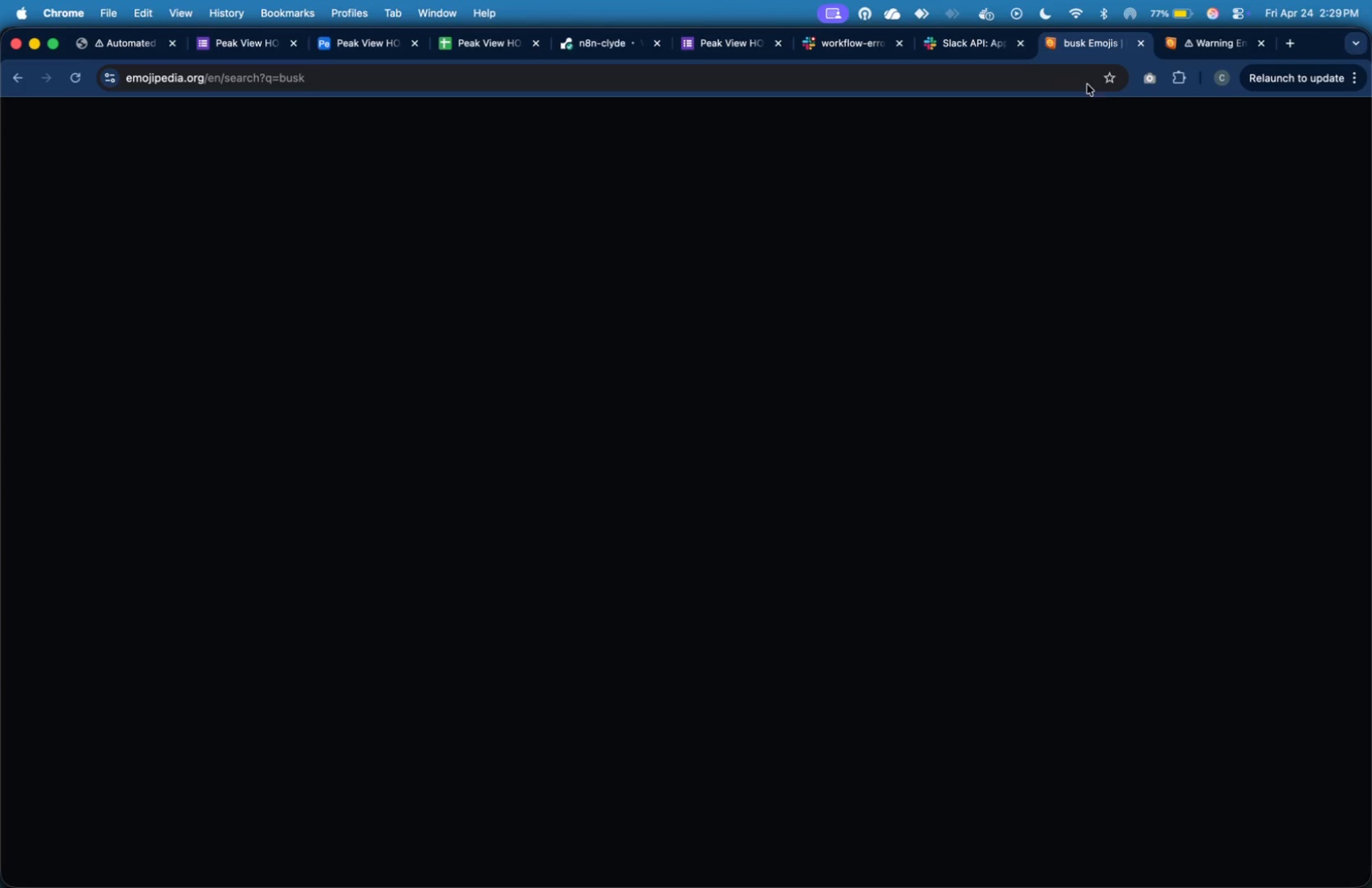 
wait(7.23)
 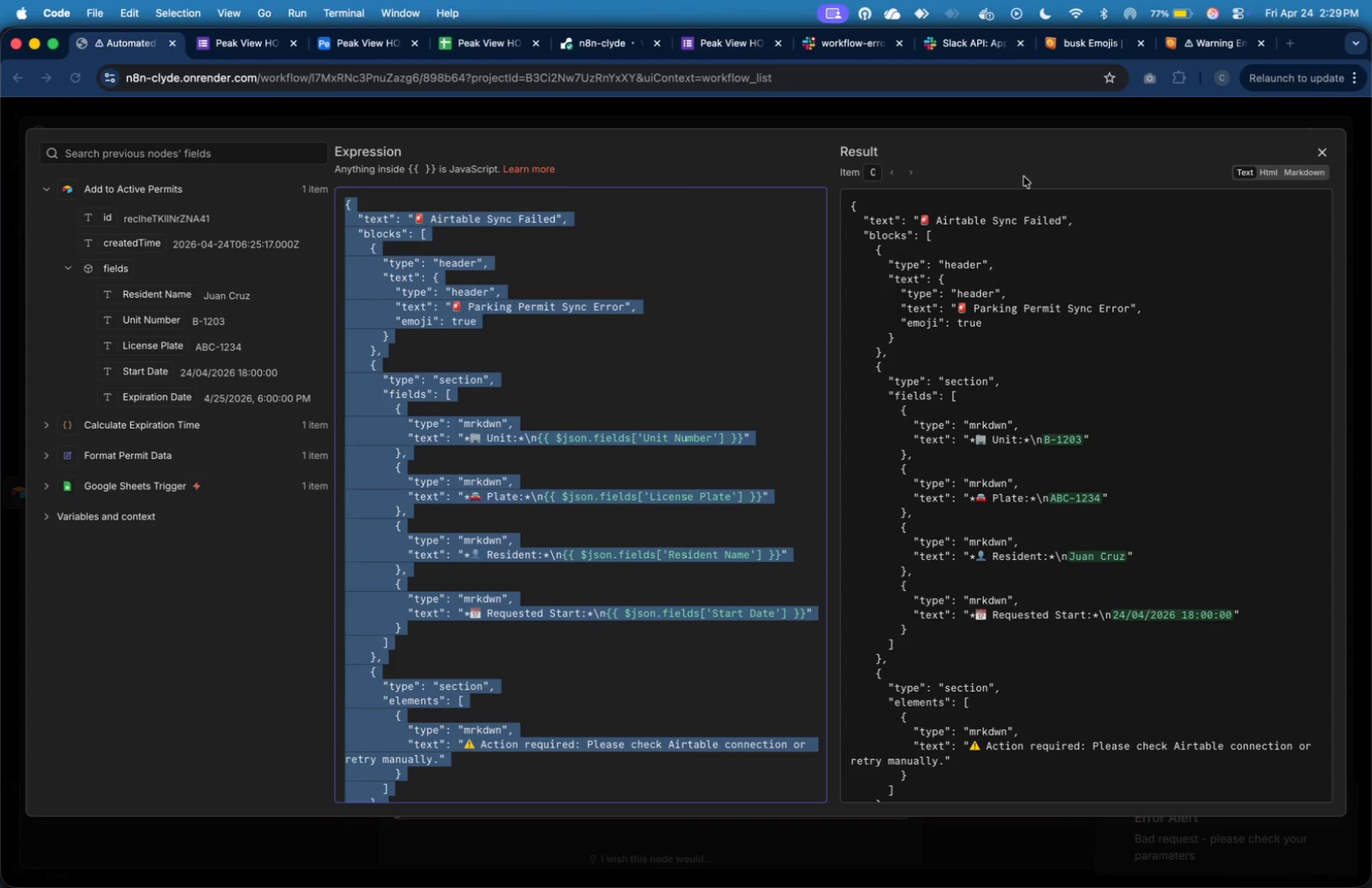 
left_click([1261, 47])
 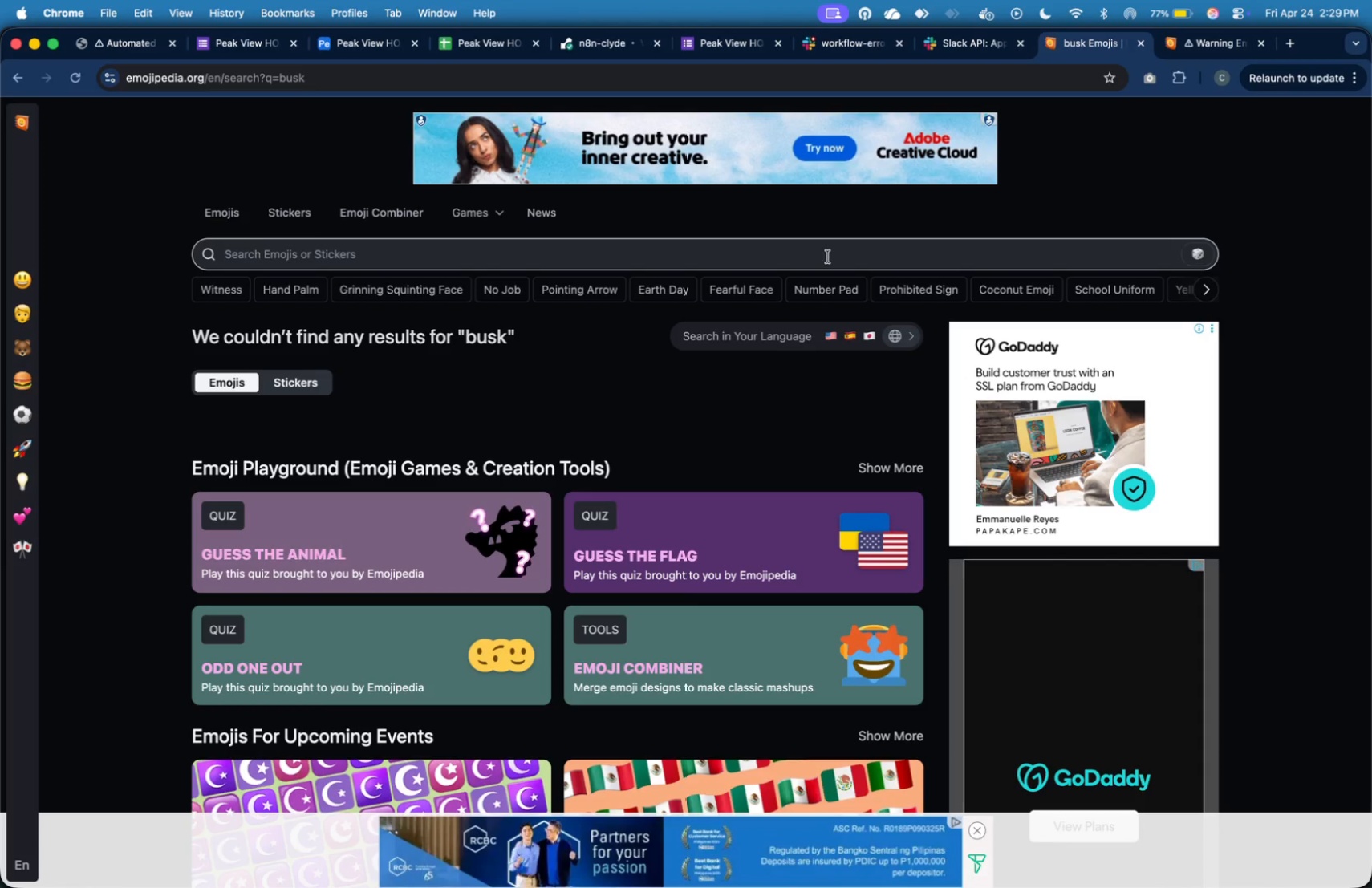 
left_click([828, 257])
 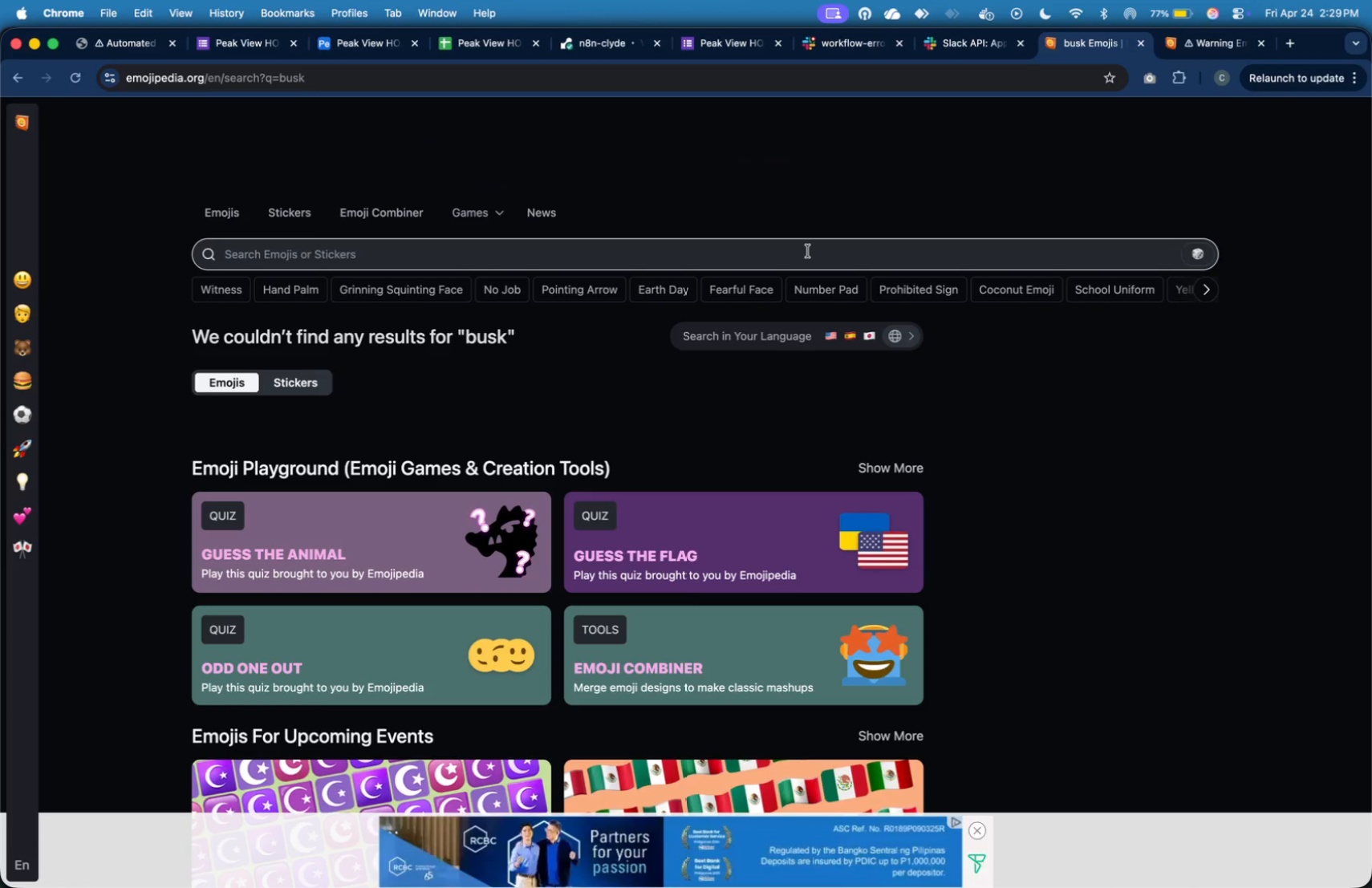 
type(cross)
 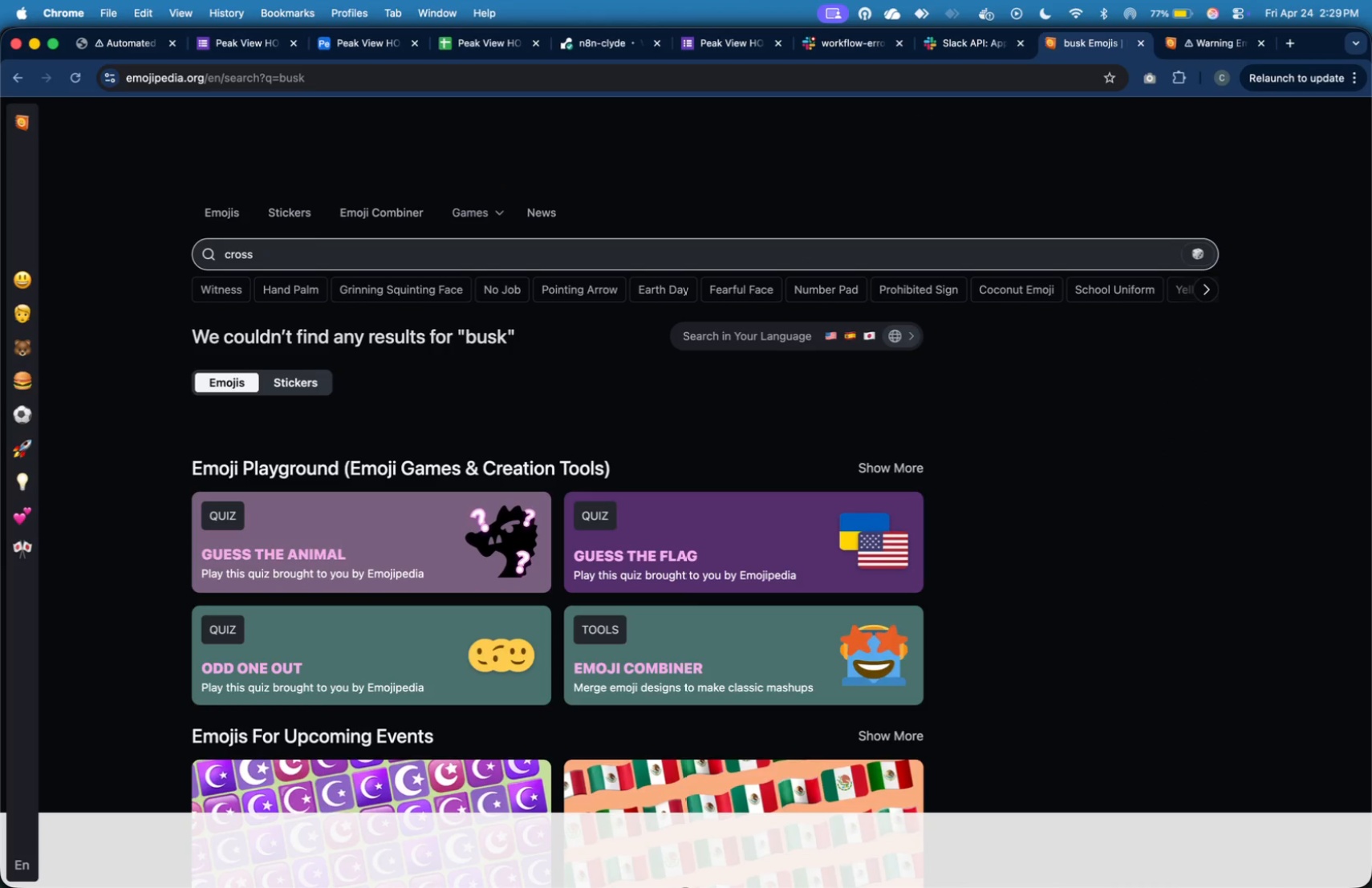 
key(Enter)
 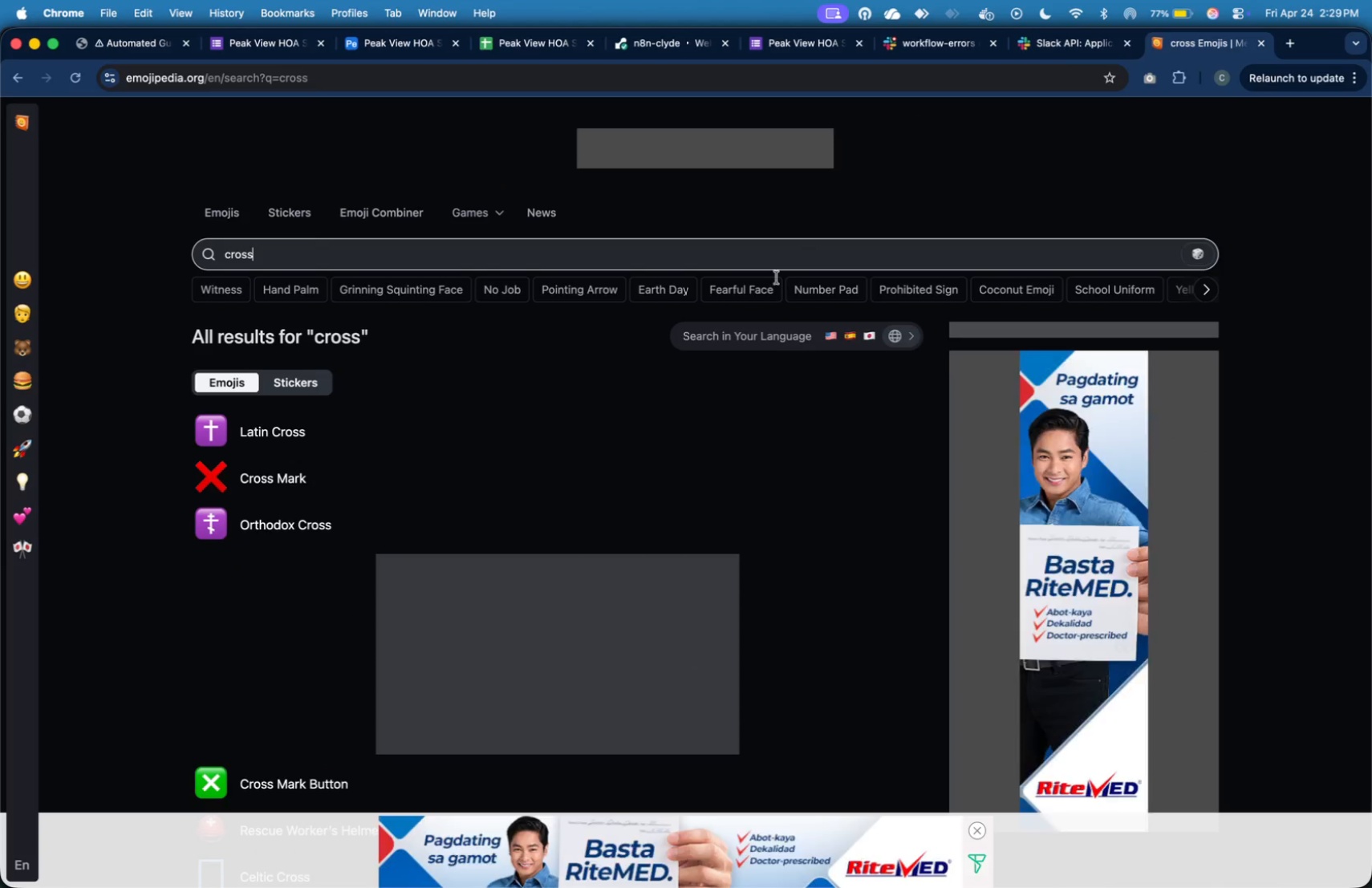 
left_click([300, 476])
 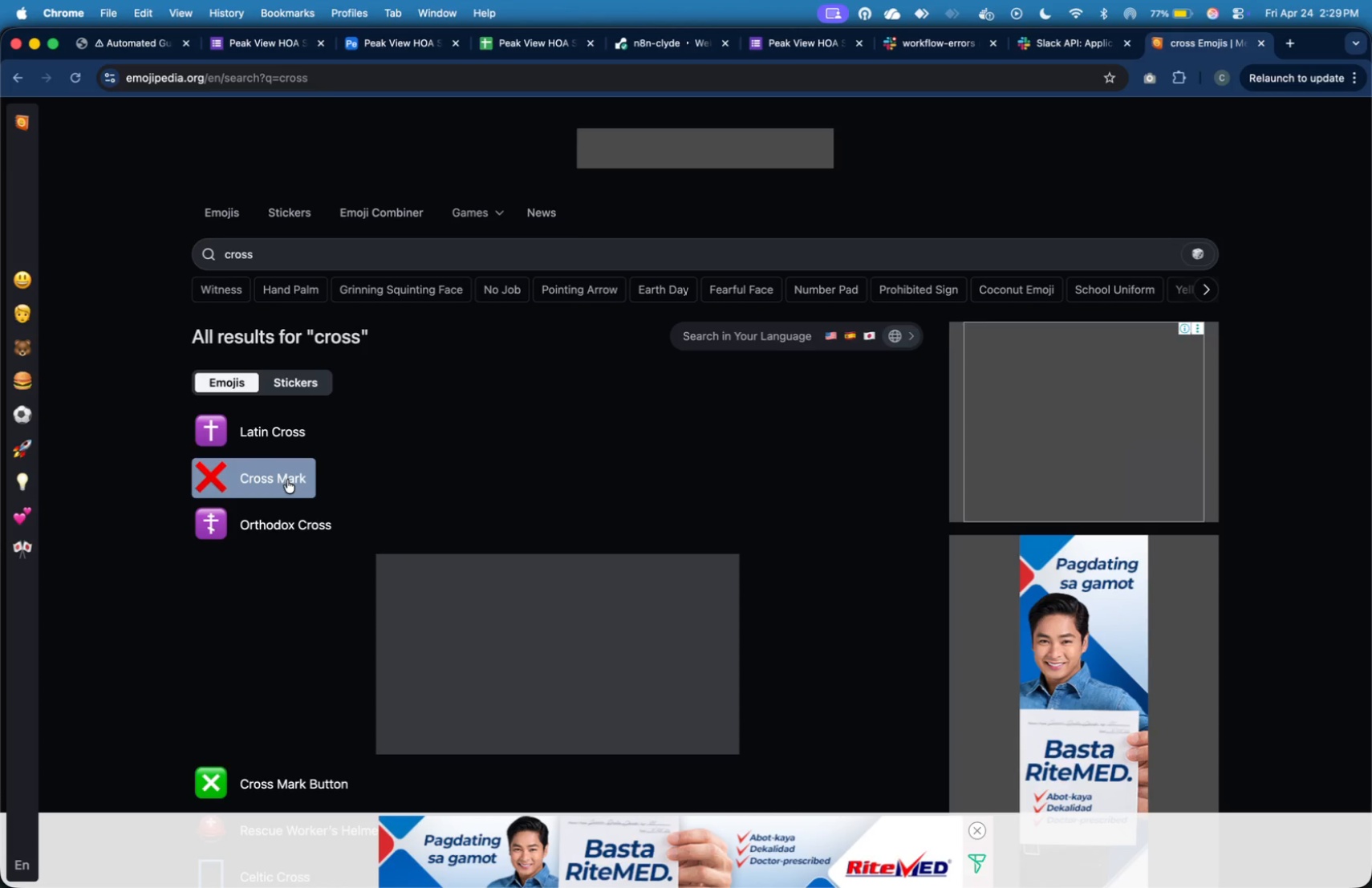 
mouse_move([306, 460])
 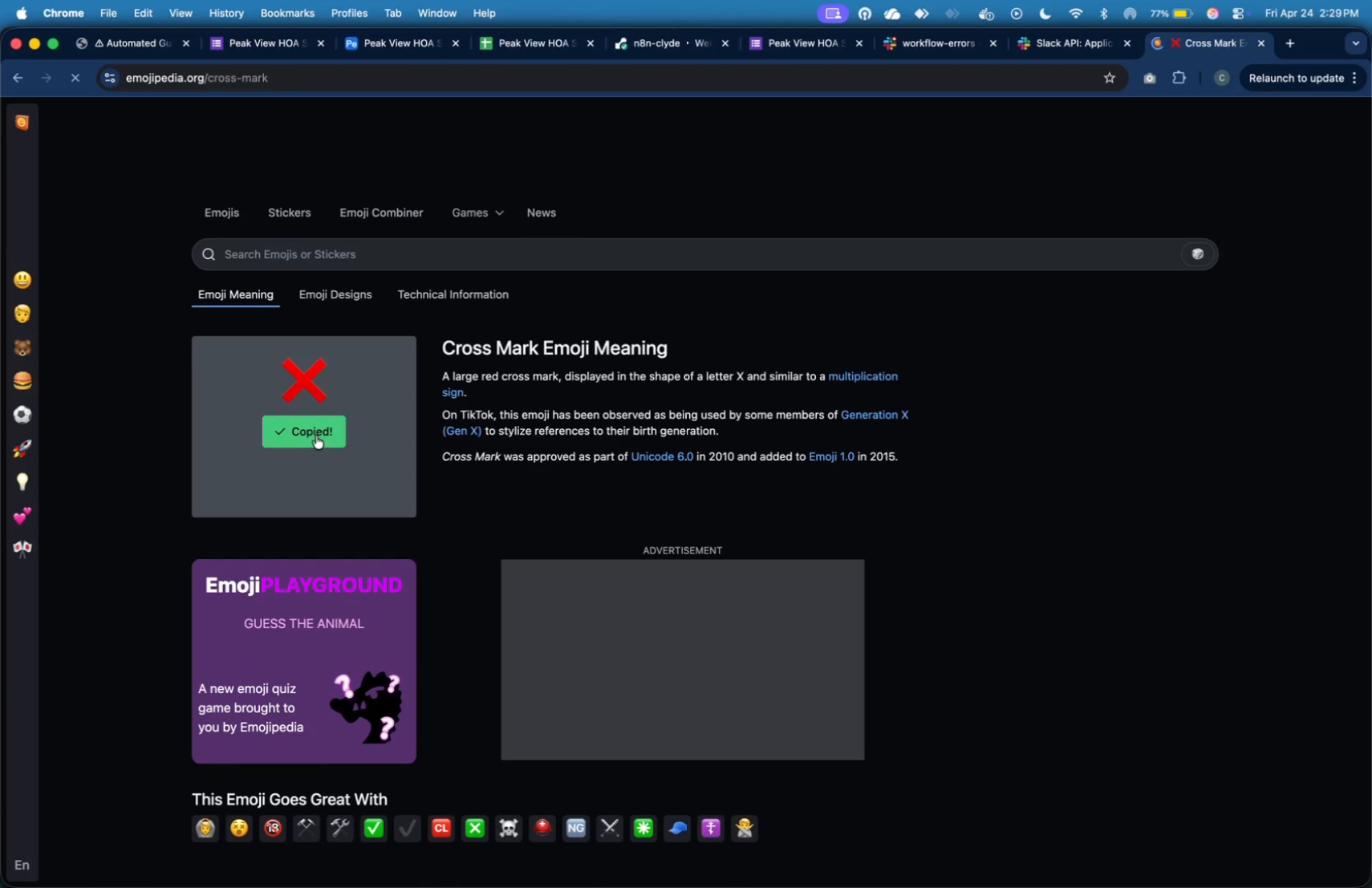 
key(Meta+CommandLeft)
 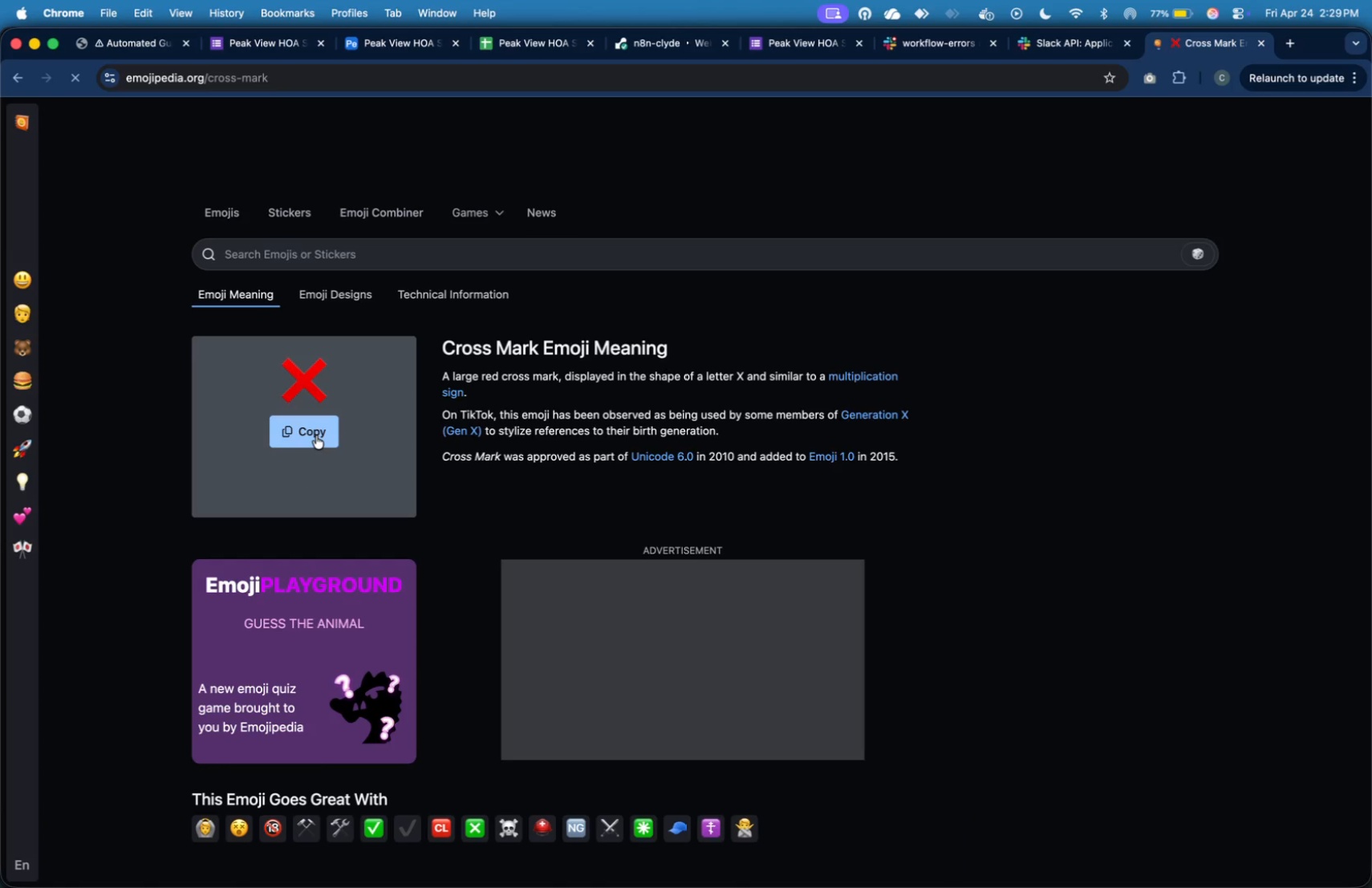 
key(Meta+Tab)
 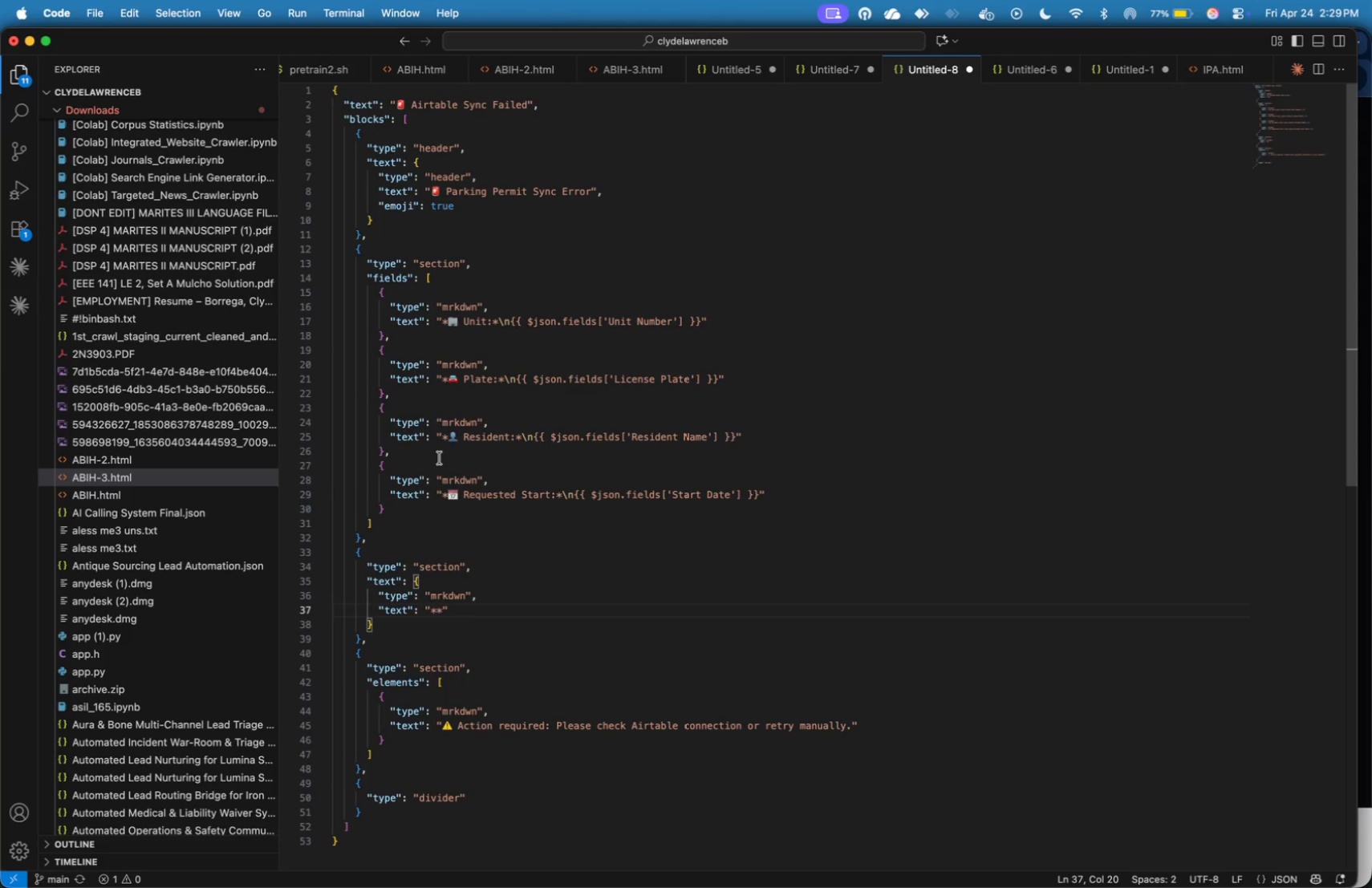 
key(ArrowLeft)
 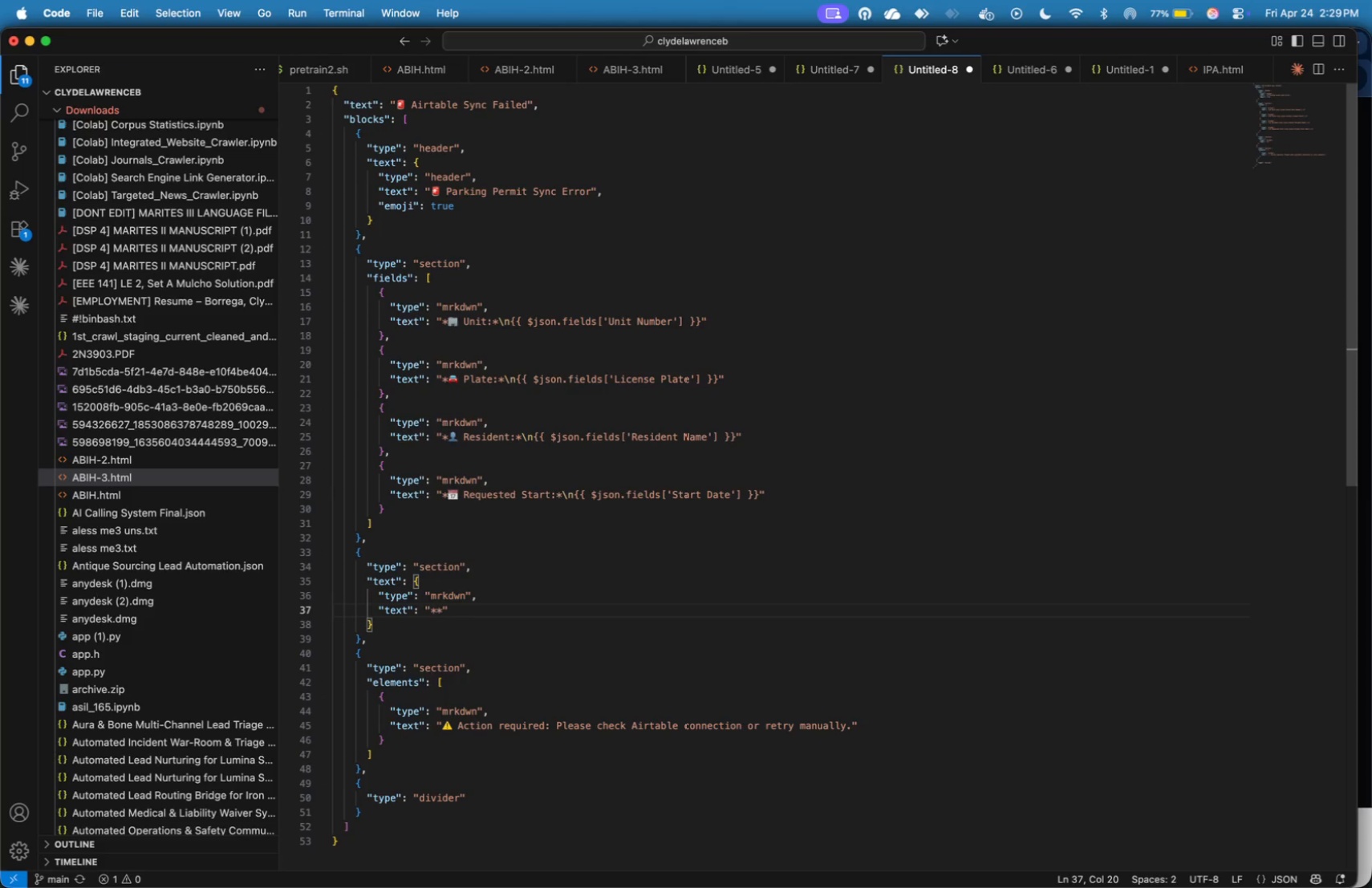 
key(Meta+V)
 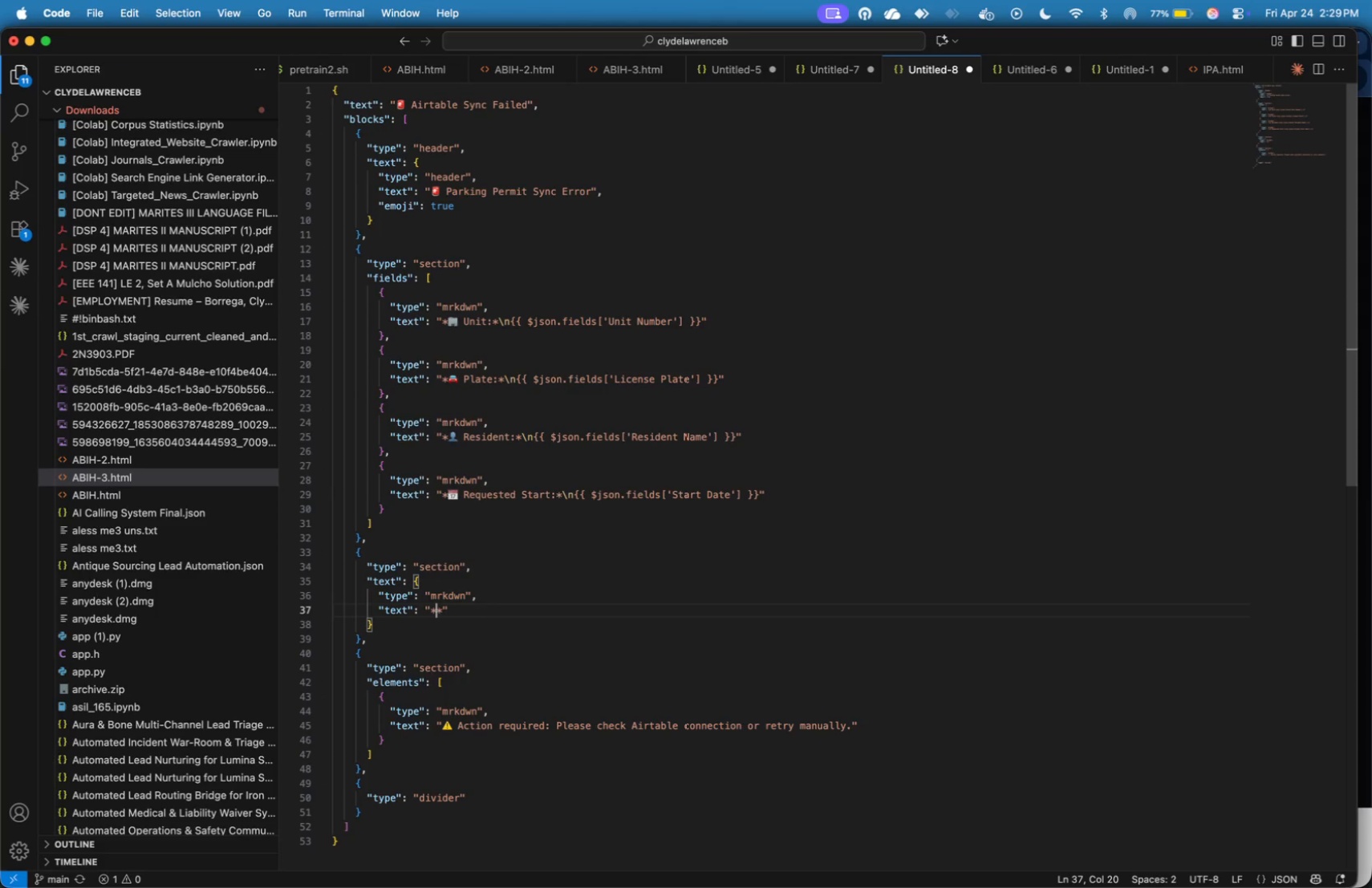 
key(Space)
 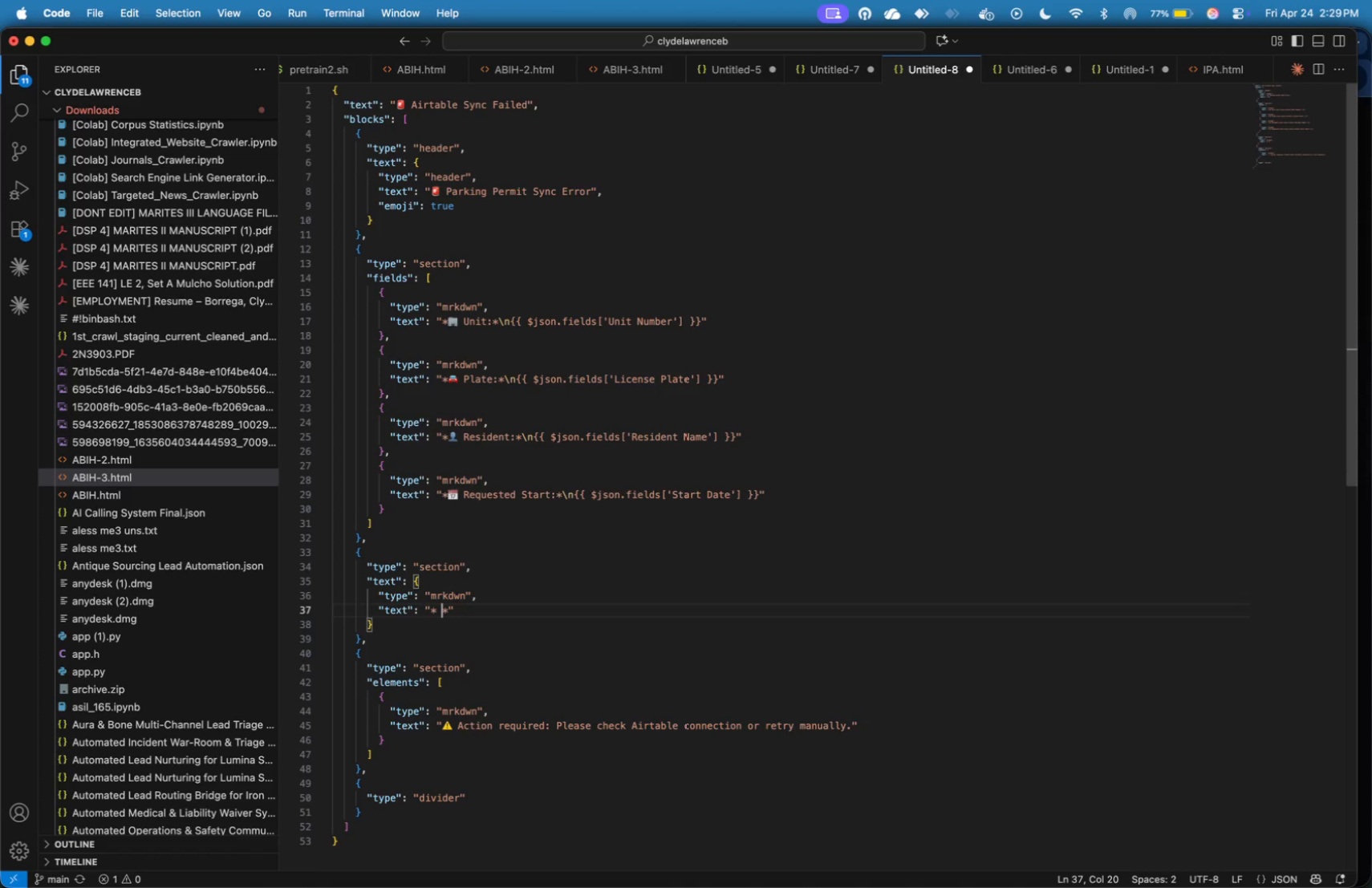 
key(Backspace)
 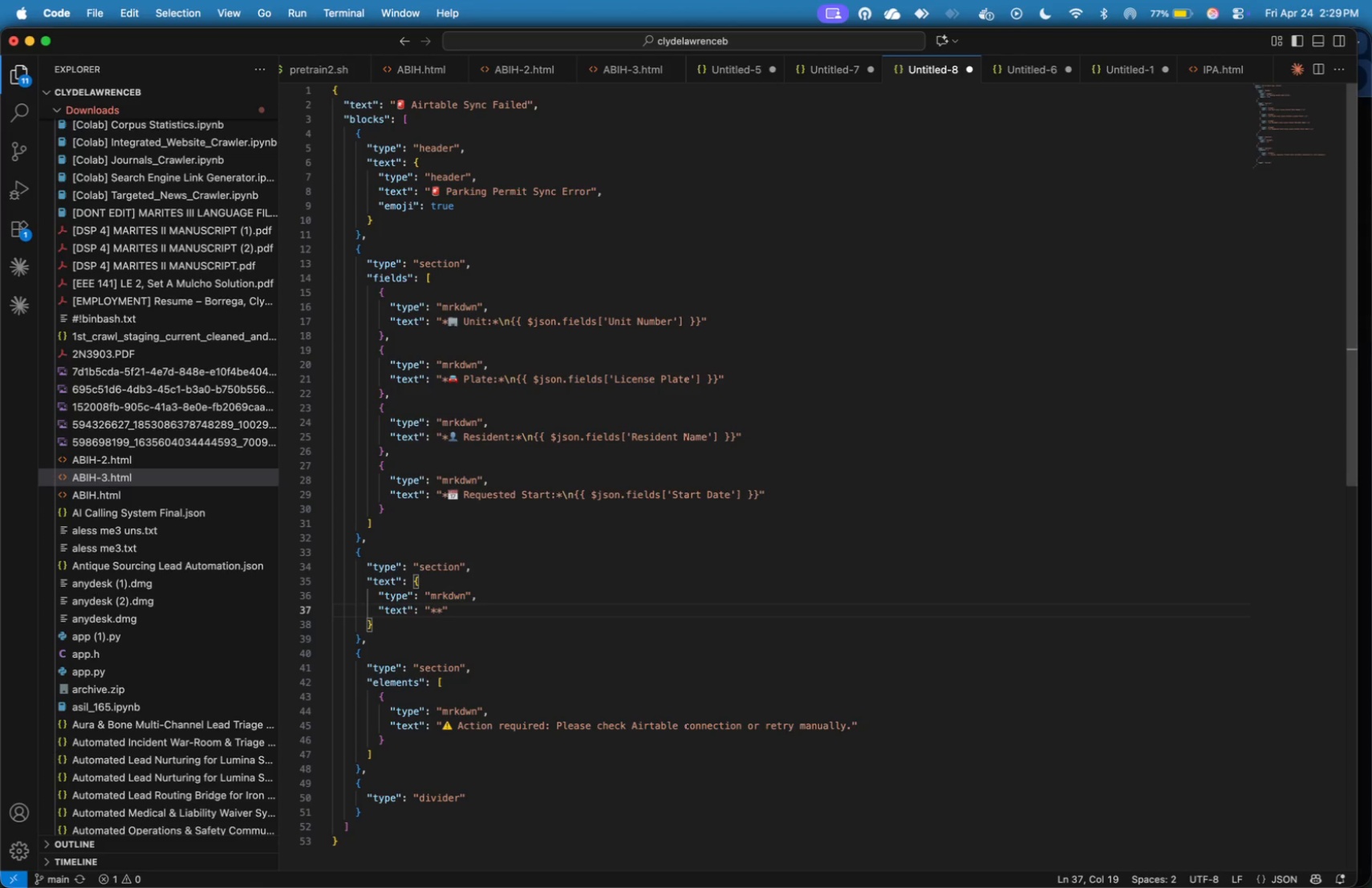 
key(Meta+V)
 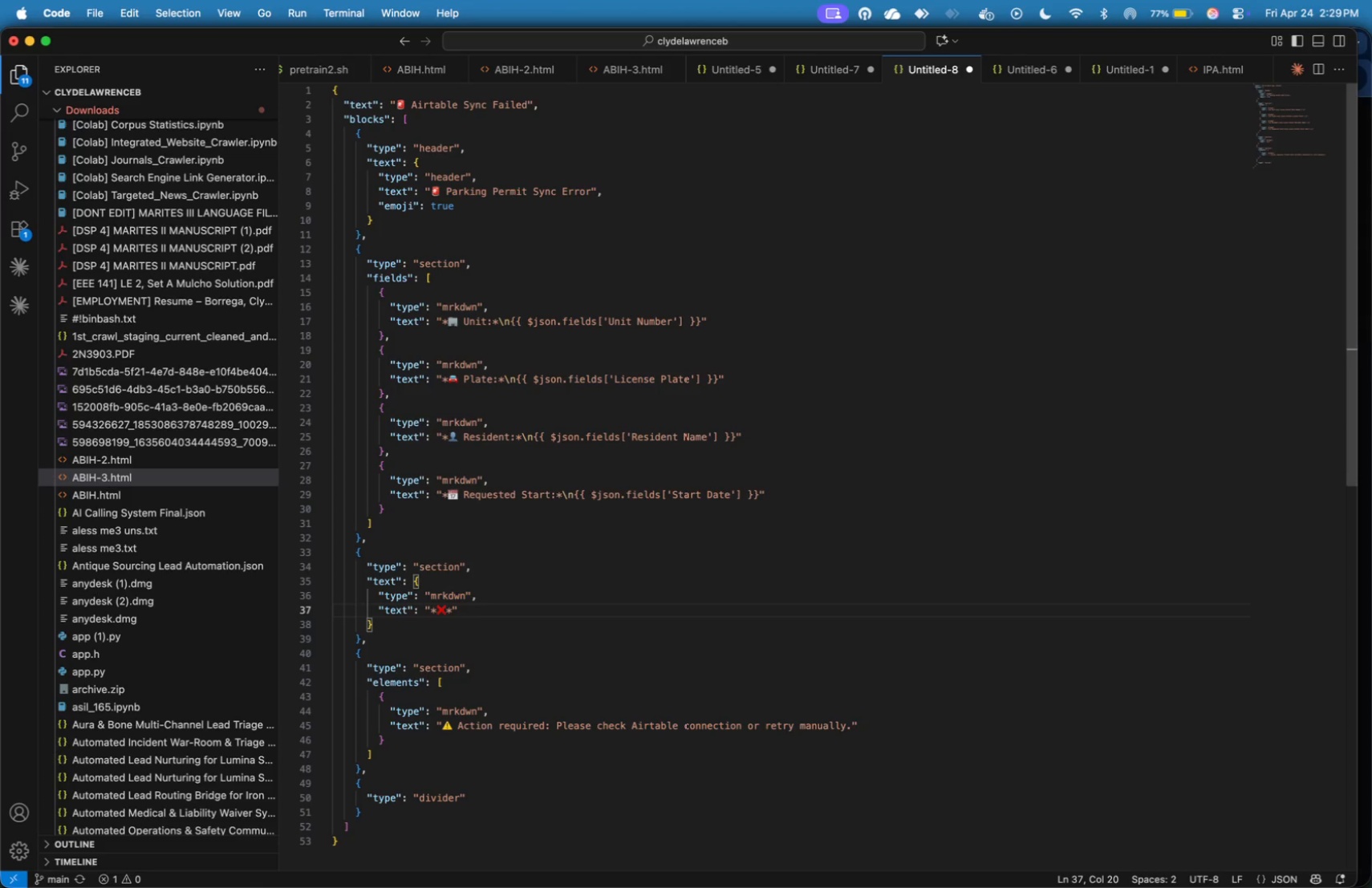 
type( Issue)
 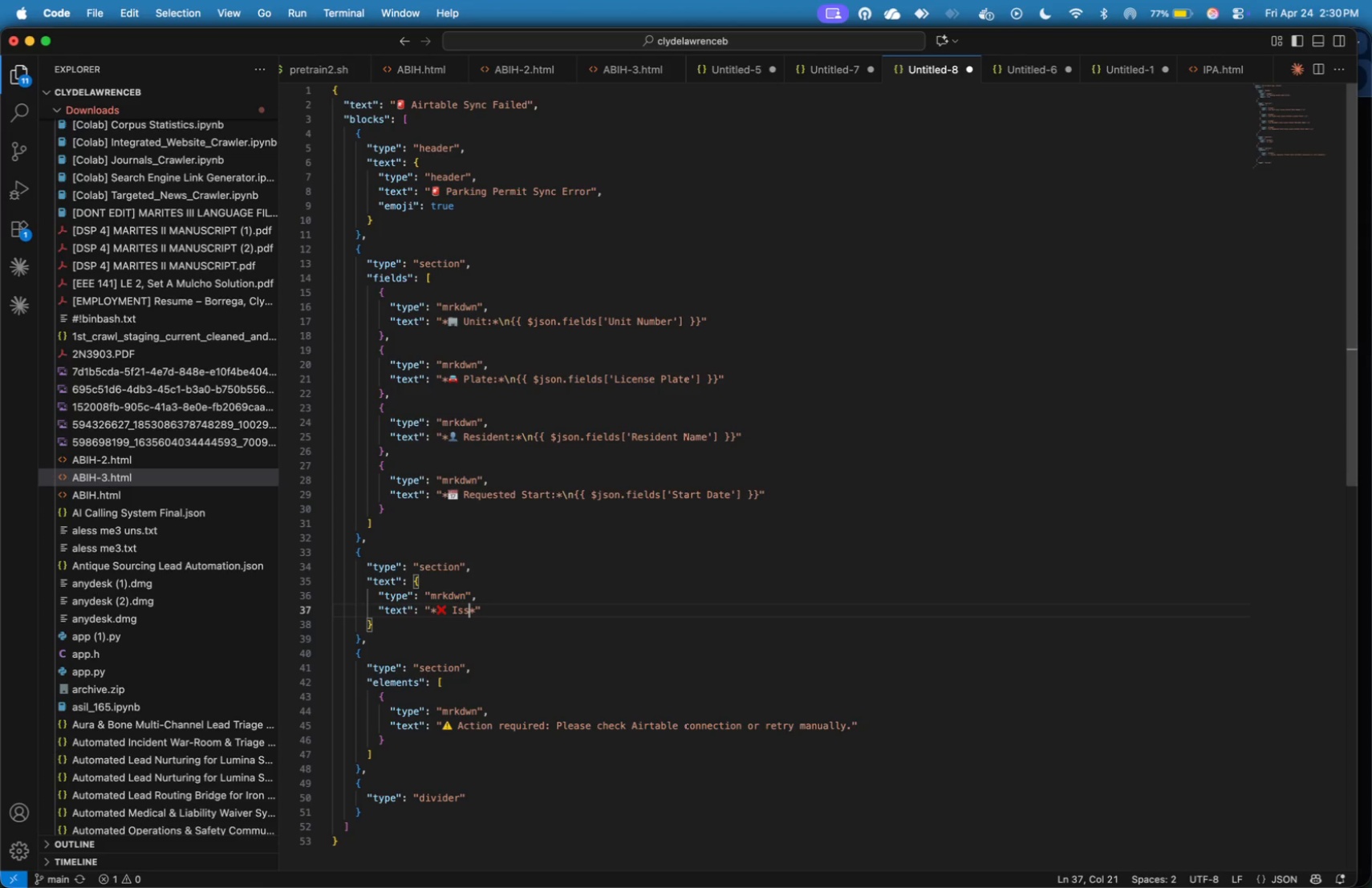 
wait(6.23)
 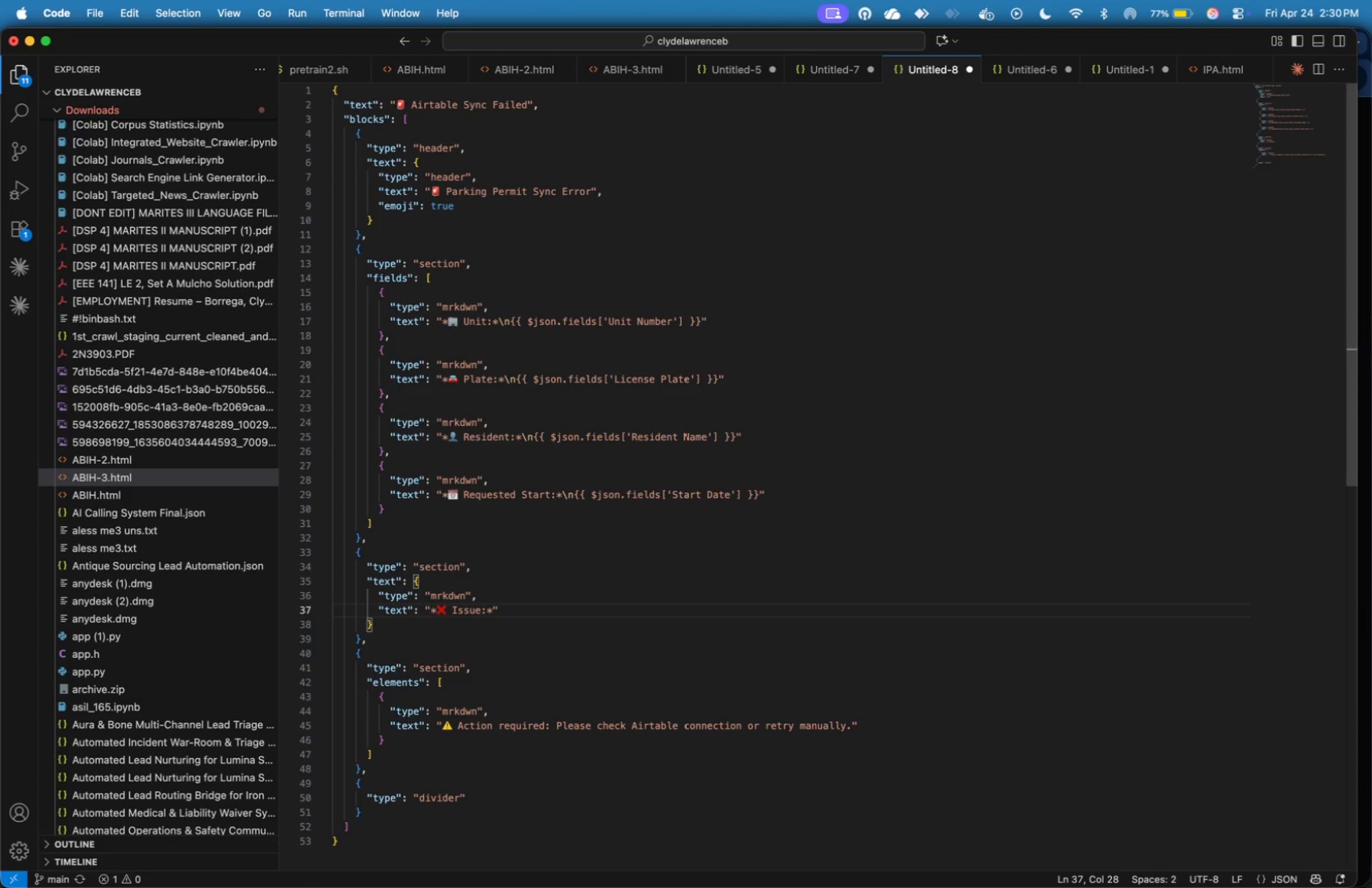 
type(|NFailed gt)
key(Backspace)
key(Backspace)
type(to create )
 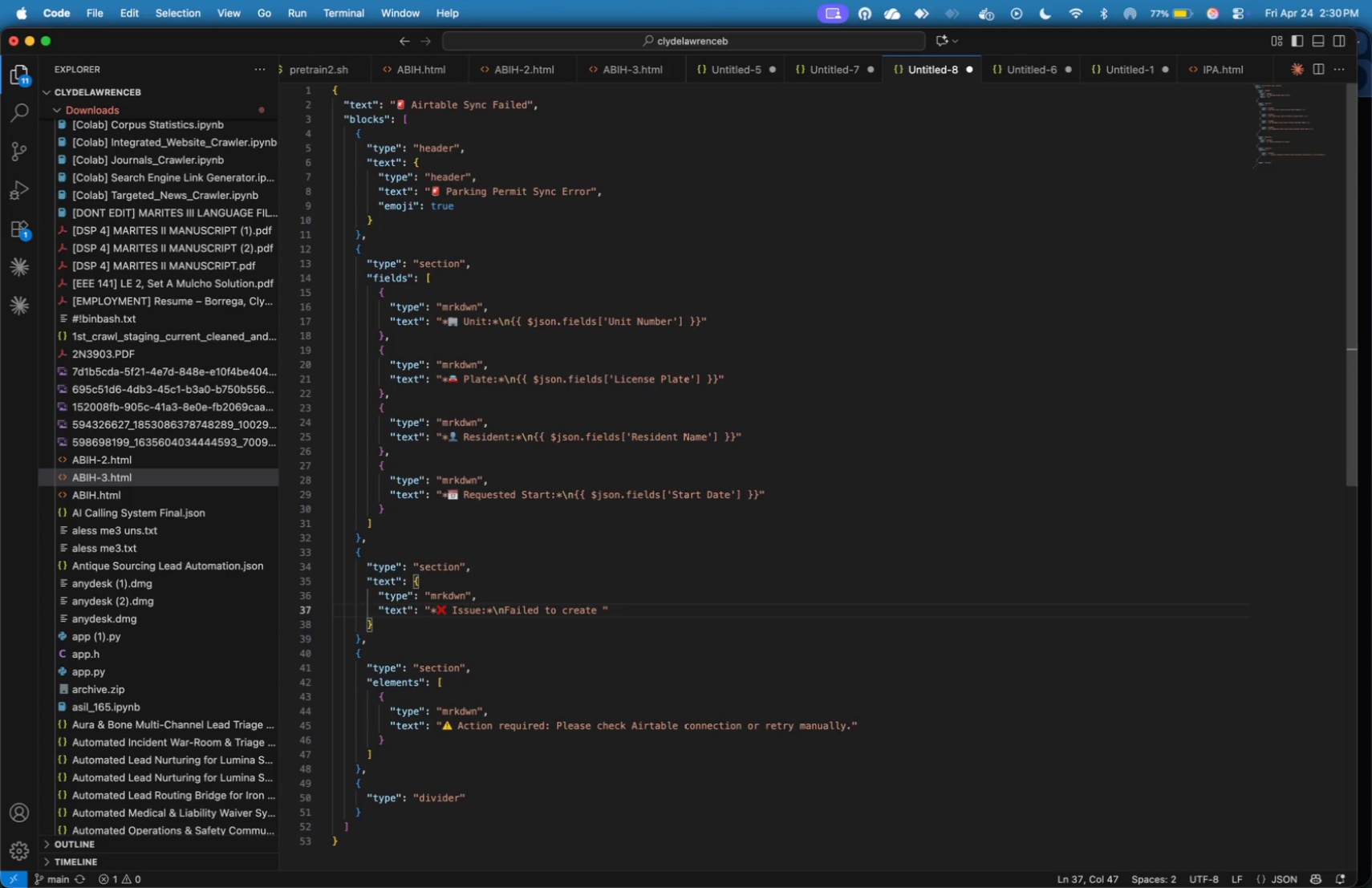 
type(permit in Airtable. The API ms)
key(Backspace)
type(ay be unreachable or misconfigured.)
key(Backspace)
type(.)
 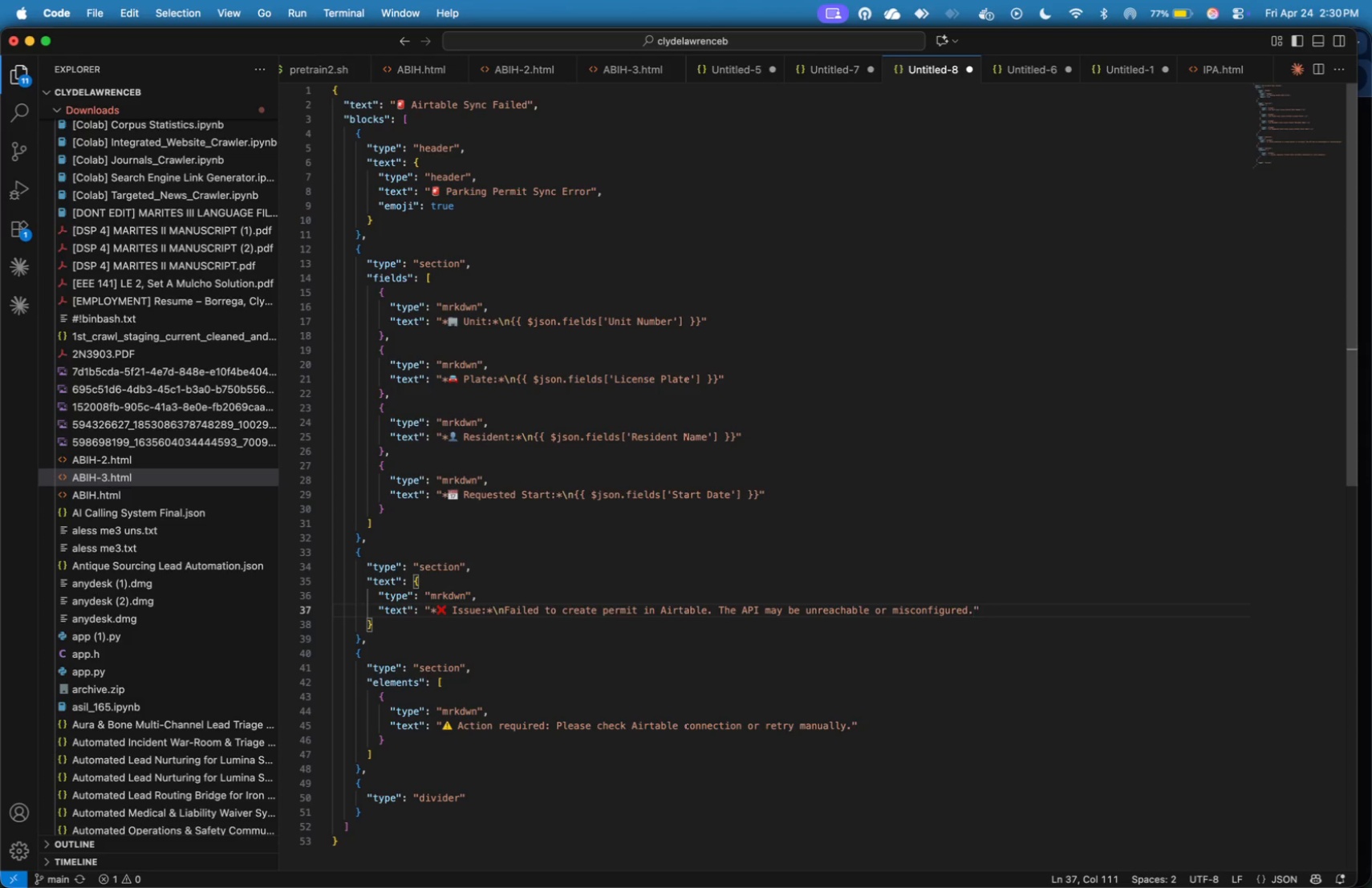 
key(ArrowDown)
 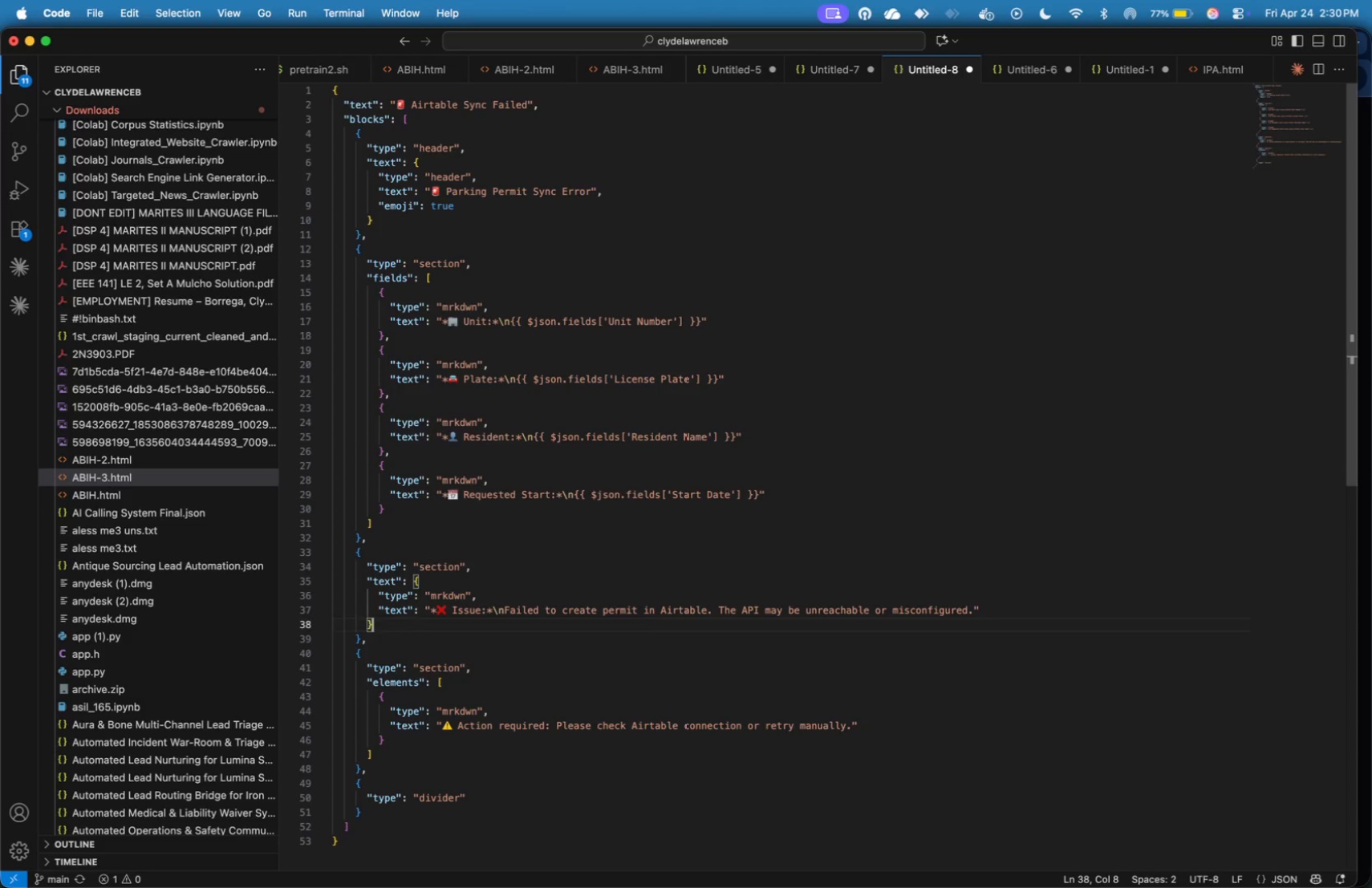 
key(ArrowDown)
 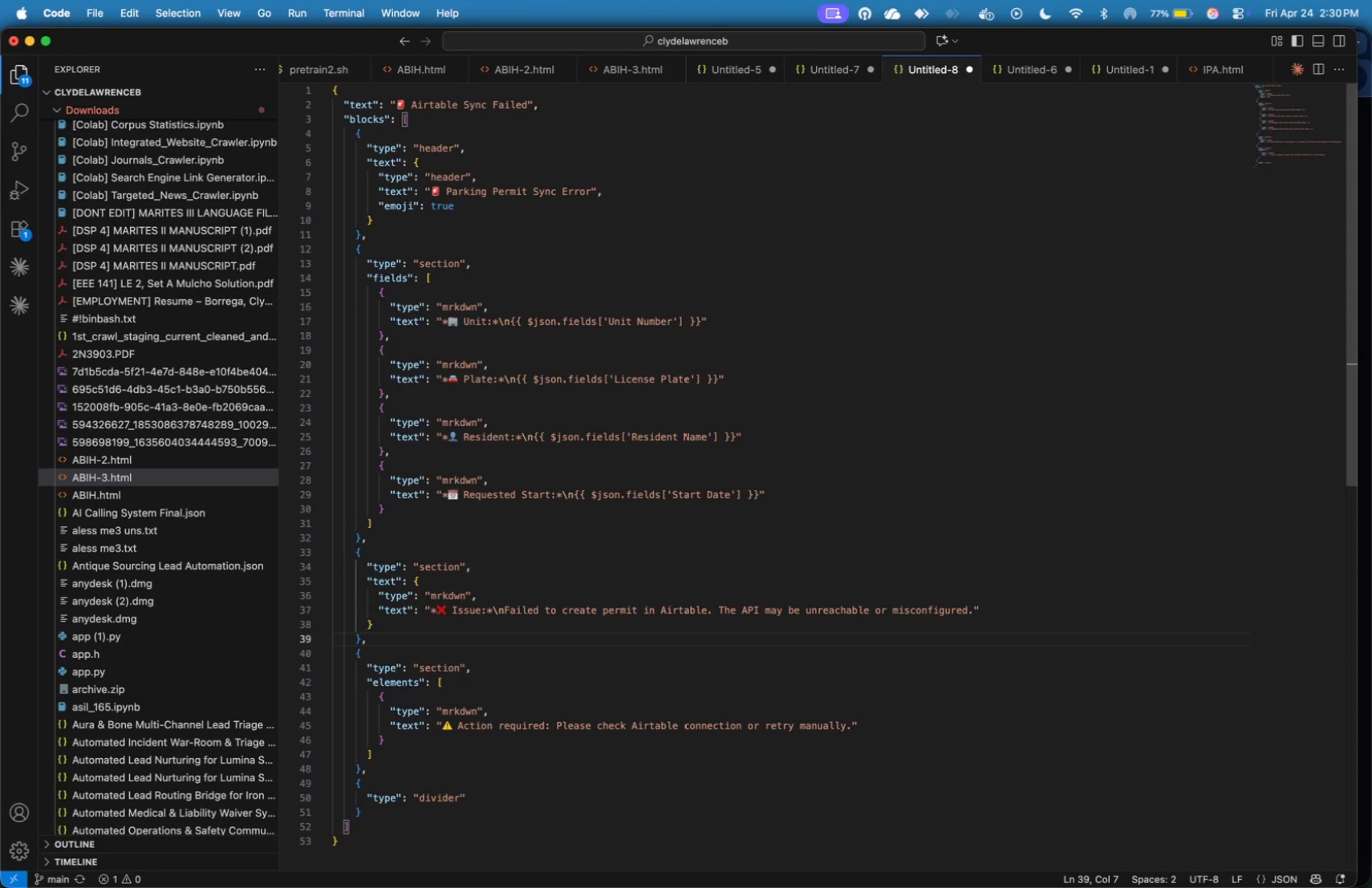 
key(ArrowDown)
 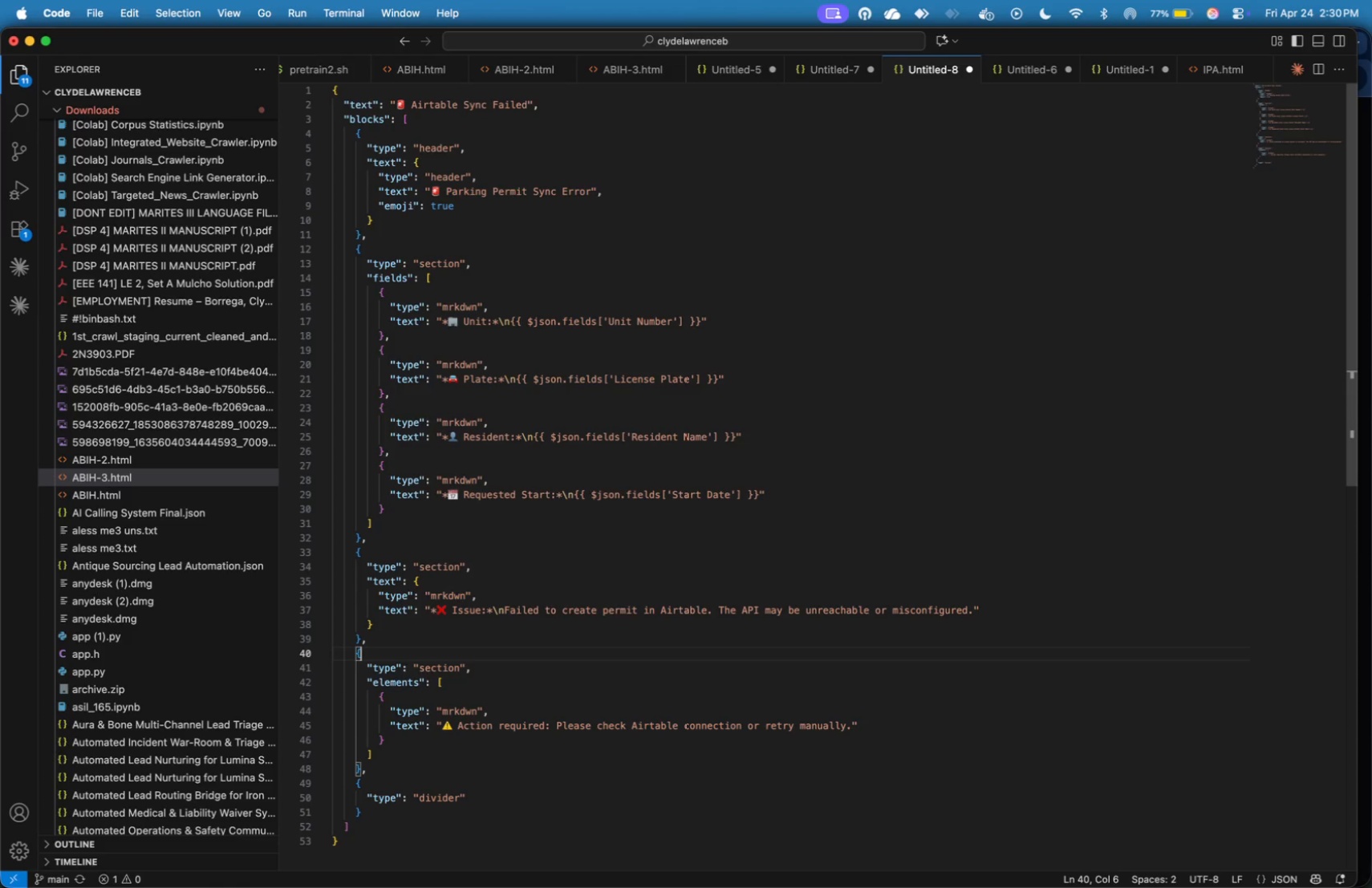 
key(ArrowDown)
 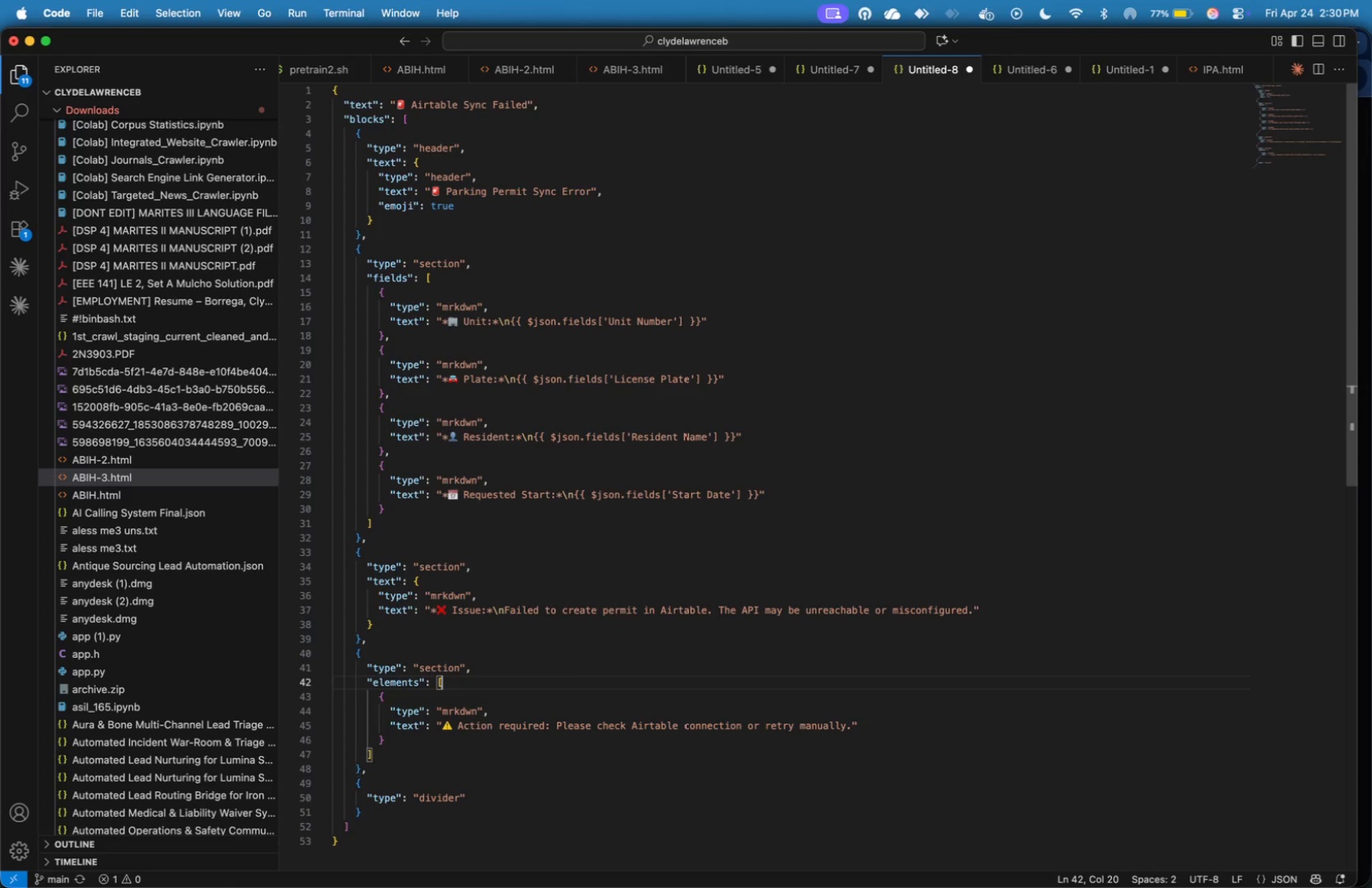 
key(ArrowDown)
 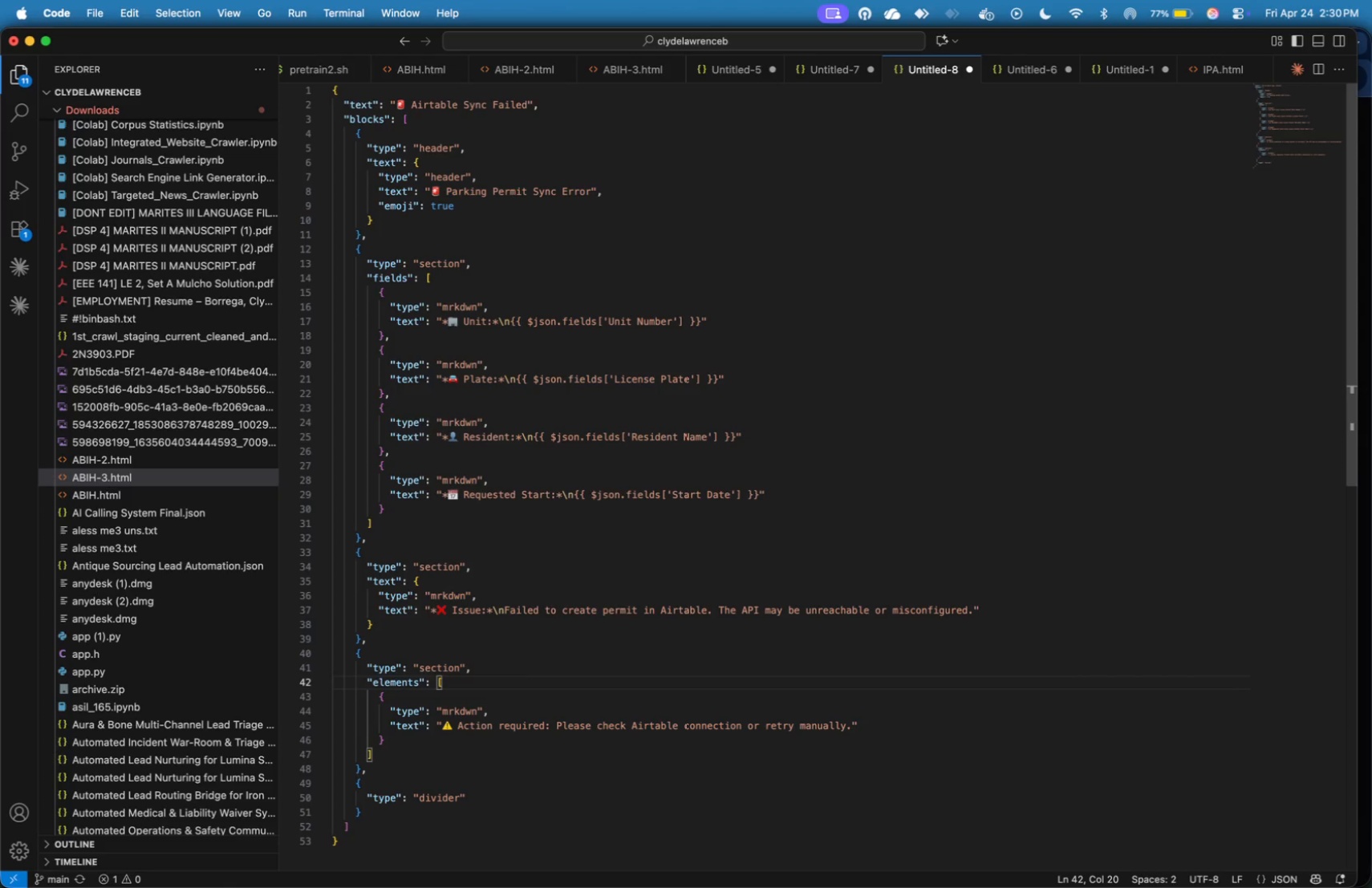 
key(ArrowDown)
 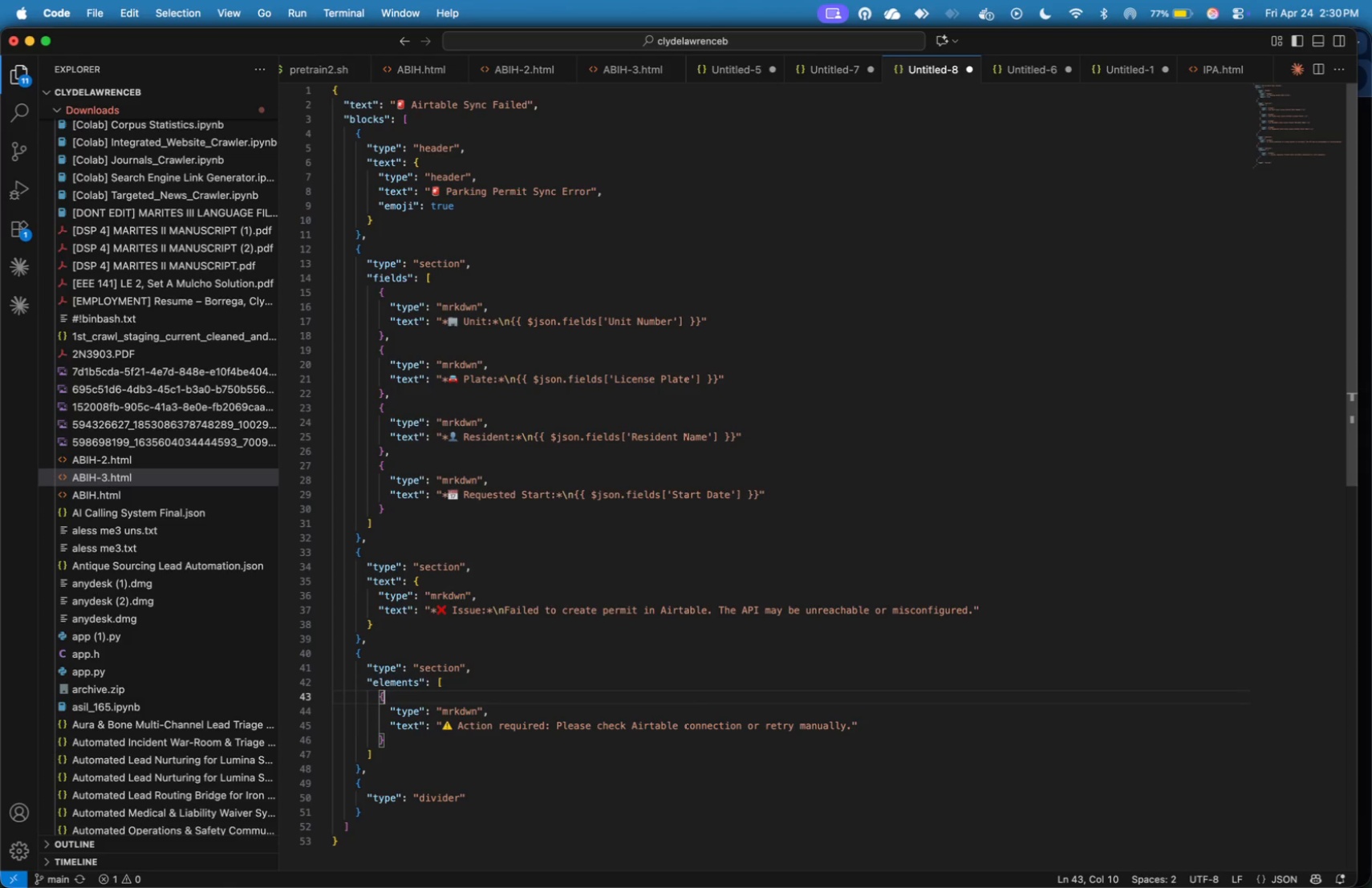 
key(ArrowDown)
 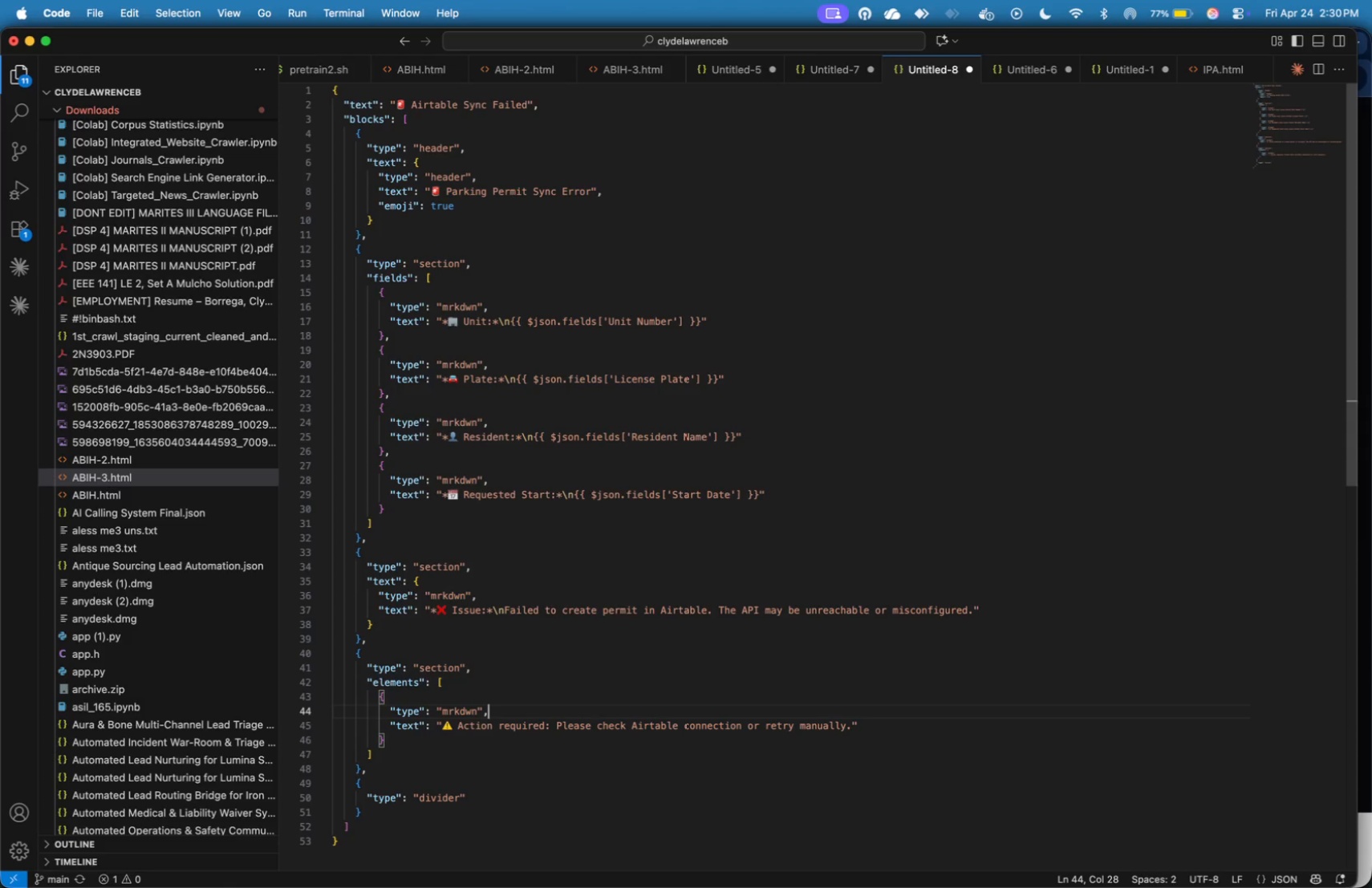 
wait(5.33)
 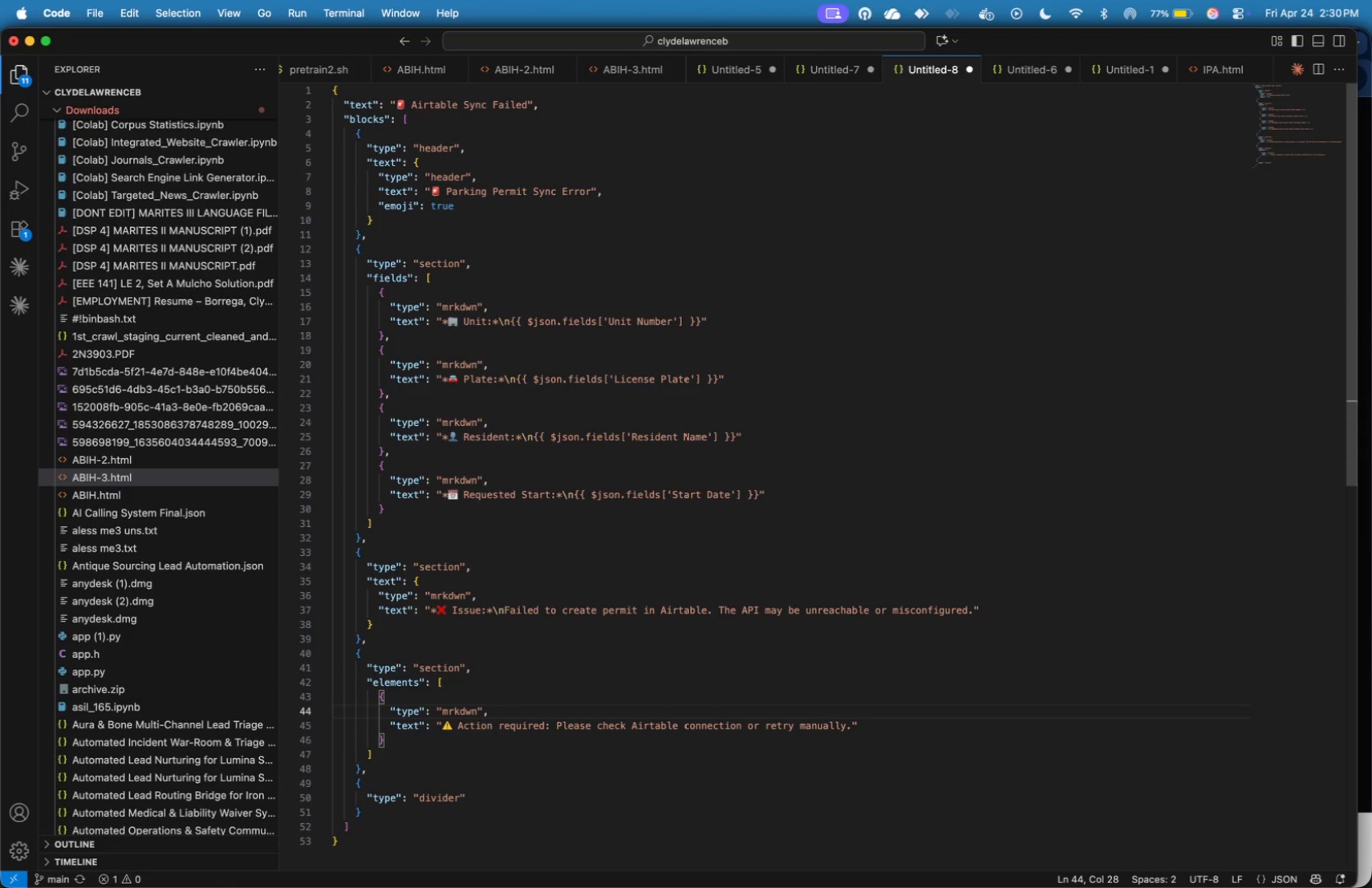 
key(ArrowDown)
 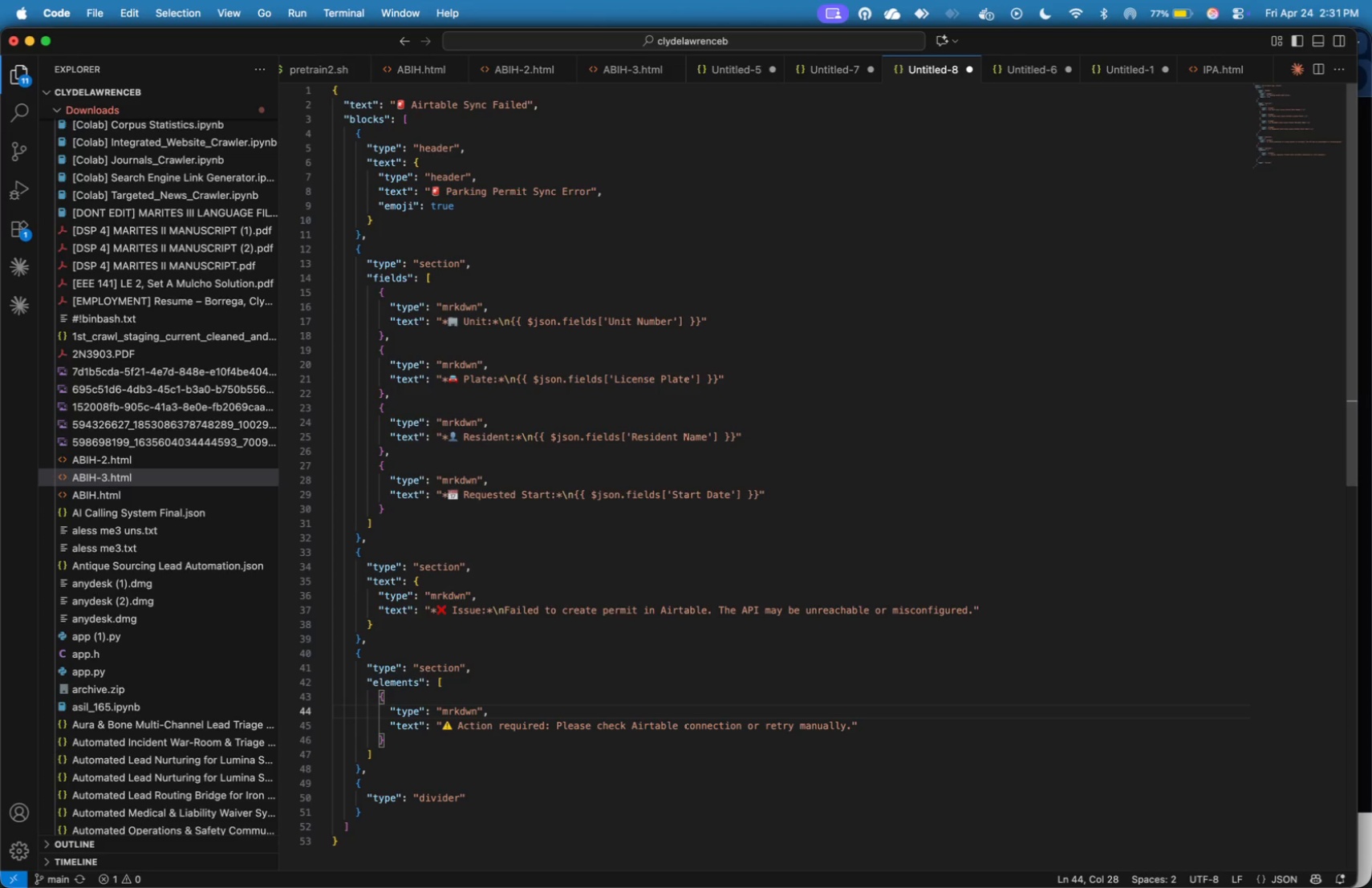 
key(ArrowDown)
 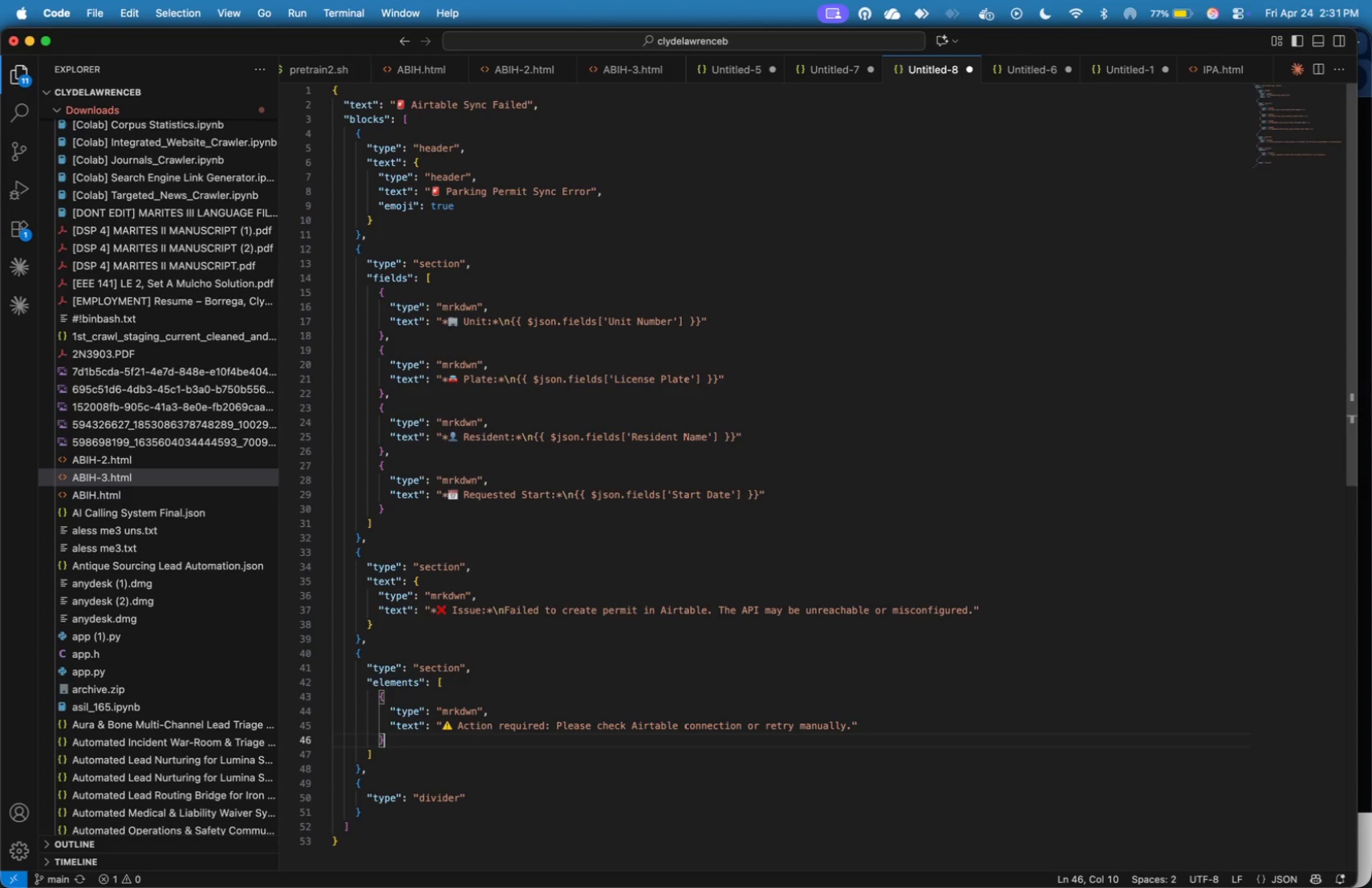 
key(ArrowDown)
 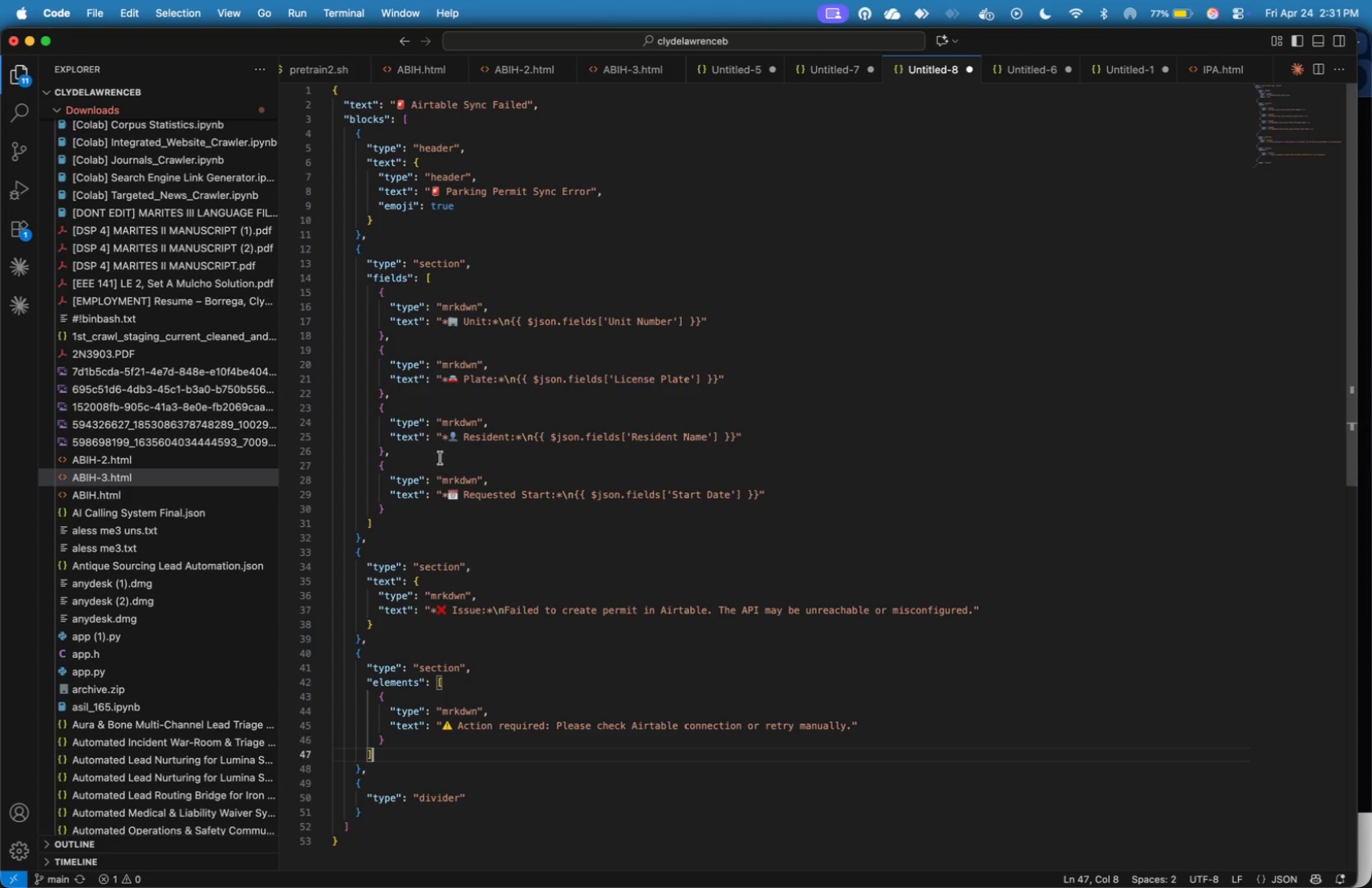 
key(ArrowDown)
 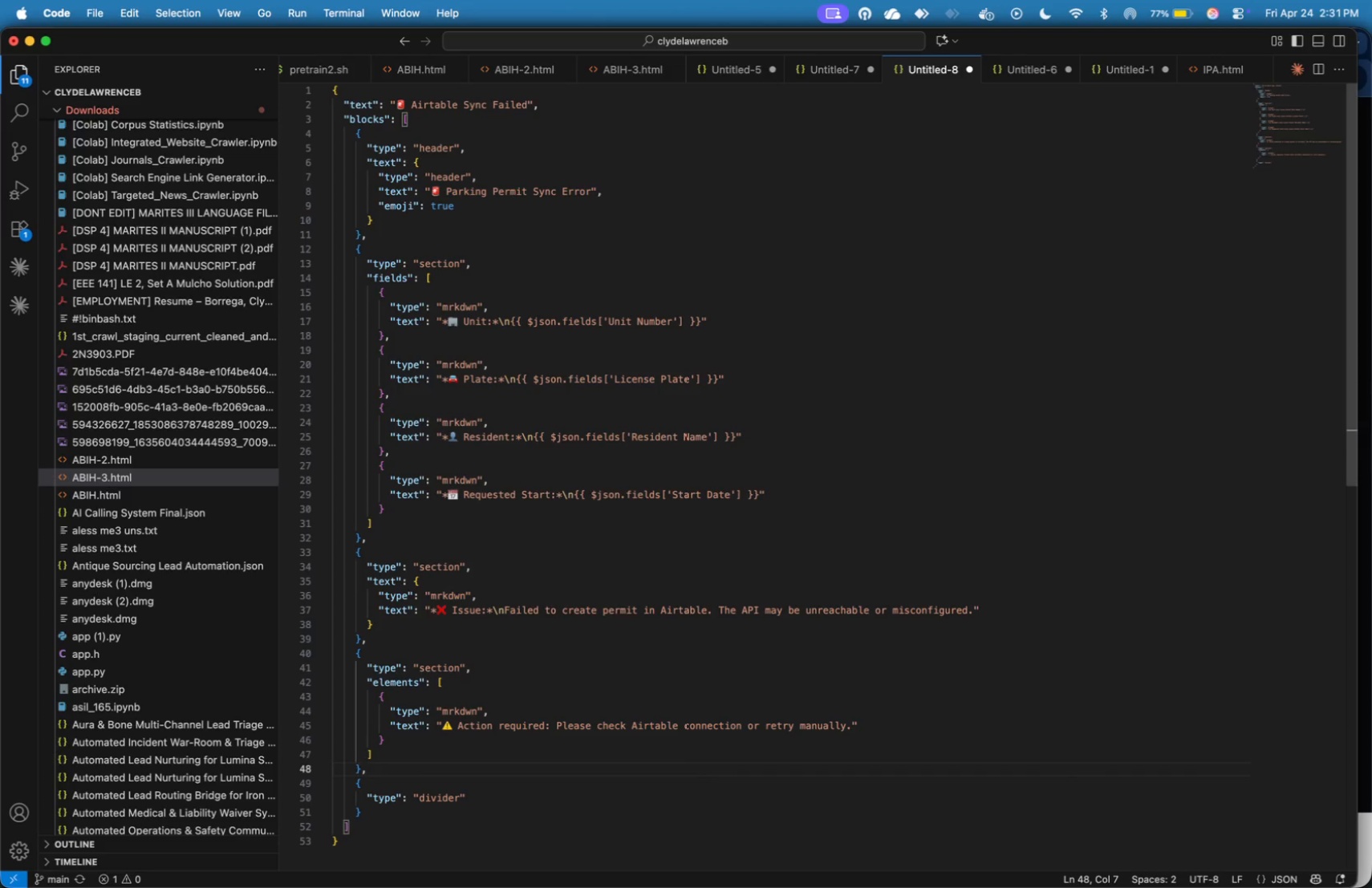 
key(ArrowDown)
 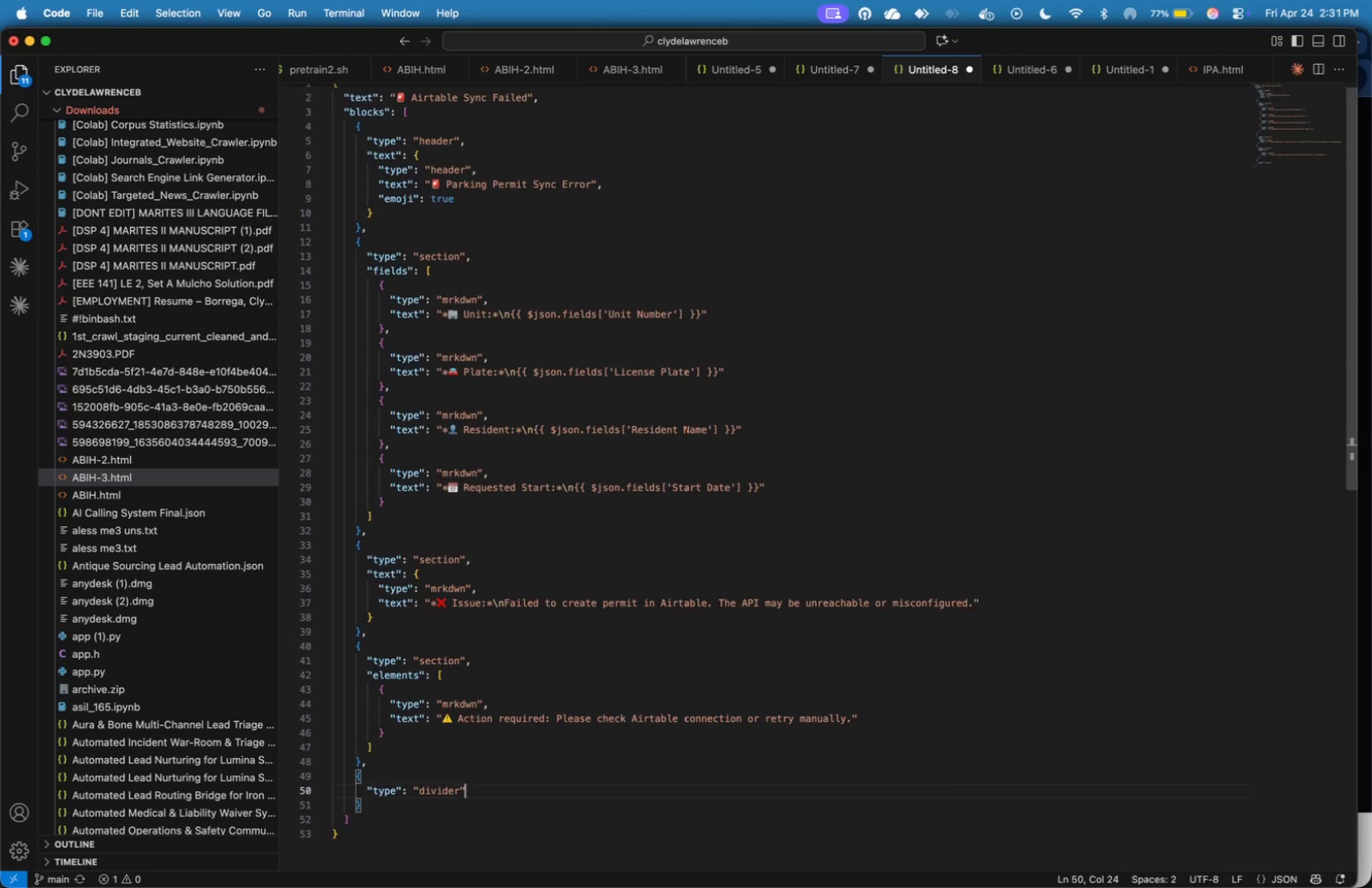 
key(ArrowDown)
 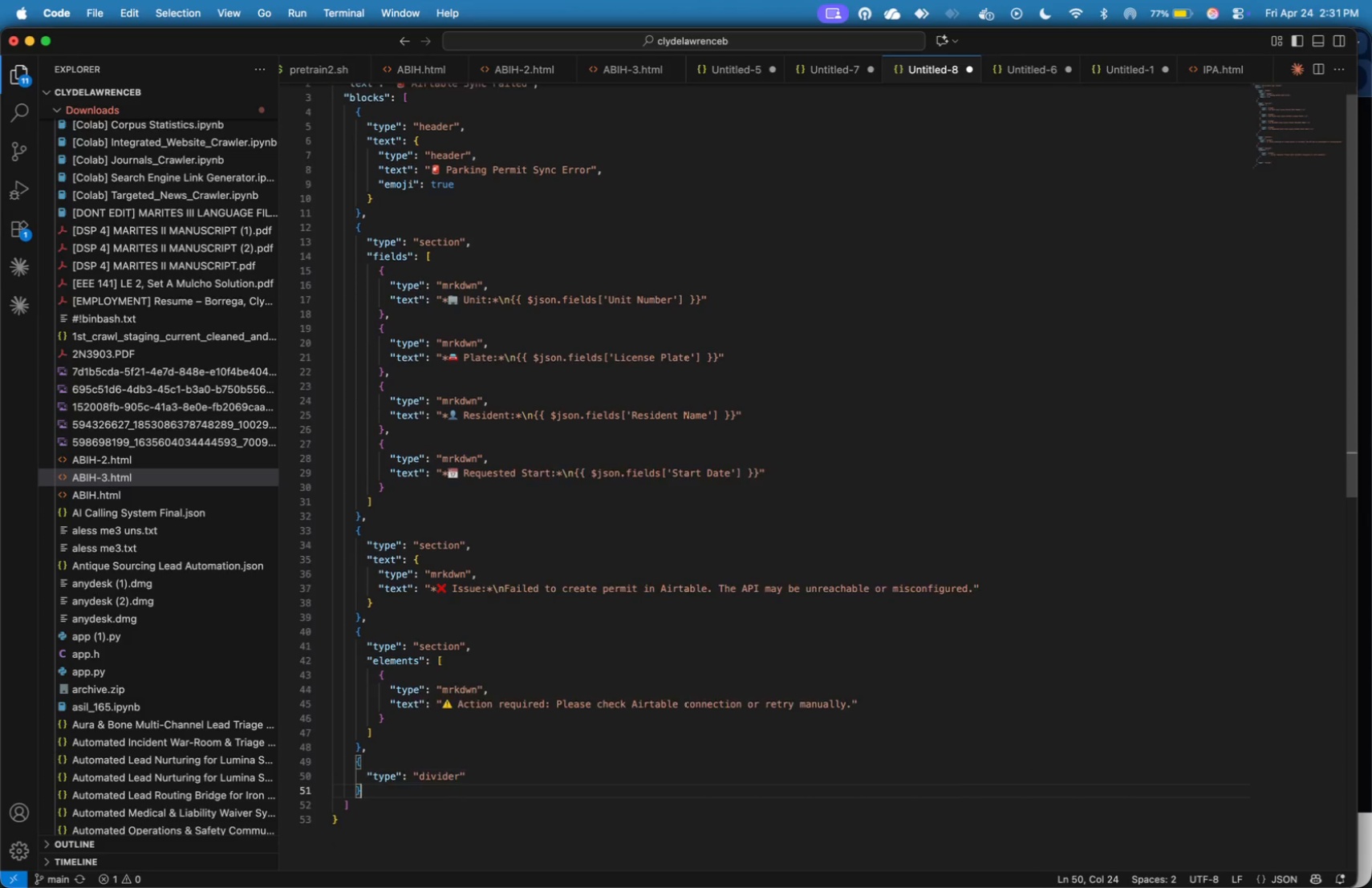 
key(ArrowDown)
 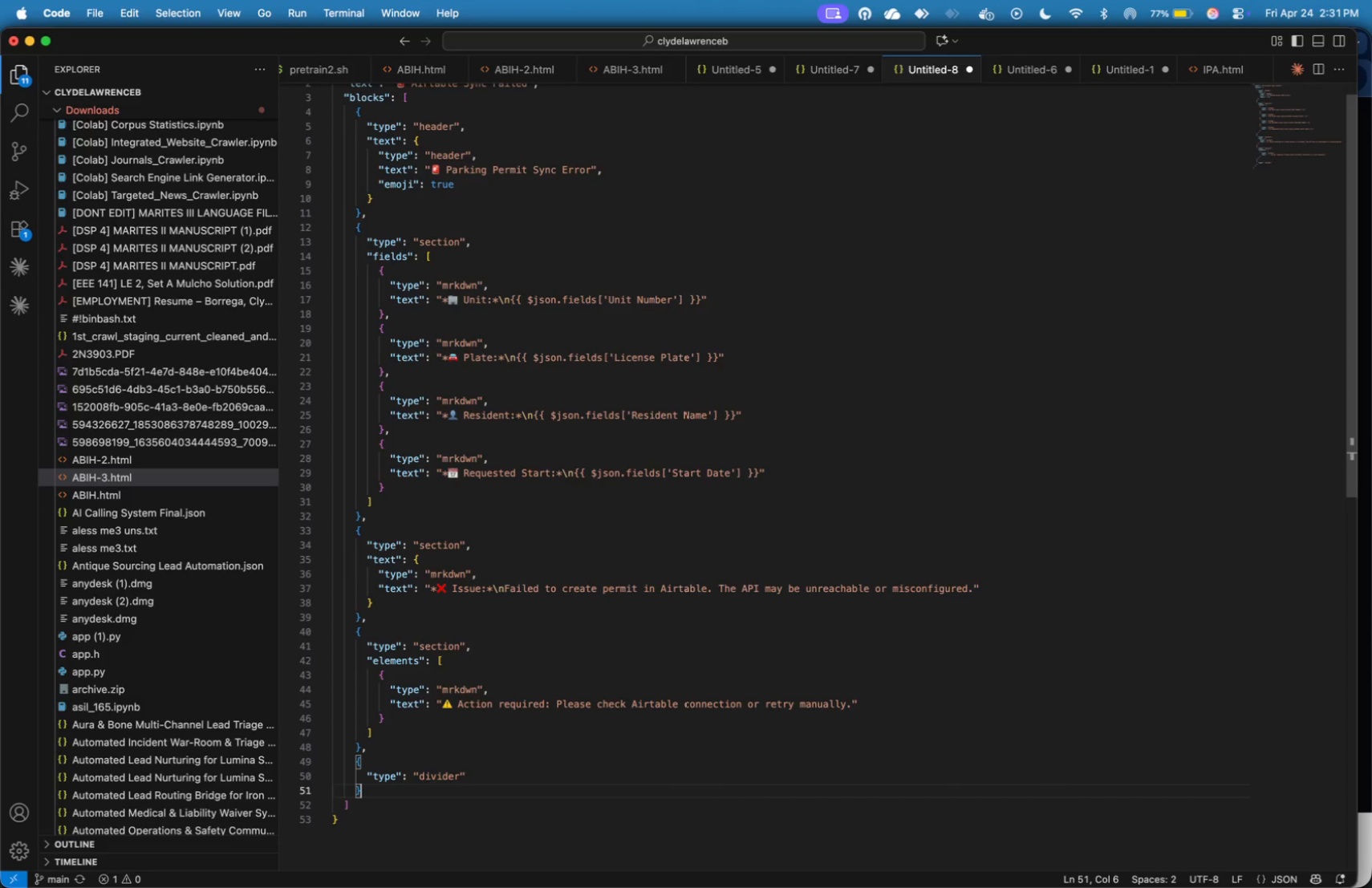 
key(ArrowDown)
 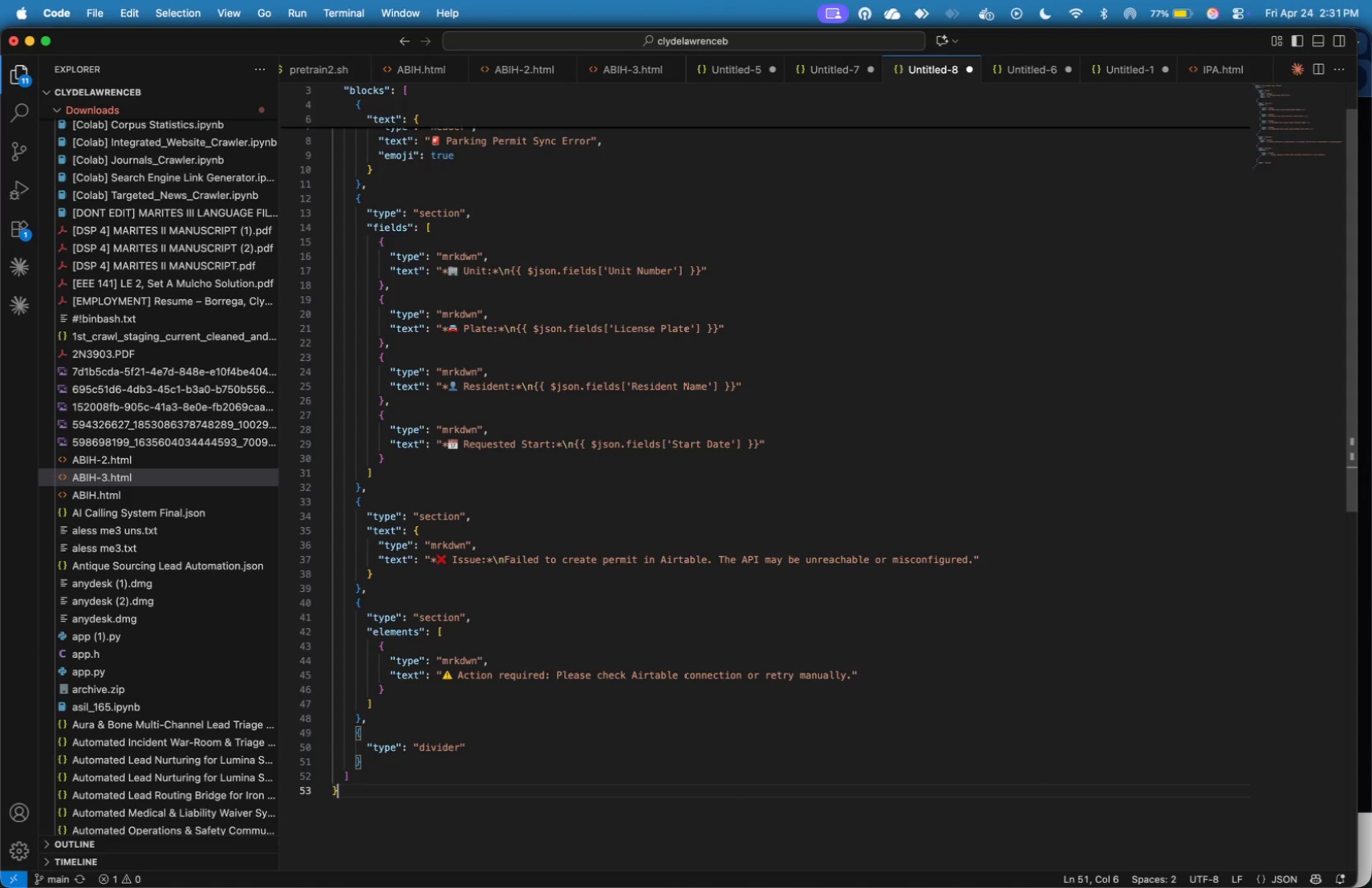 
key(ArrowDown)
 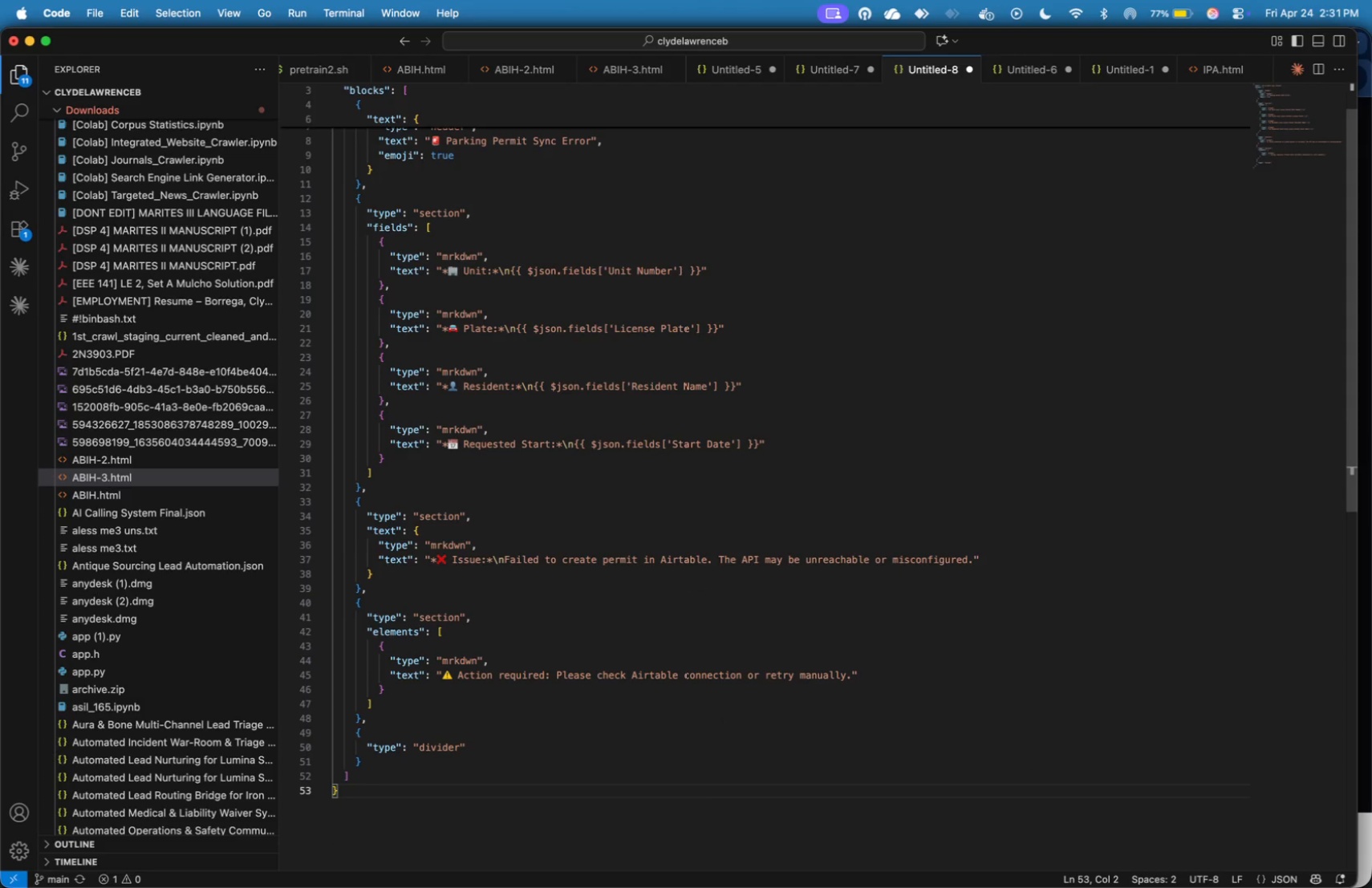 
key(Meta+S)
 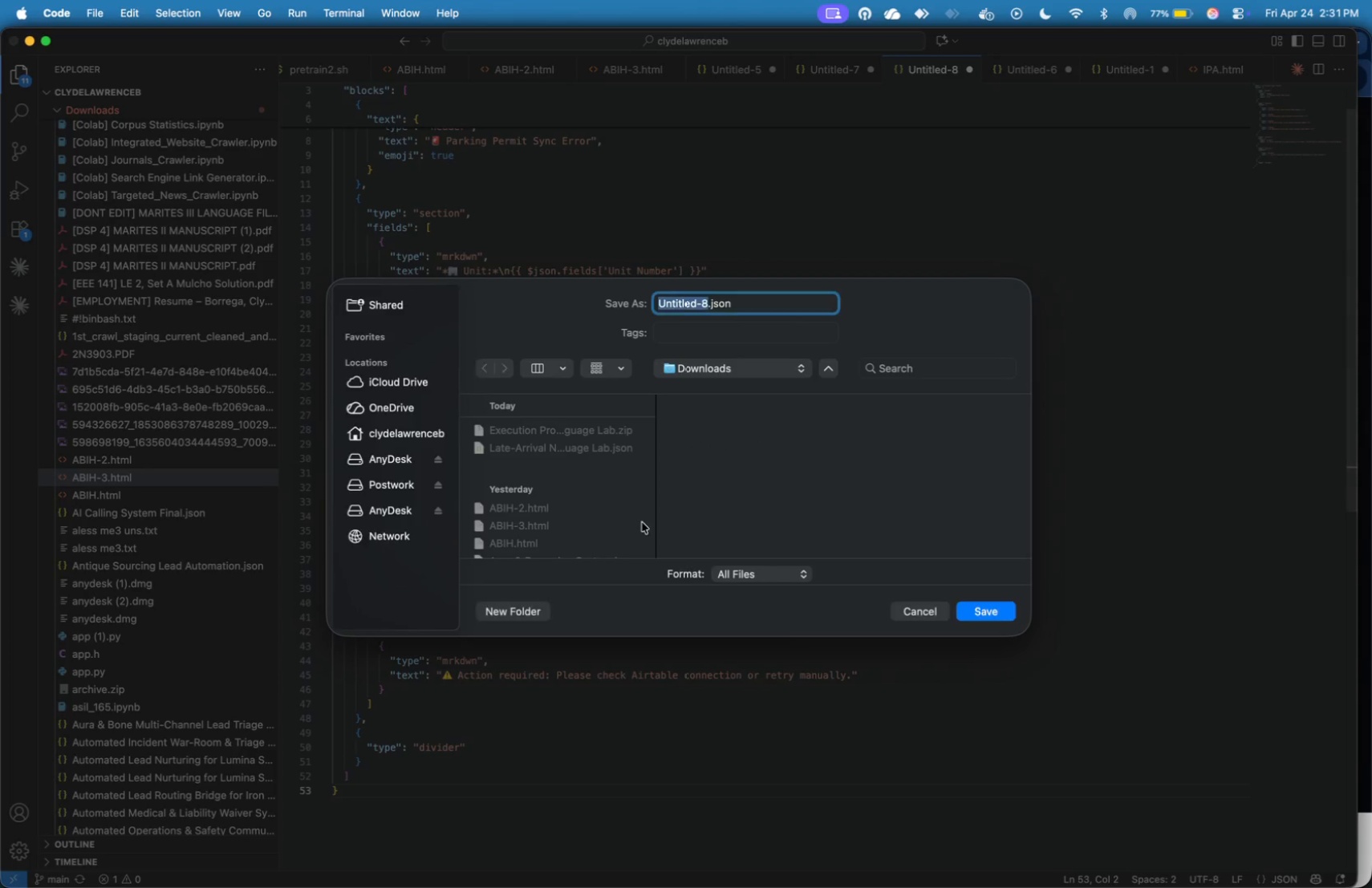 
left_click([905, 610])
 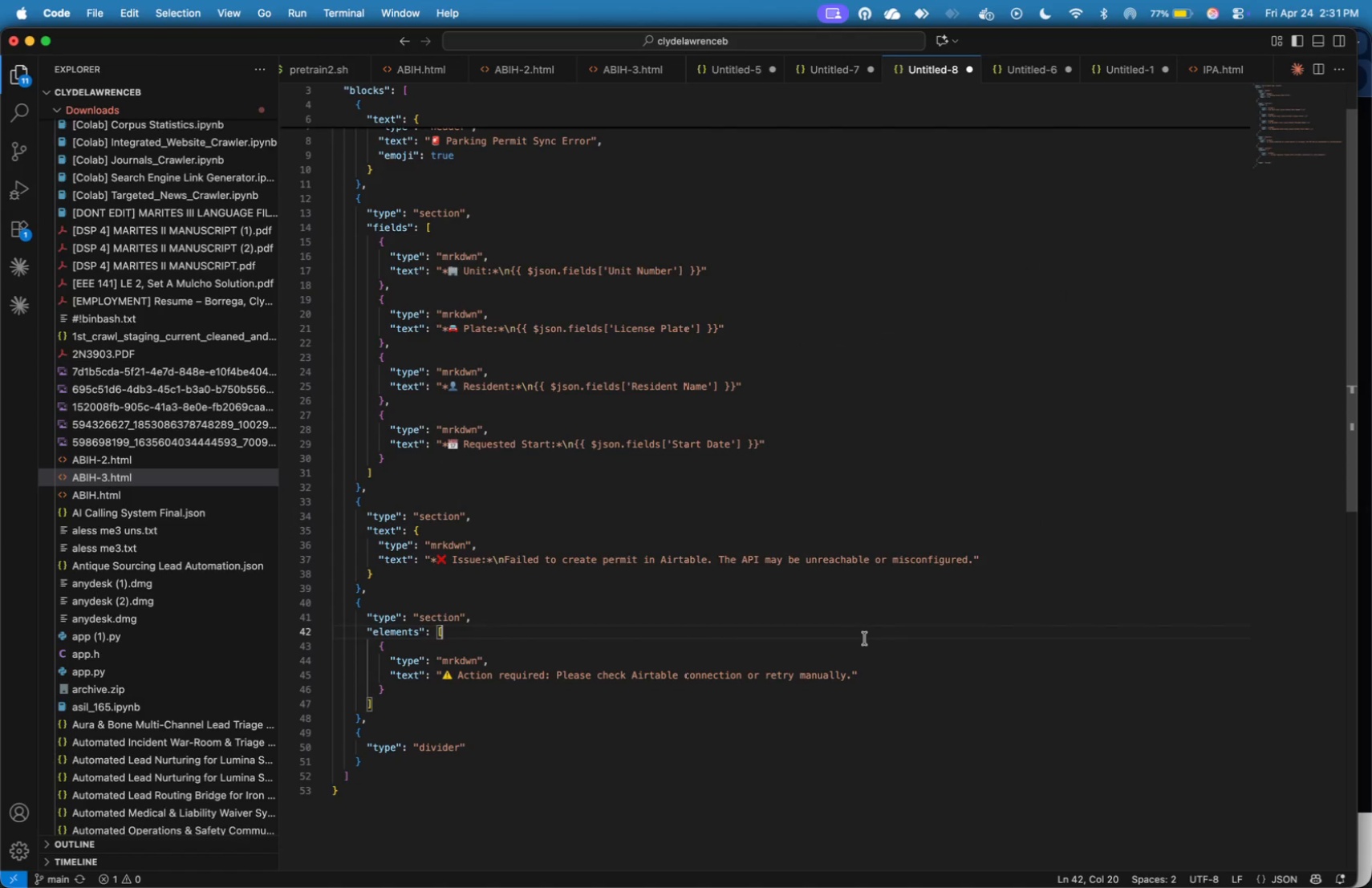 
key(Meta+A)
 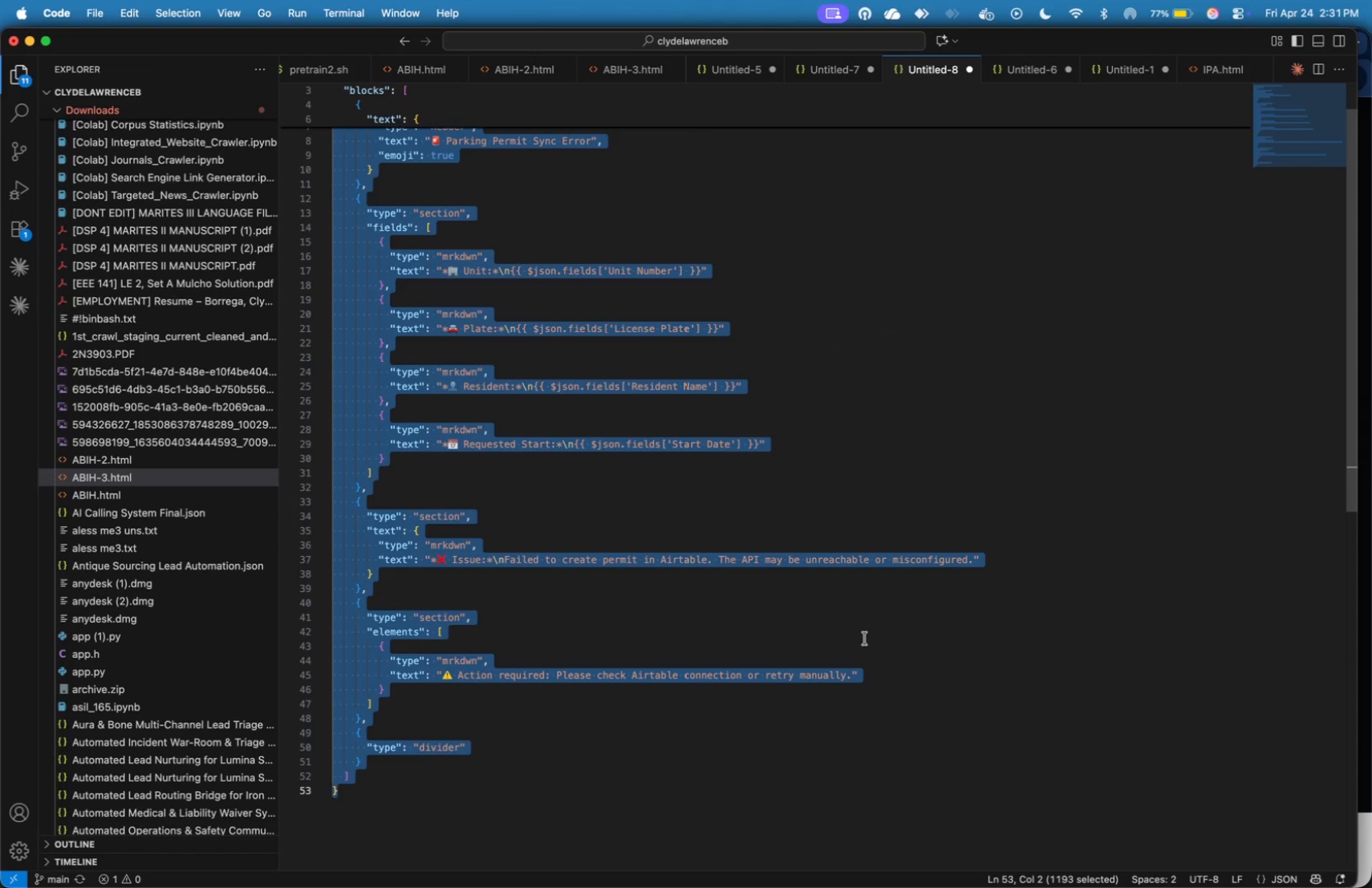 
key(Meta+C)
 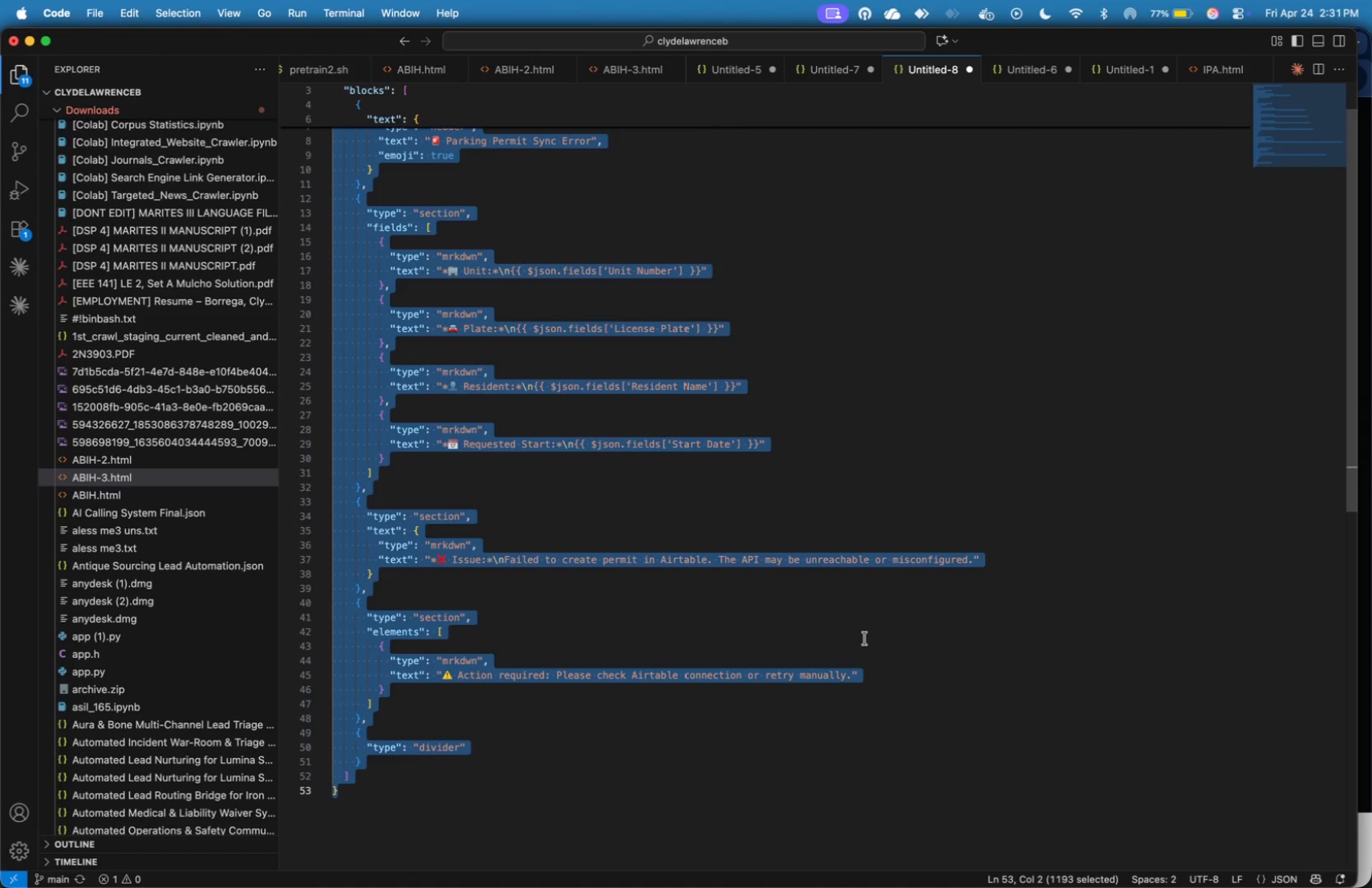 
key(Meta+Tab)
 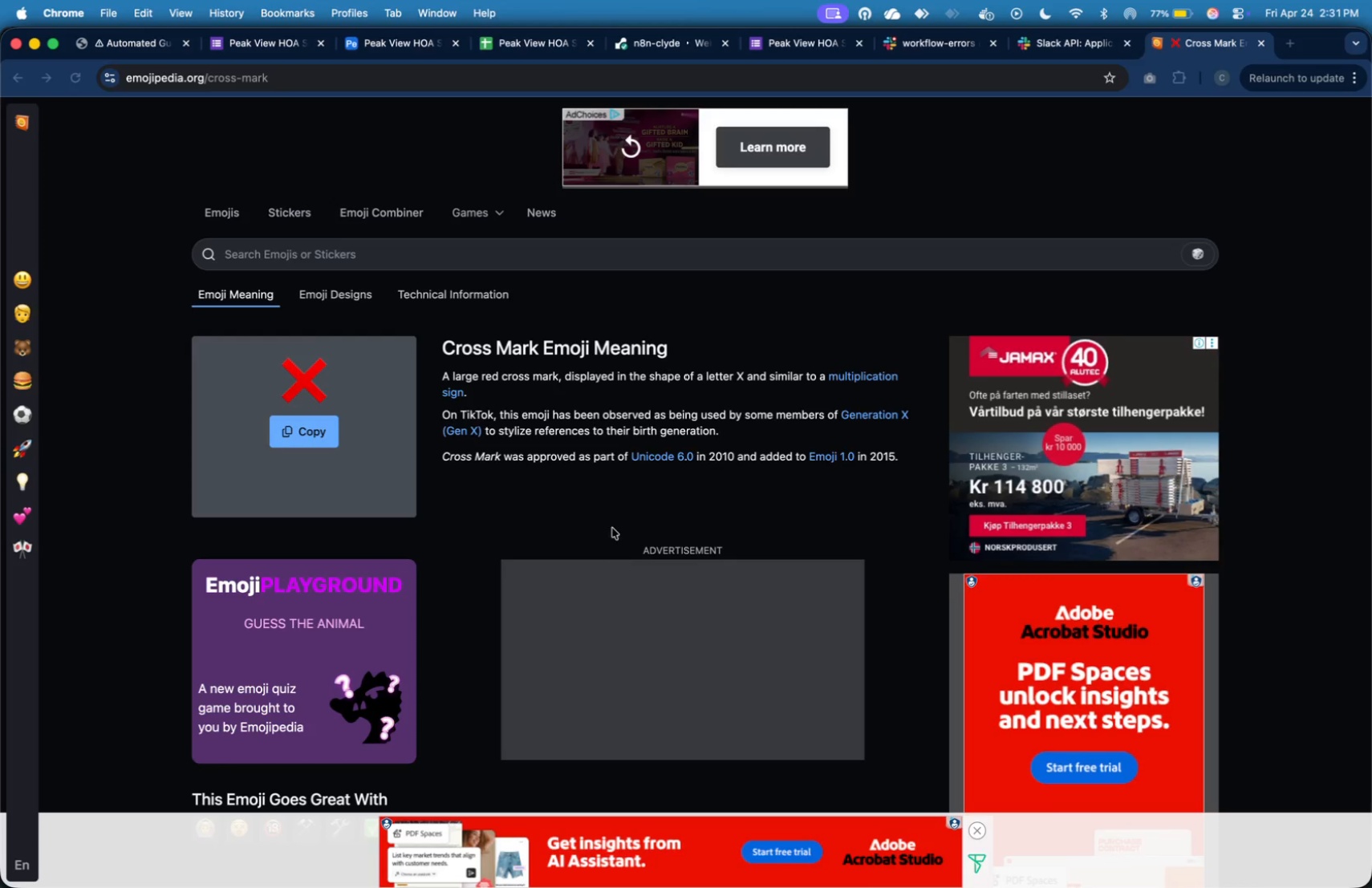 
mouse_move([133, 44])
 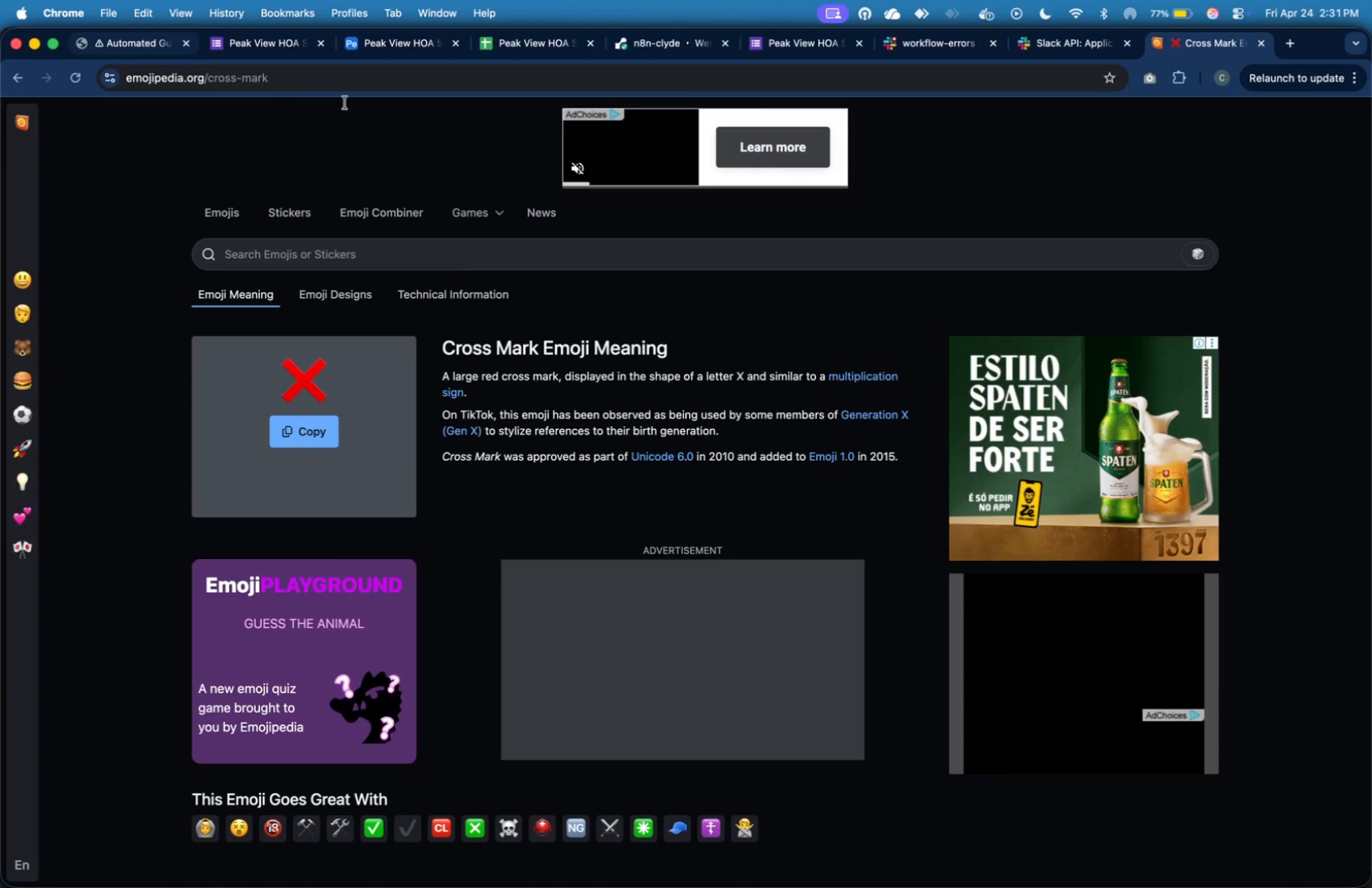 
wait(17.99)
 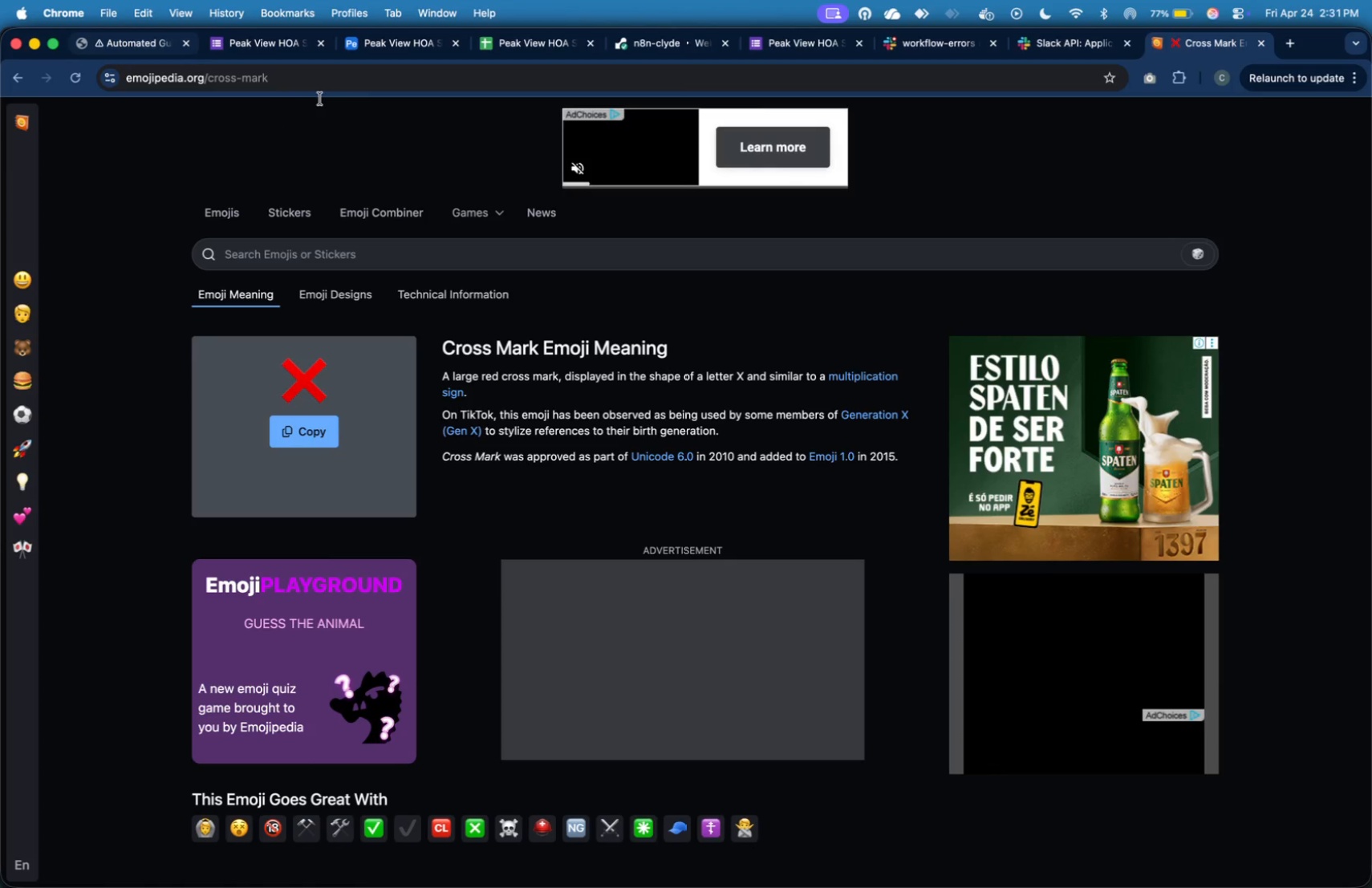 
key(Meta+A)
 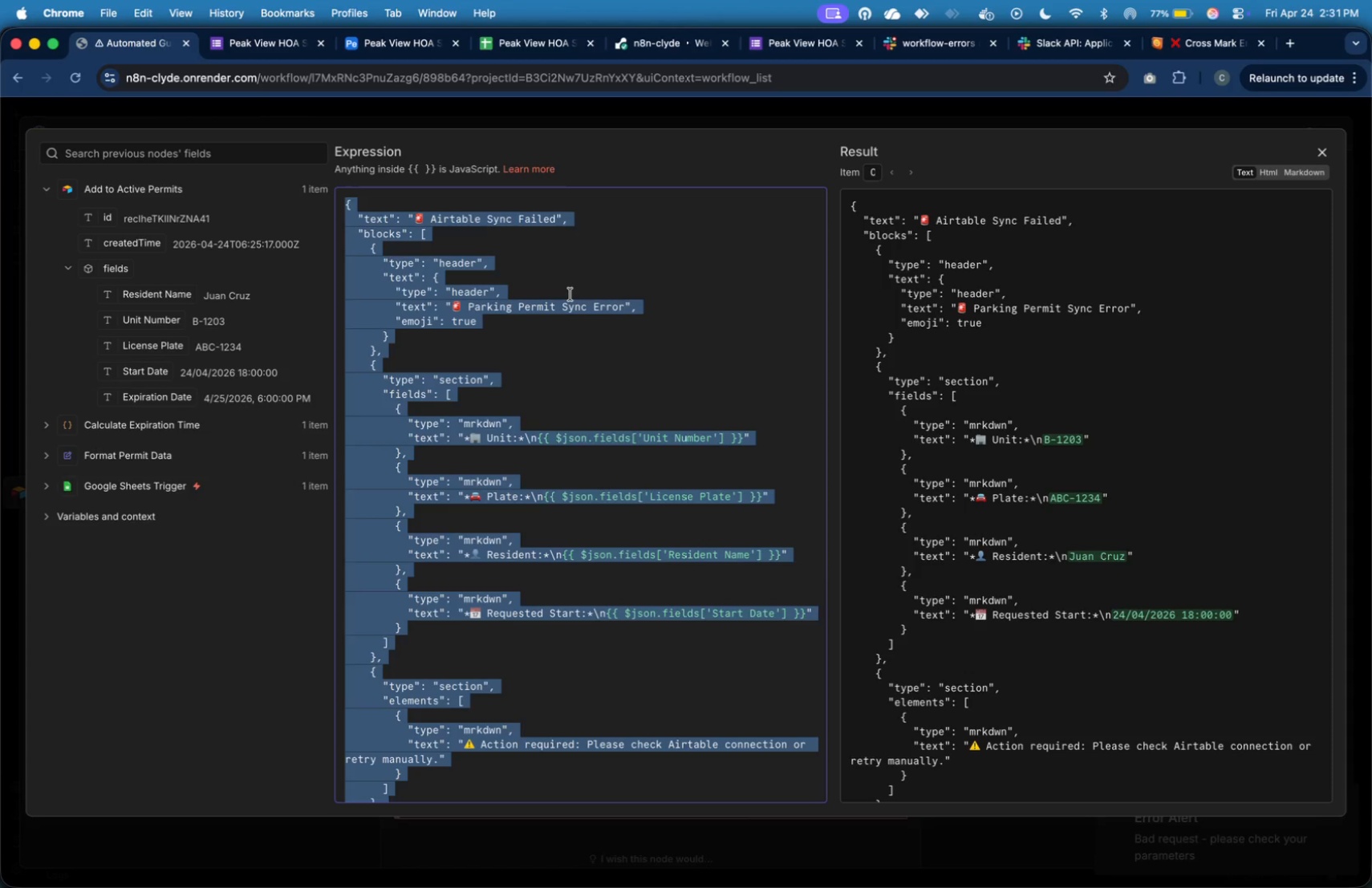 
key(Meta+V)
 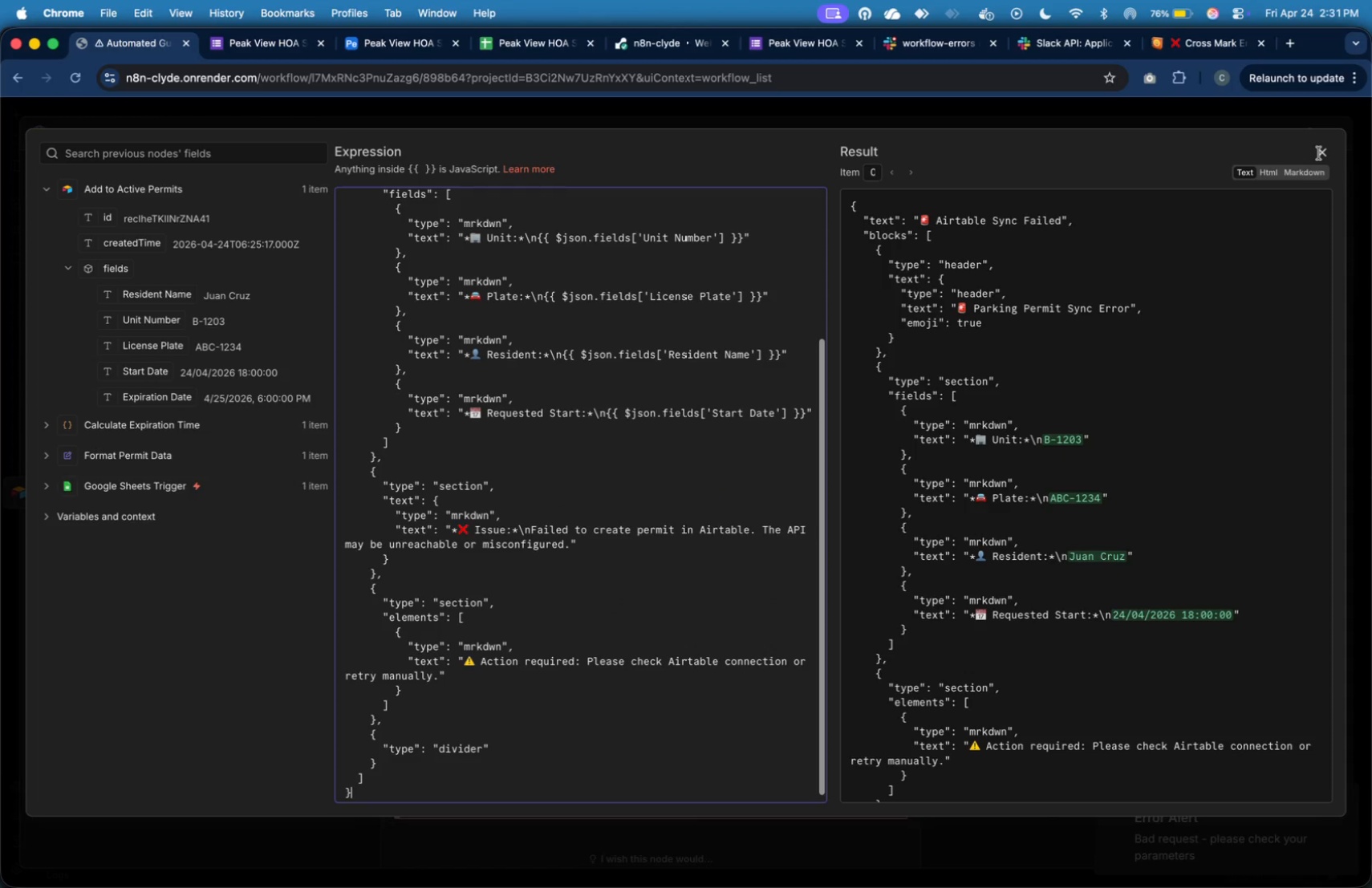 
left_click([1308, 141])
 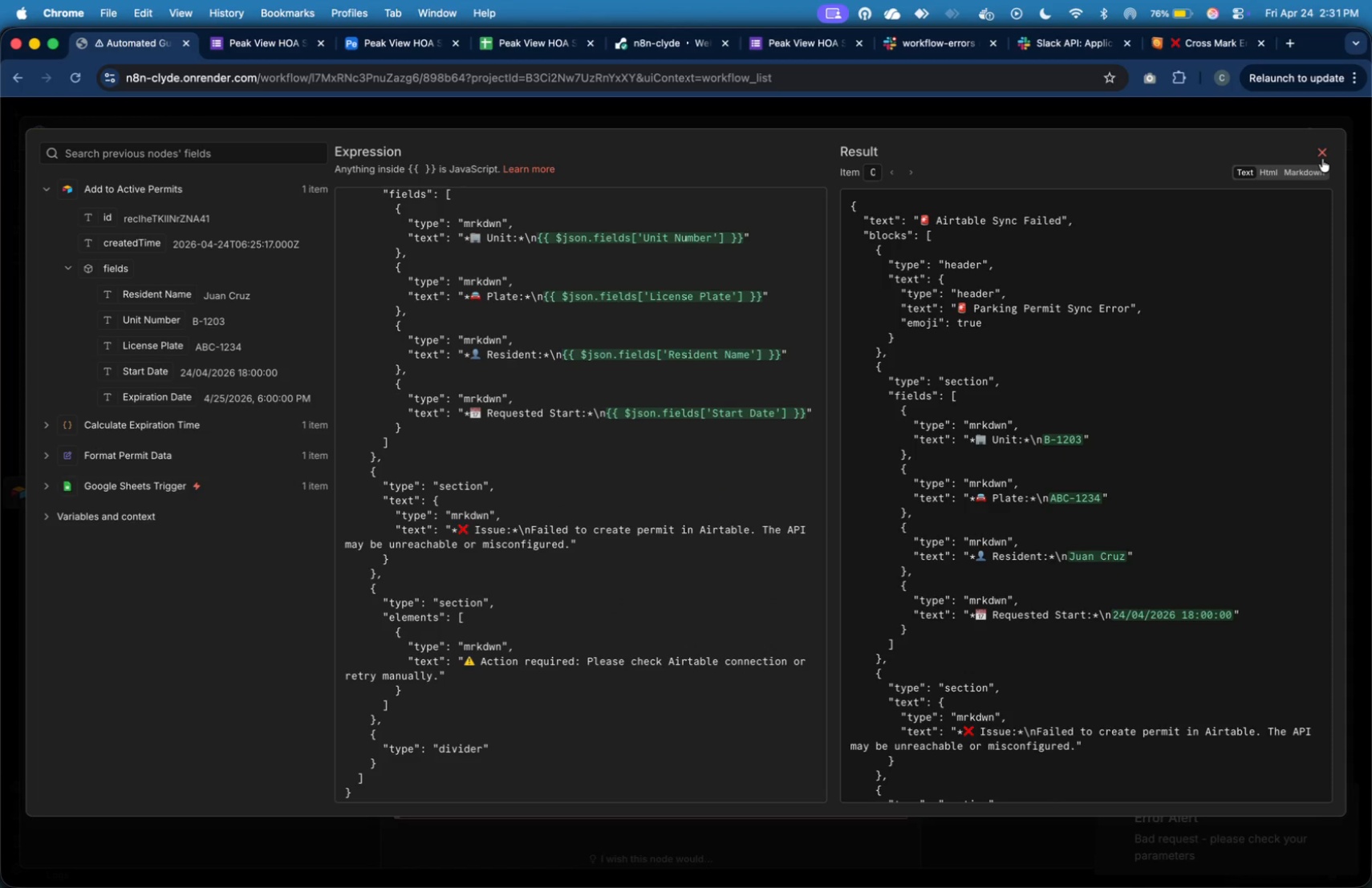 
left_click([1323, 159])
 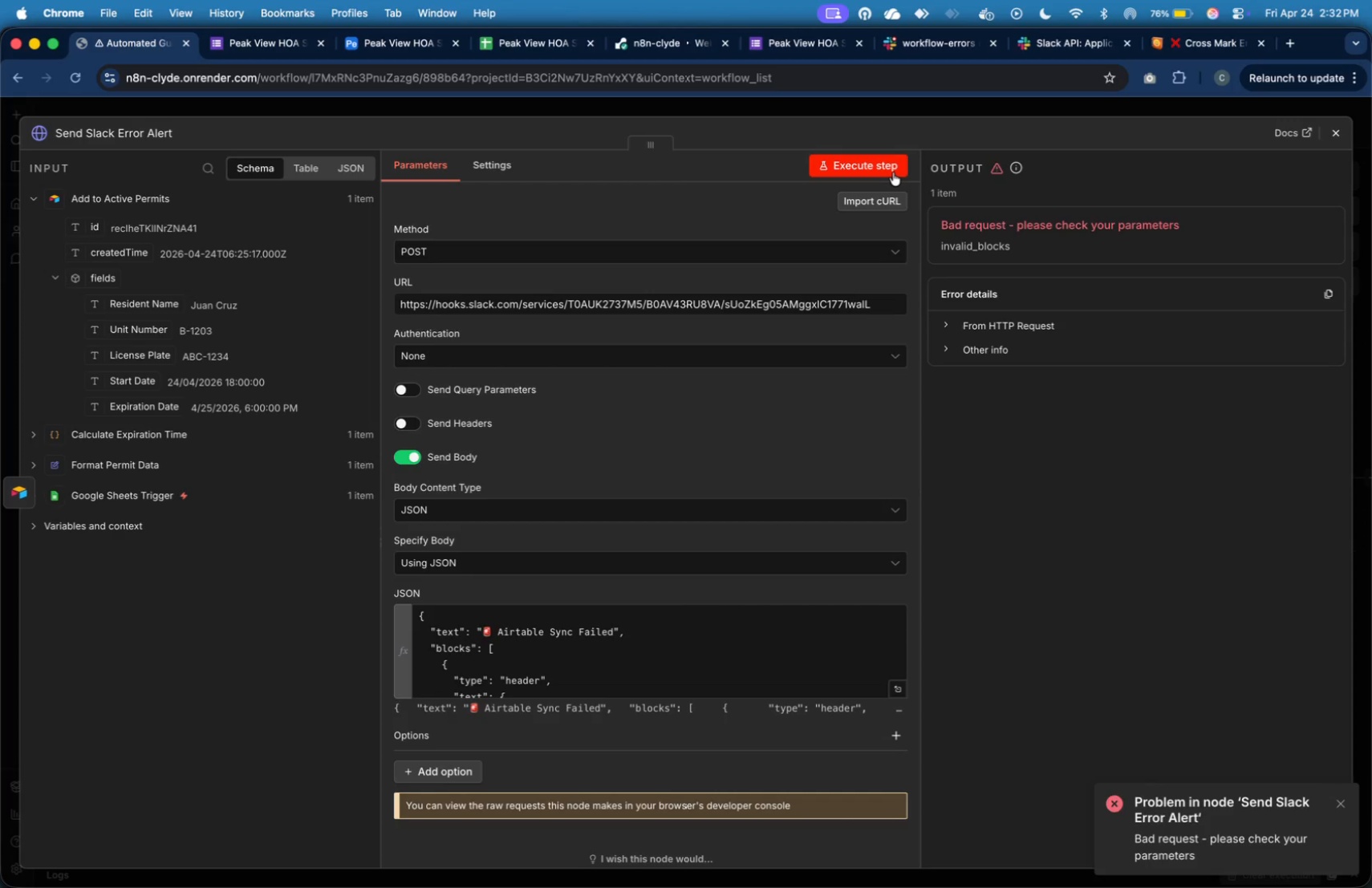 
wait(24.74)
 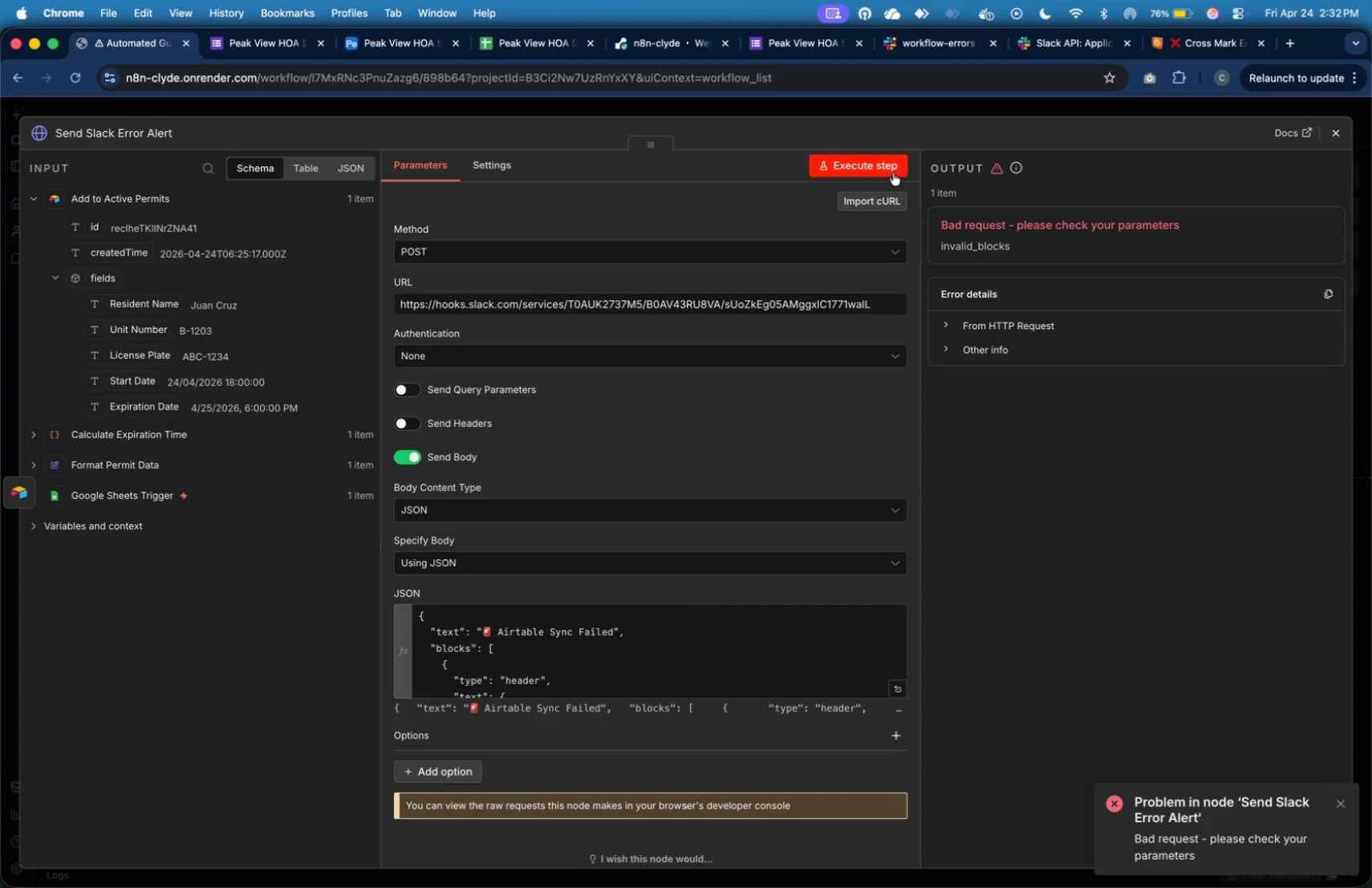 
mouse_move([970, 346])
 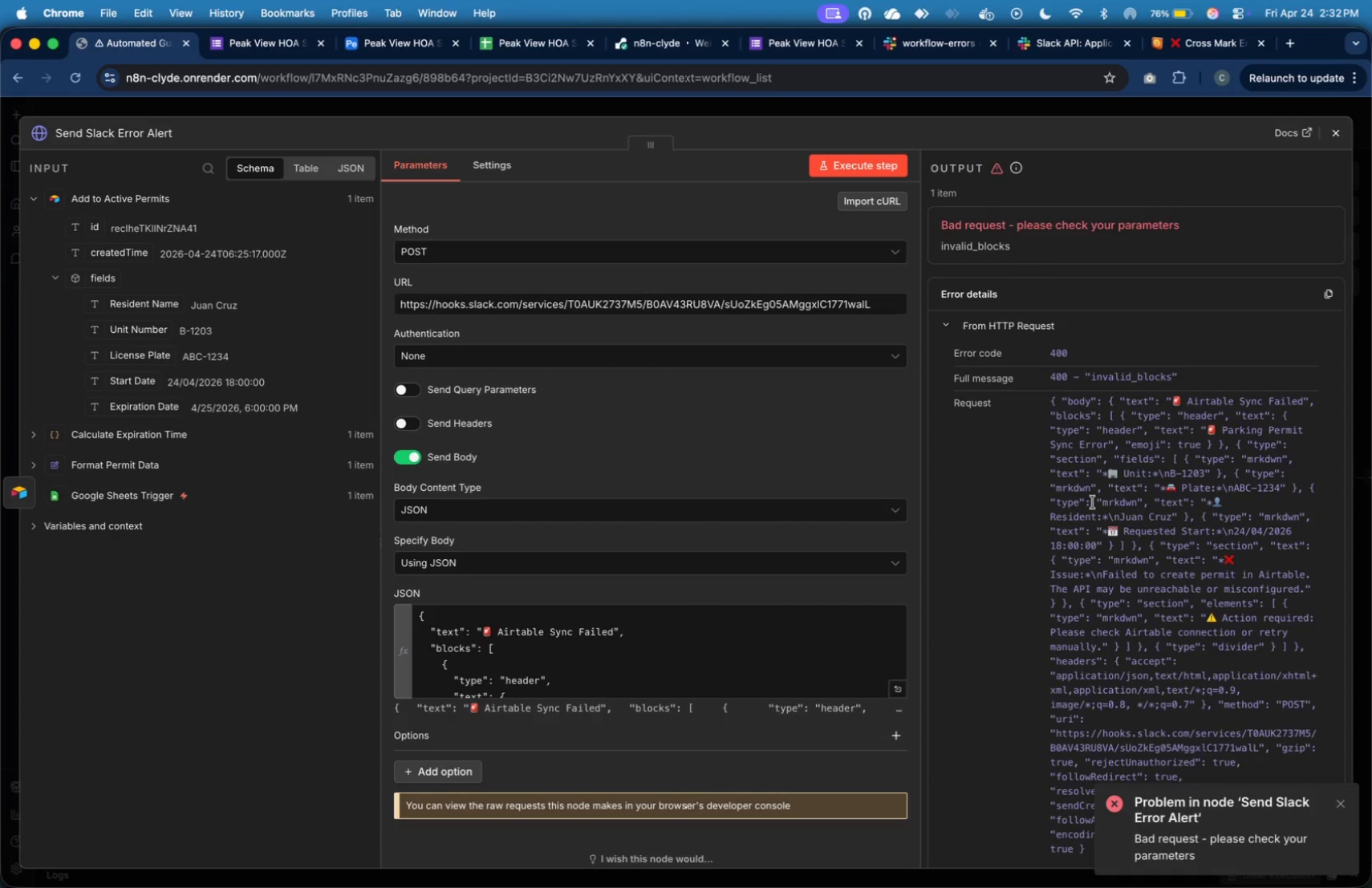 
scroll: coordinate [1093, 502], scroll_direction: down, amount: 36.0
 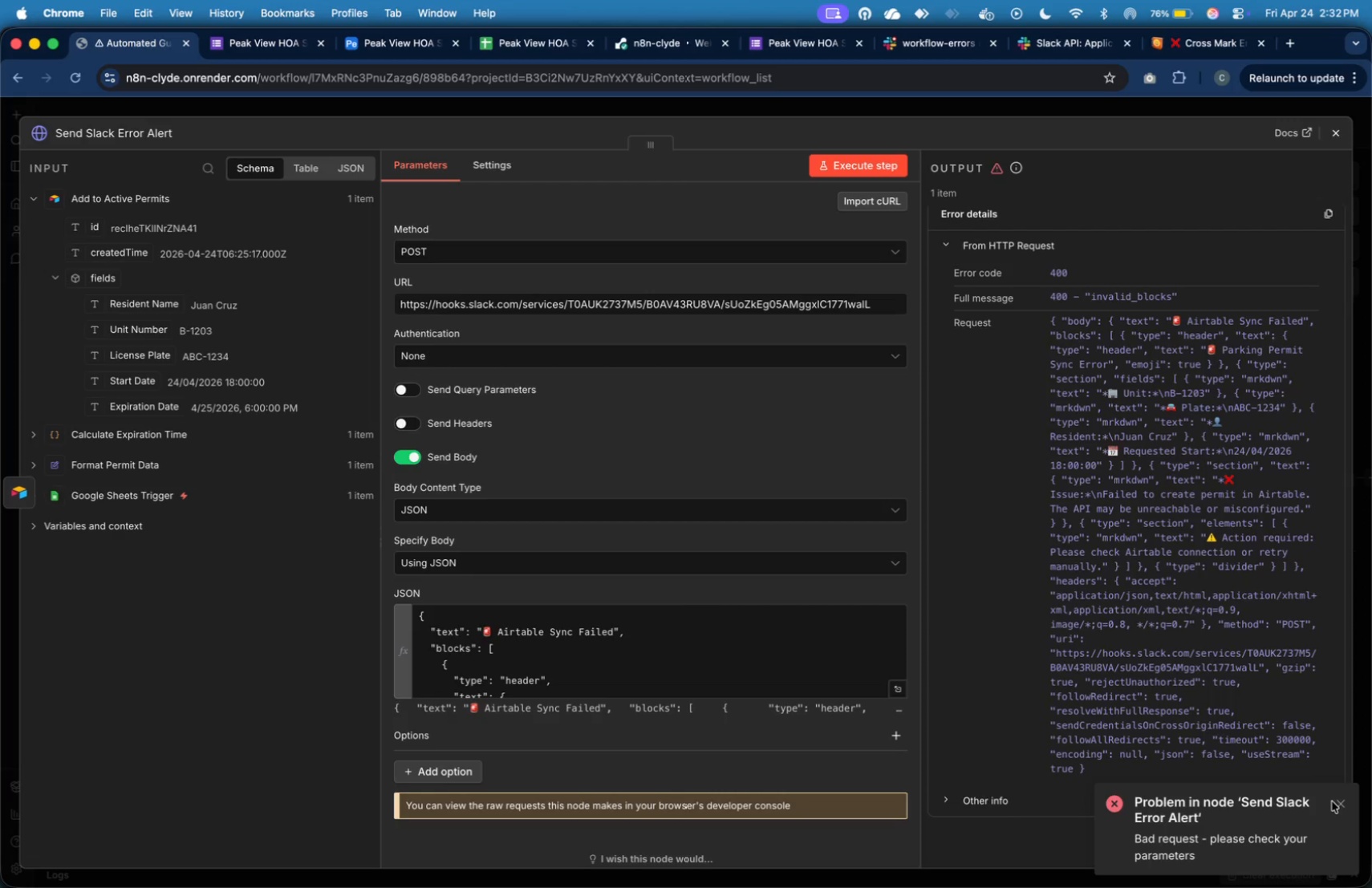 
left_click([1337, 802])
 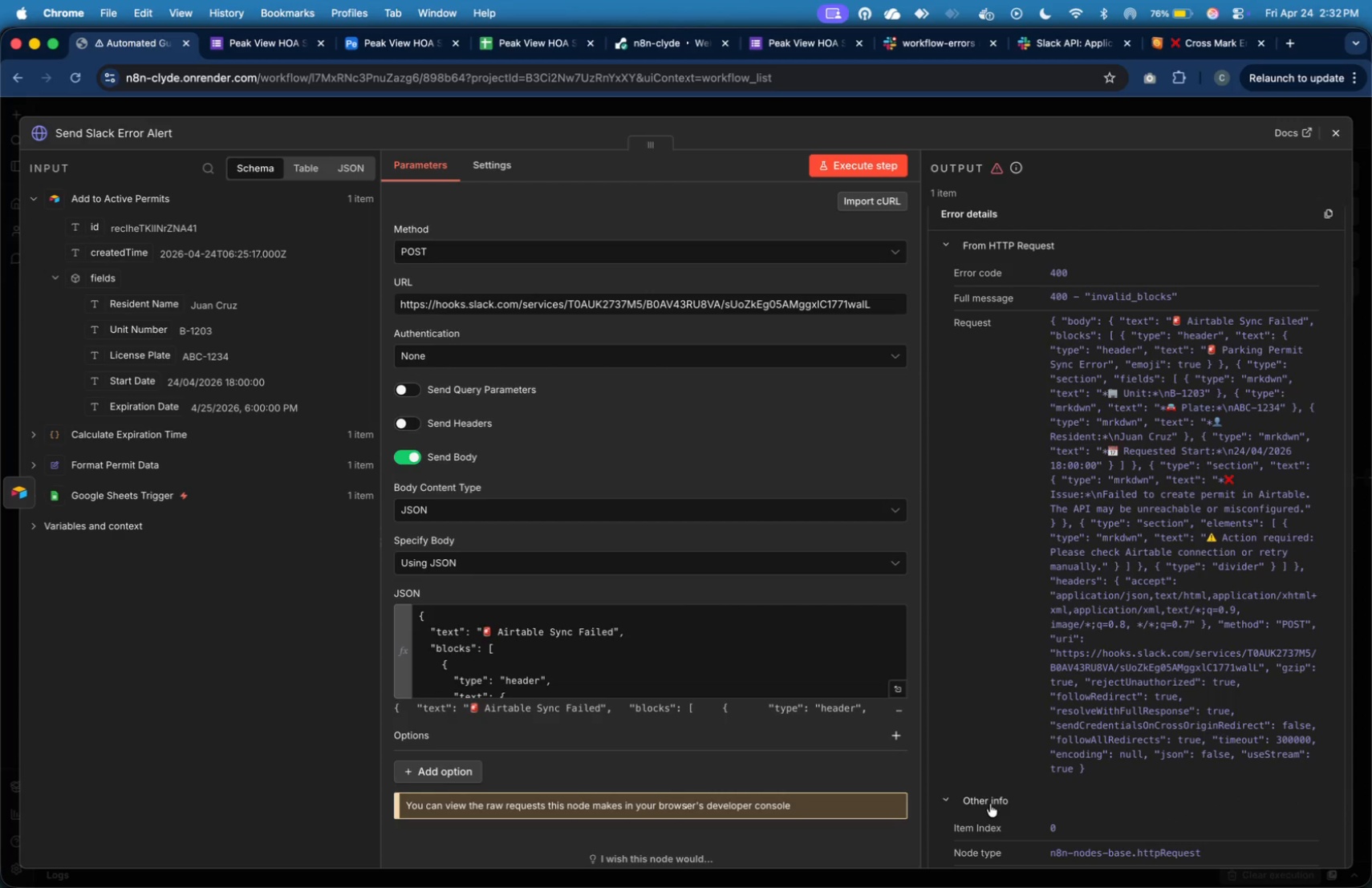 
scroll: coordinate [1047, 739], scroll_direction: down, amount: 19.0
 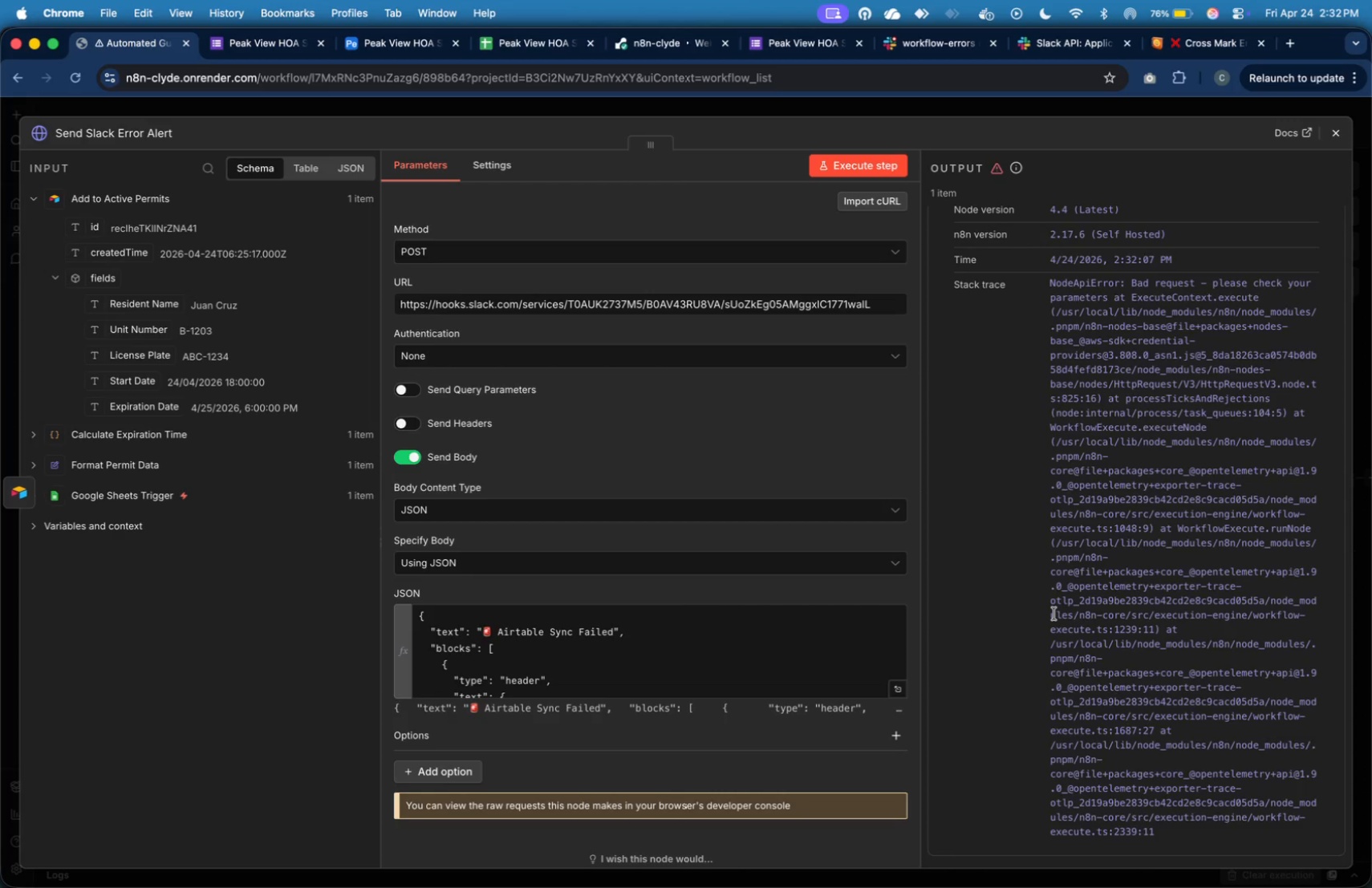 
scroll: coordinate [1054, 614], scroll_direction: up, amount: 24.0
 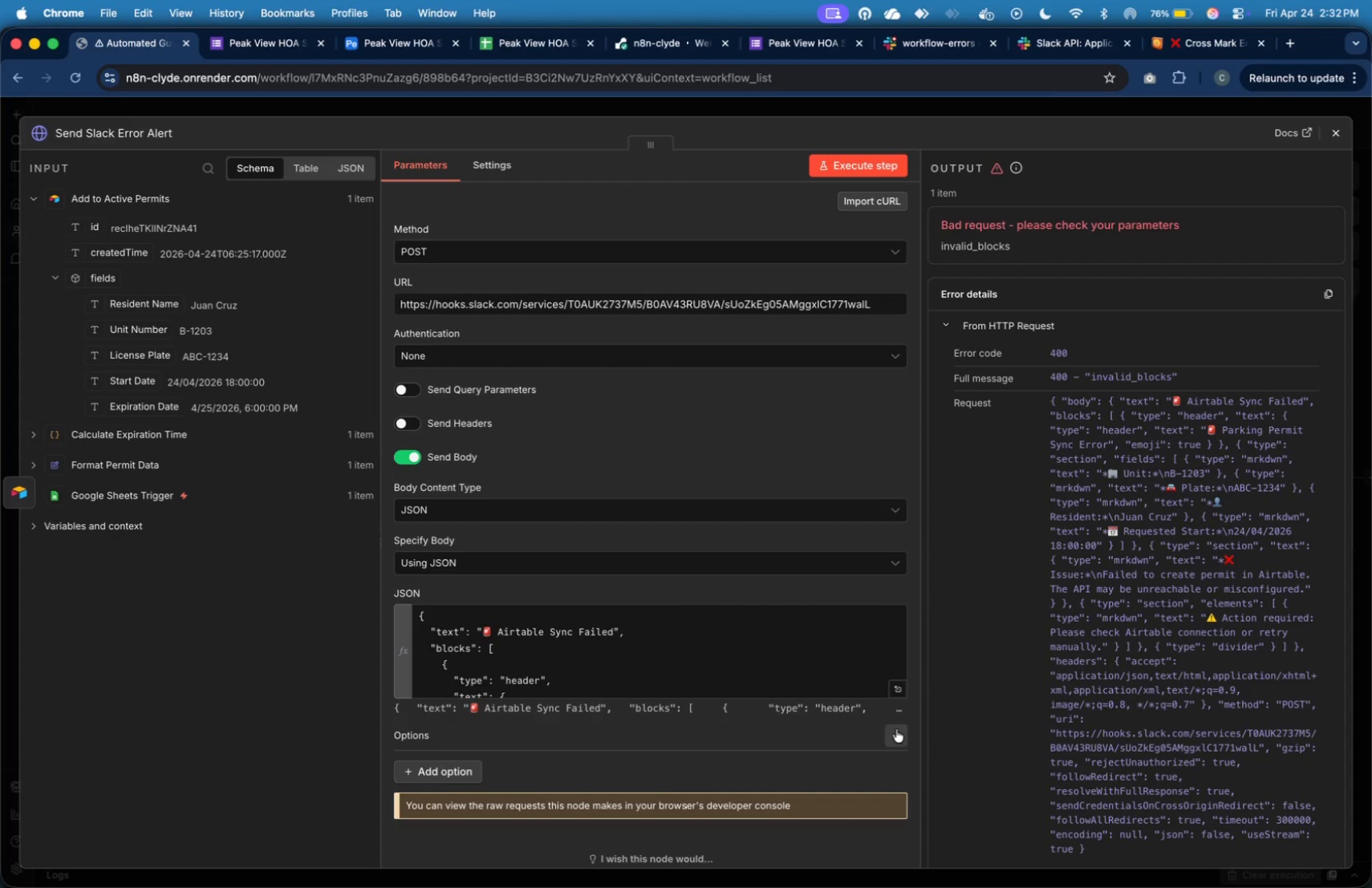 
key(Meta+Tab)
 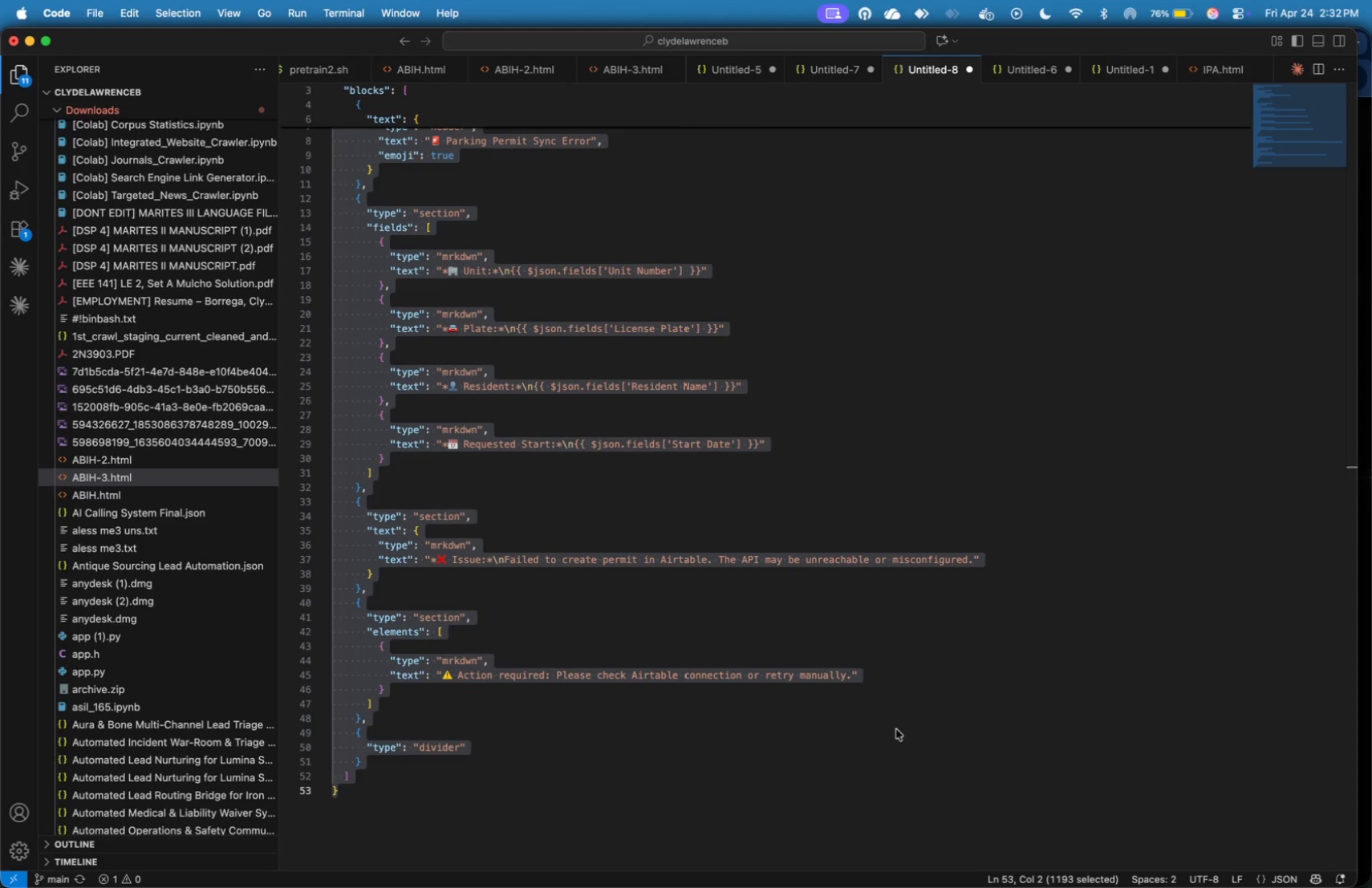 
left_click([896, 729])
 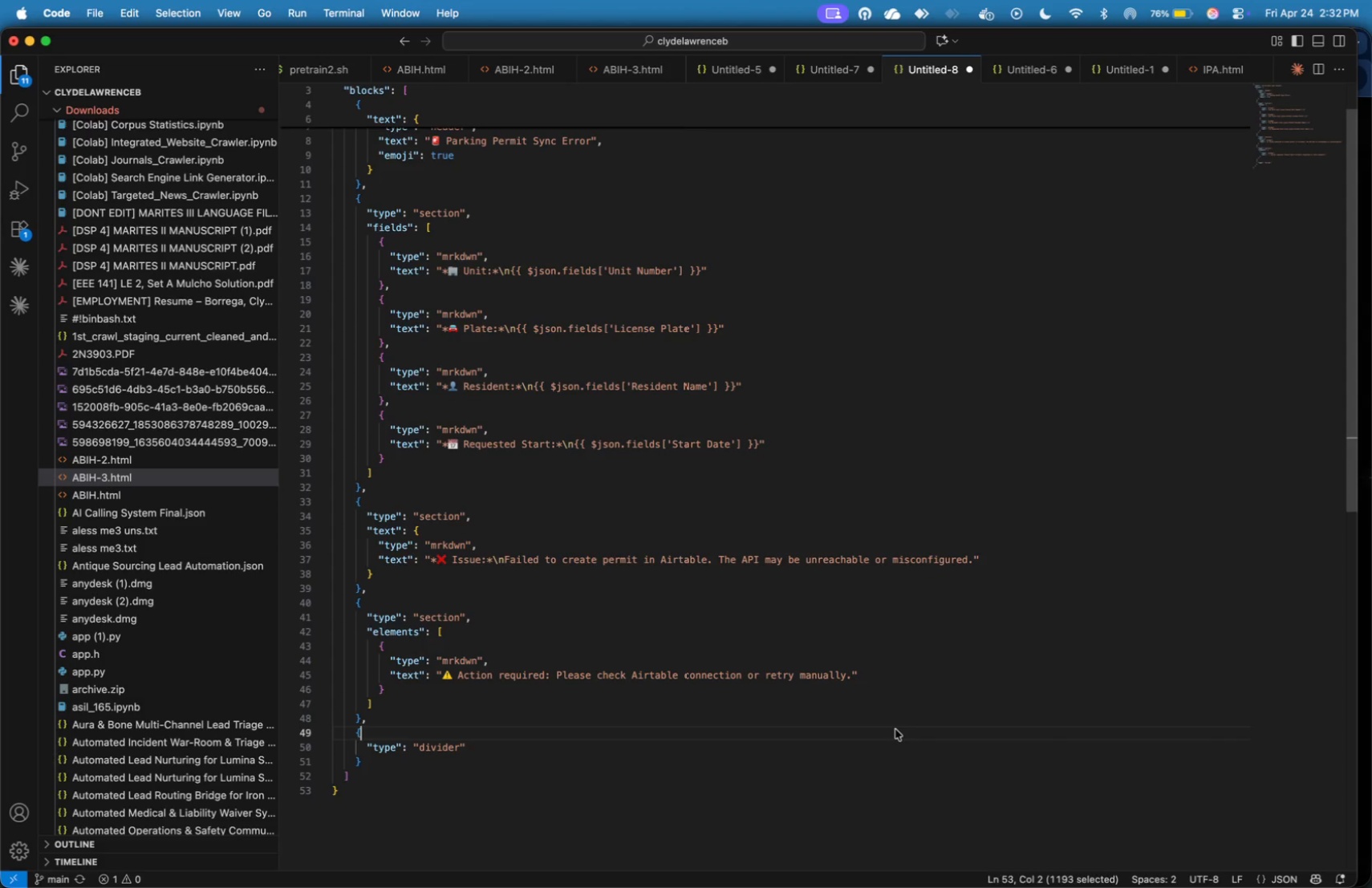 
scroll: coordinate [898, 728], scroll_direction: up, amount: 20.0
 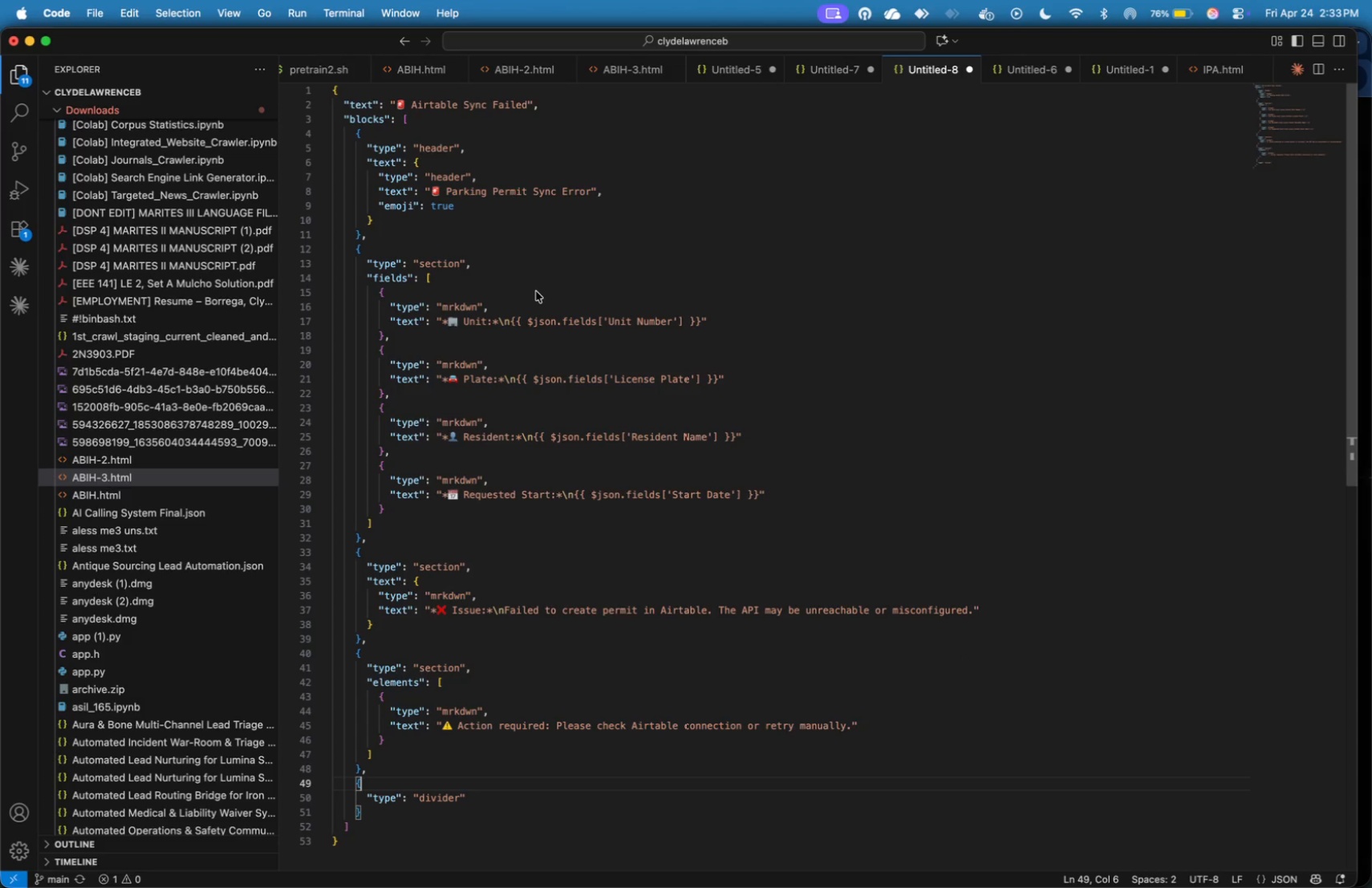 
wait(39.18)
 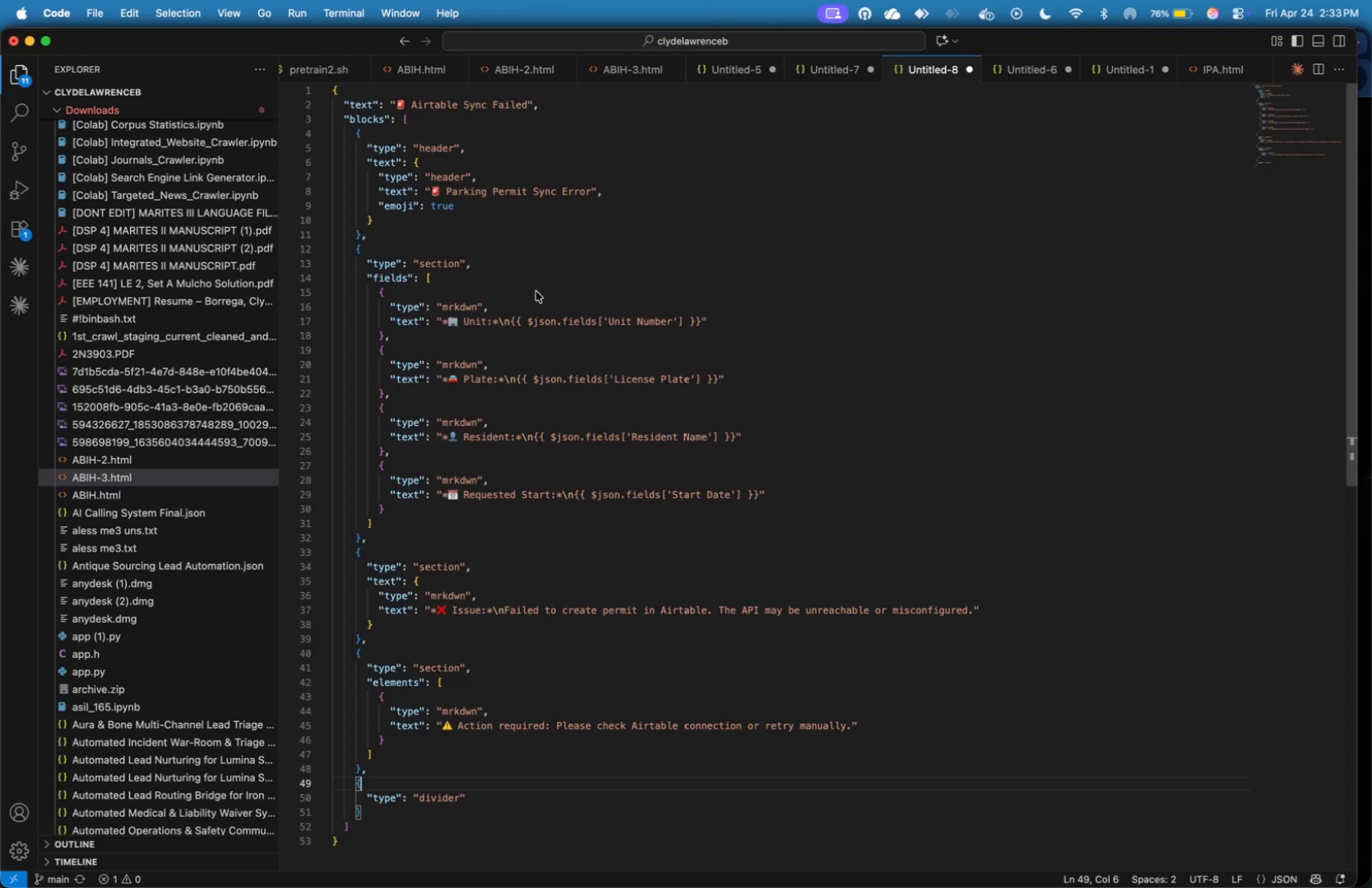 
type(plain_text)
 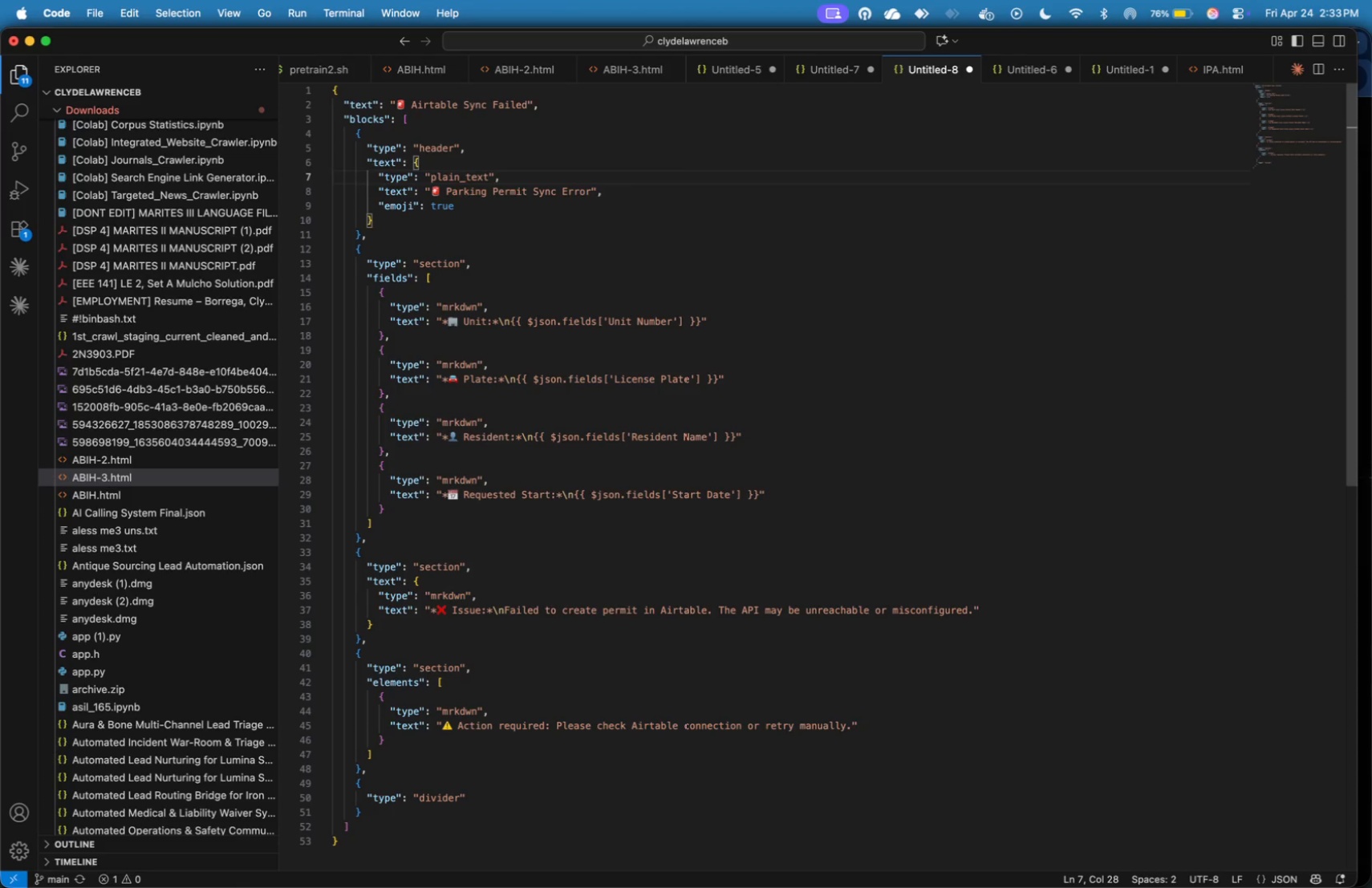 
key(Meta+A)
 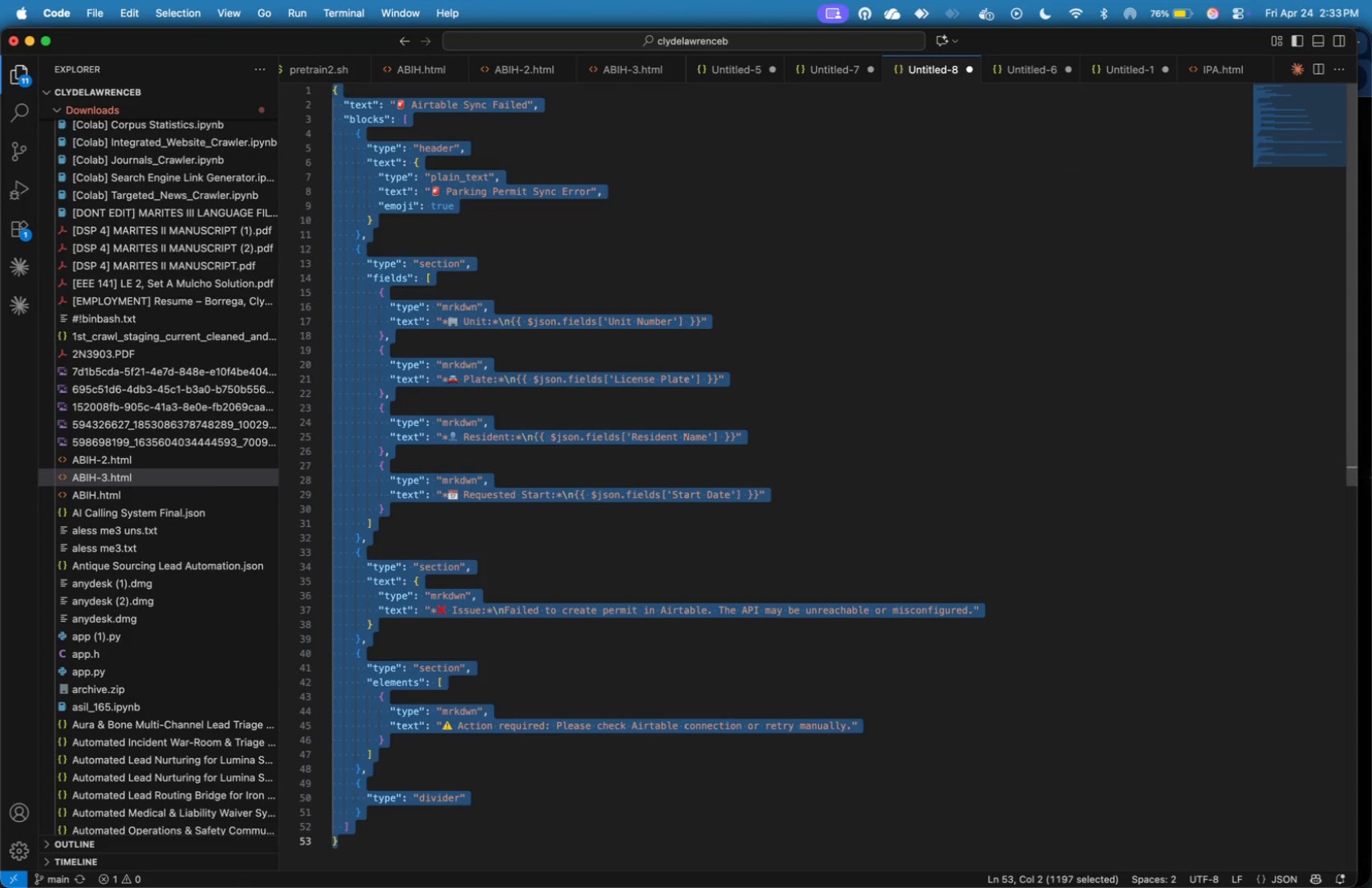 
key(Meta+C)
 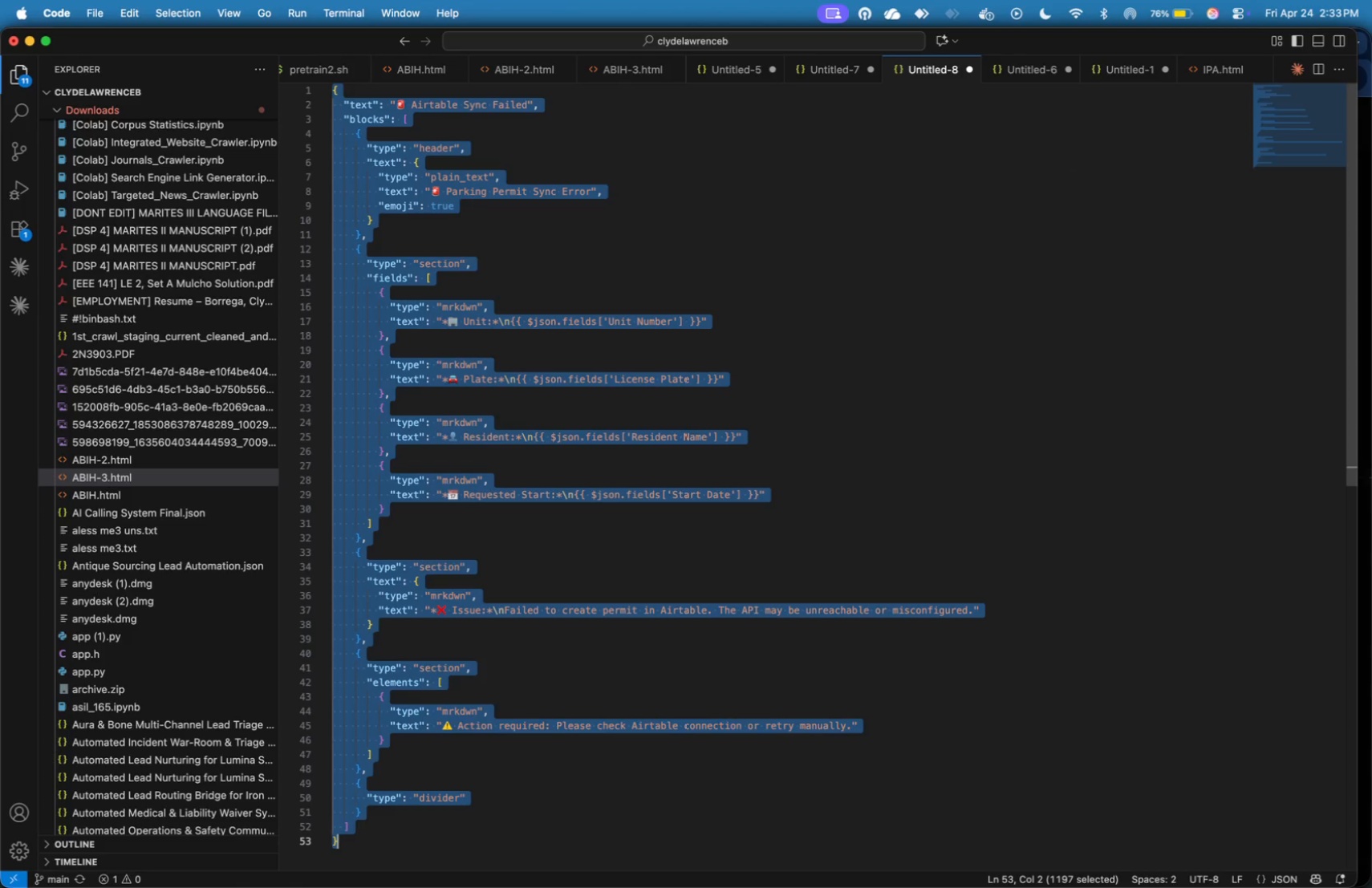 
key(Meta+Tab)
 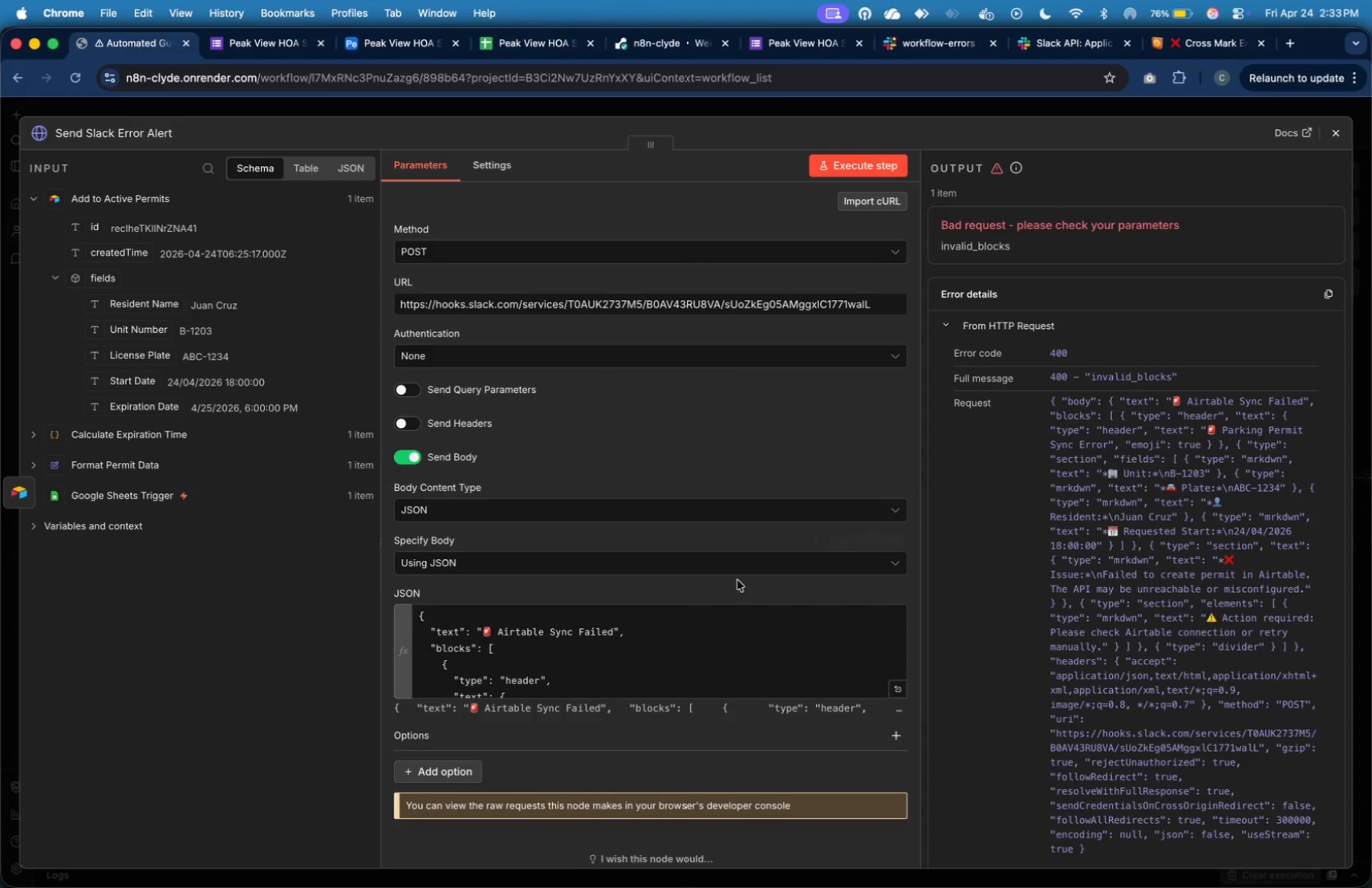 
key(Meta+CommandLeft)
 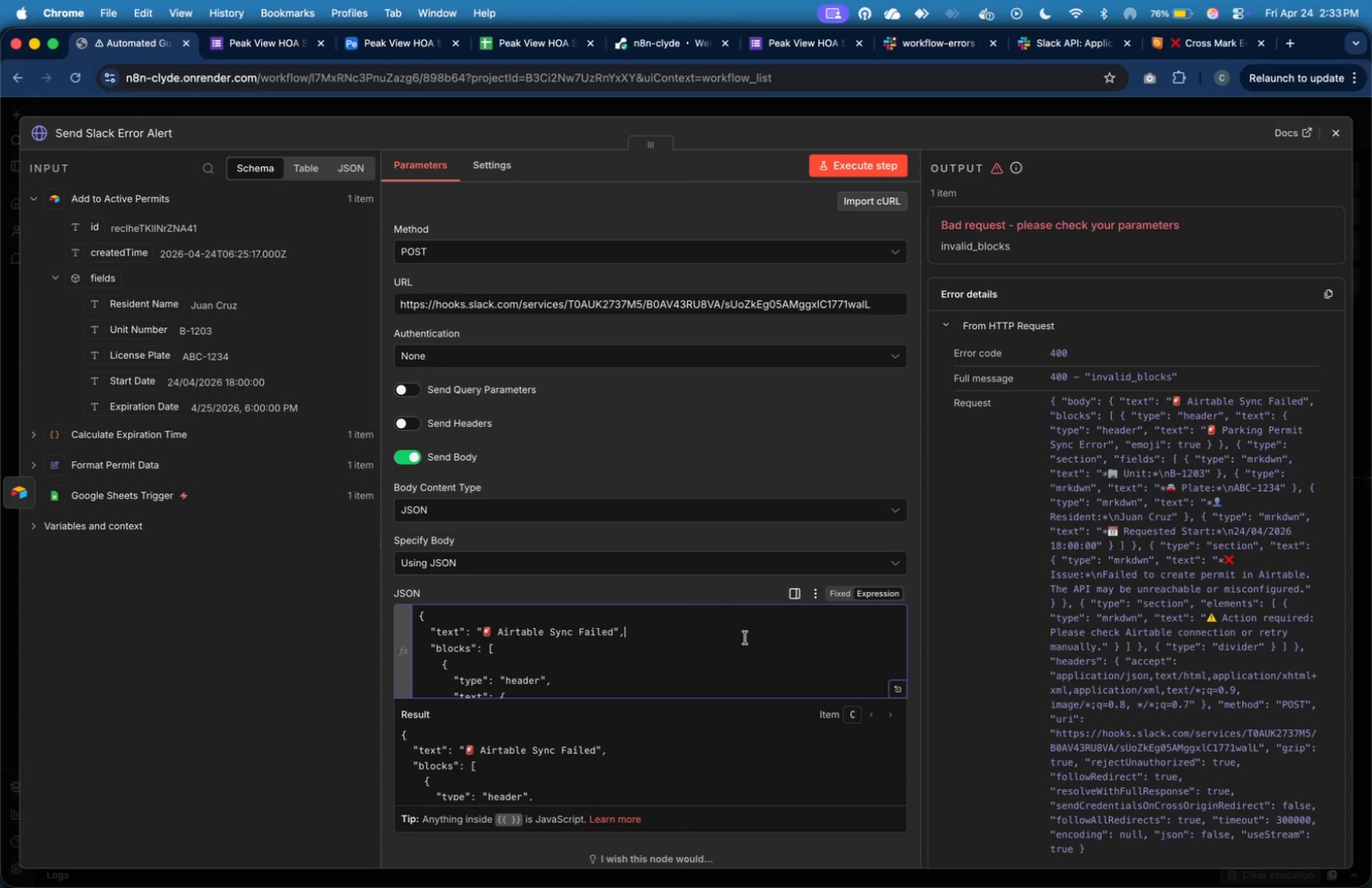 
key(Meta+A)
 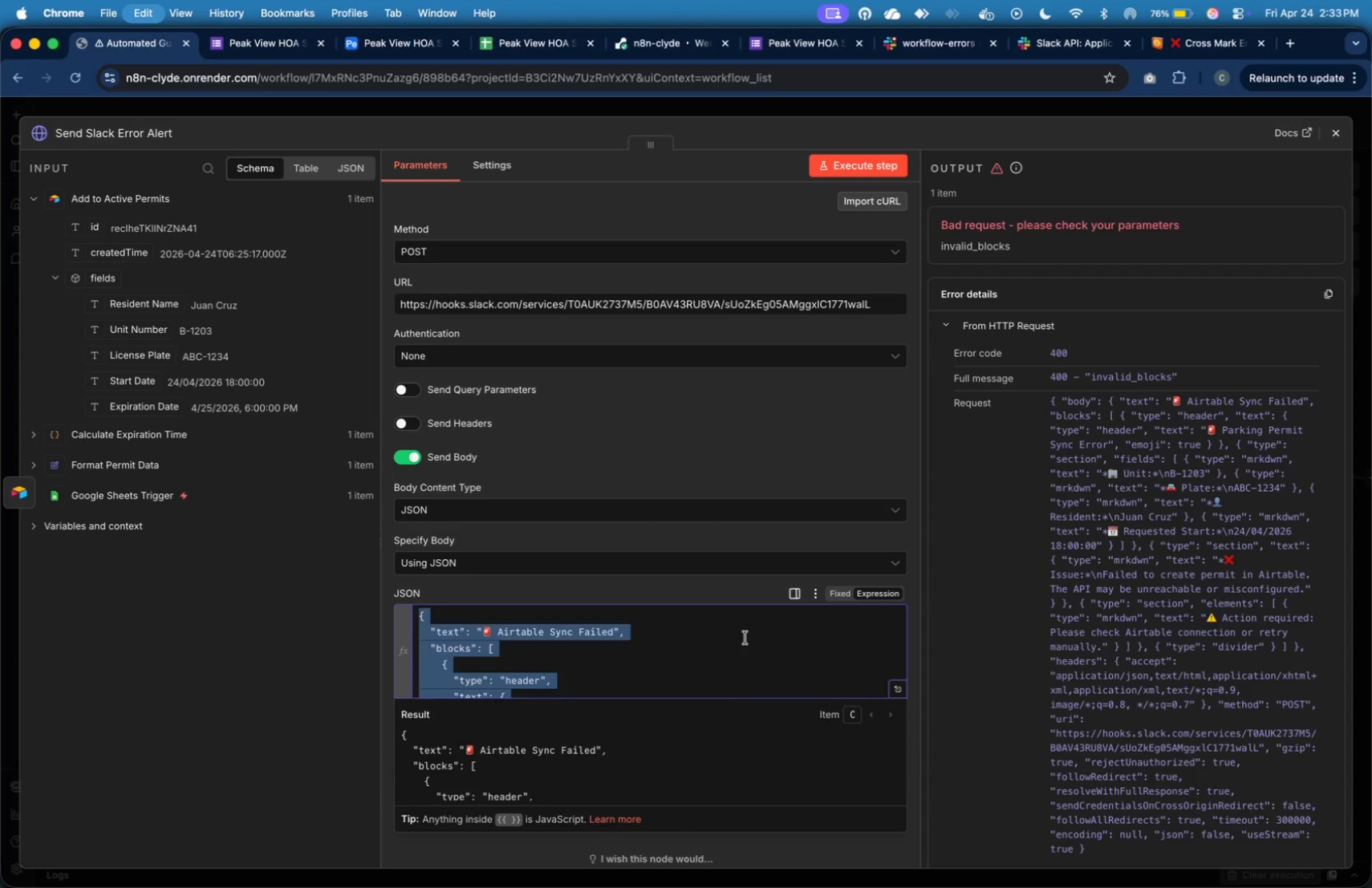 
key(Meta+V)
 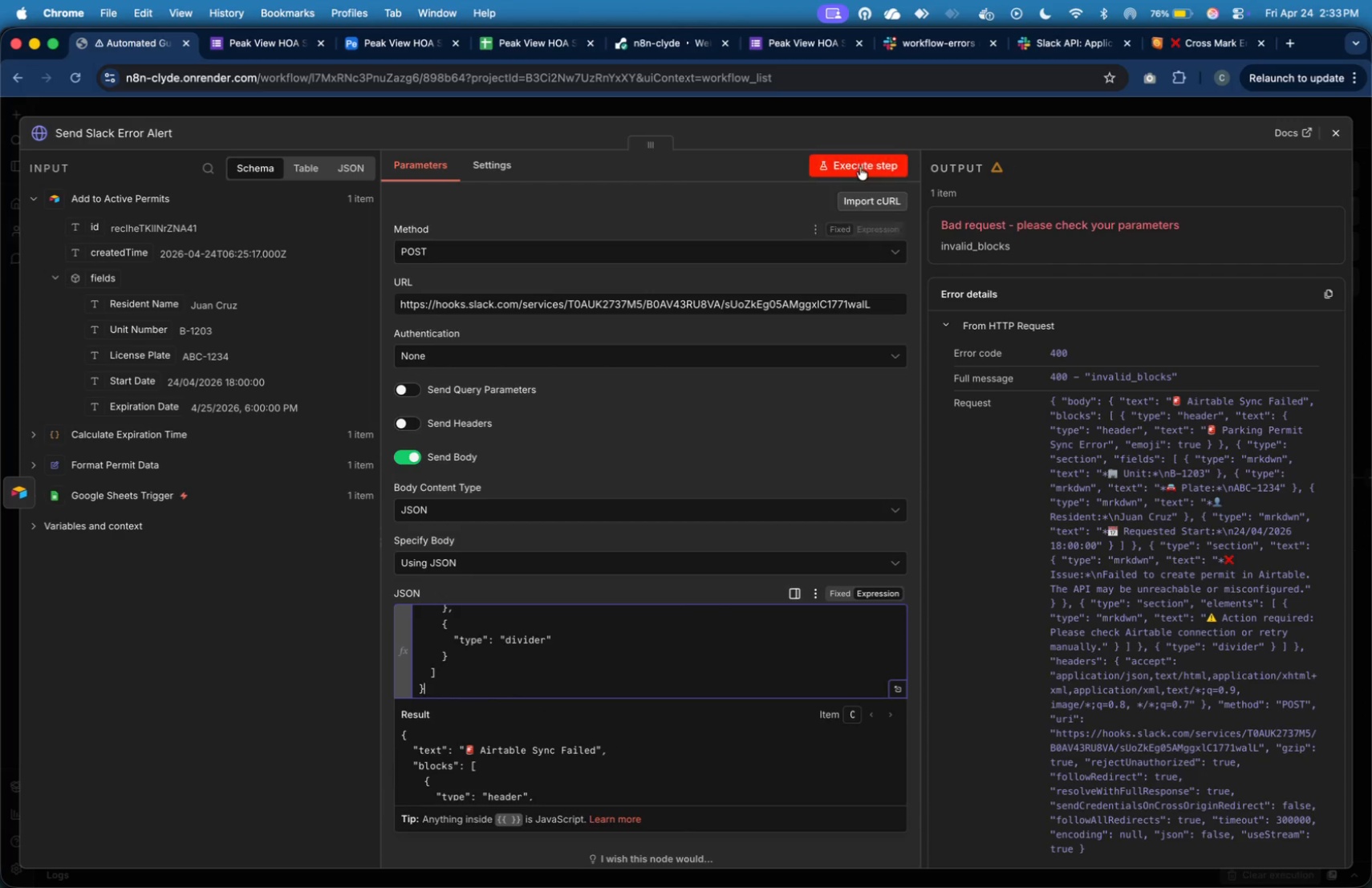 
left_click([861, 164])
 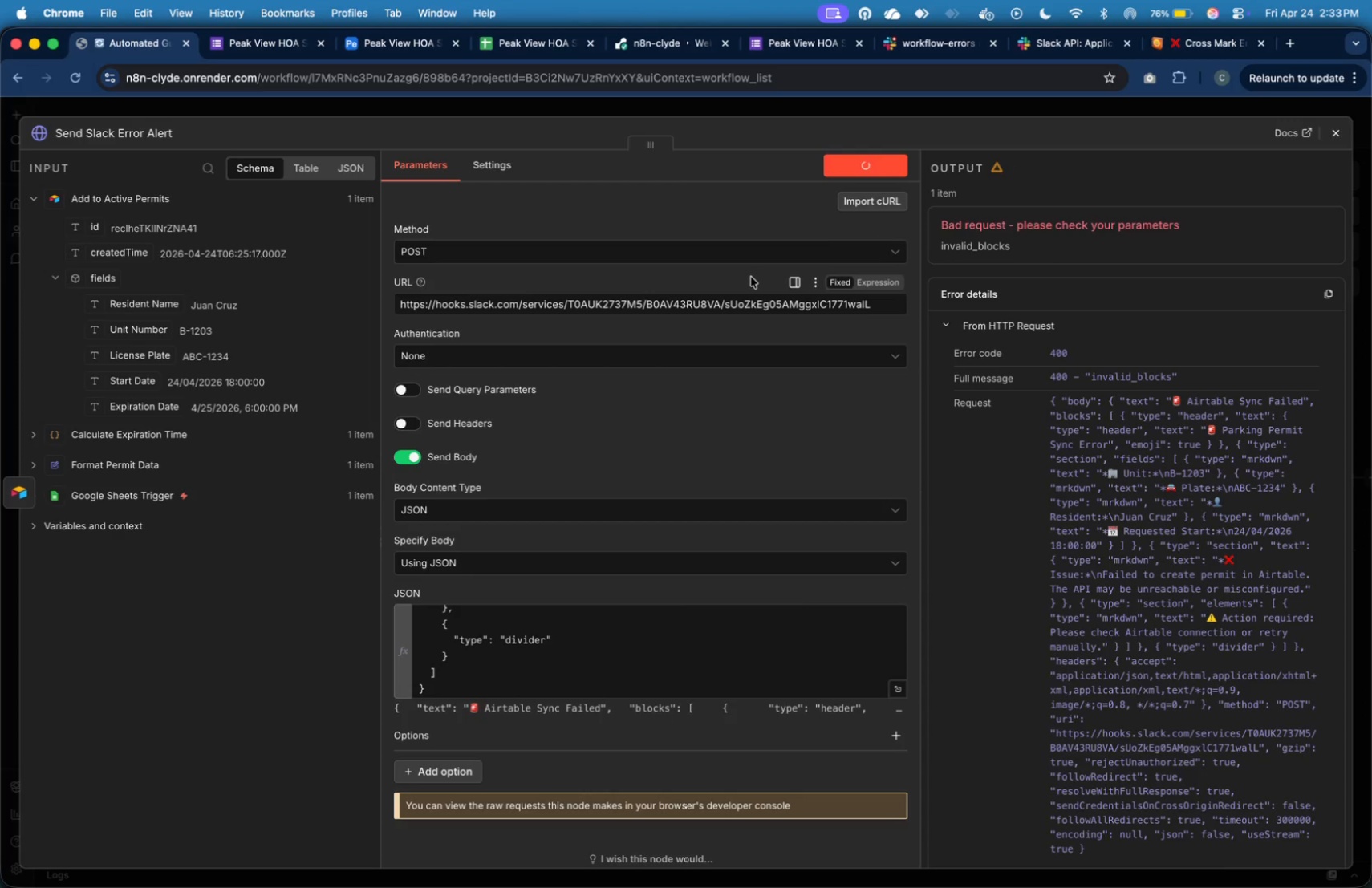 
wait(11.36)
 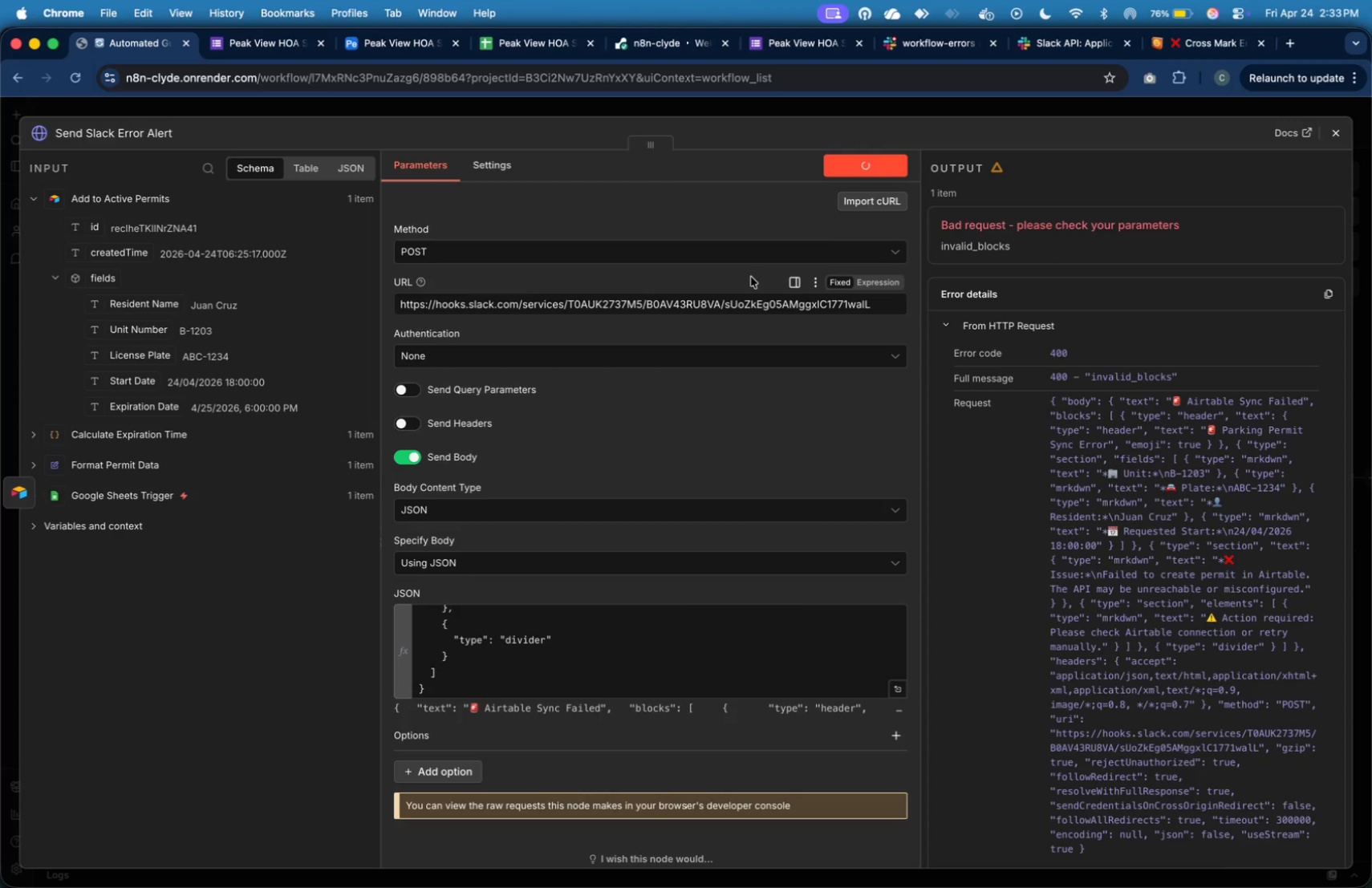 
mouse_move([770, 286])
 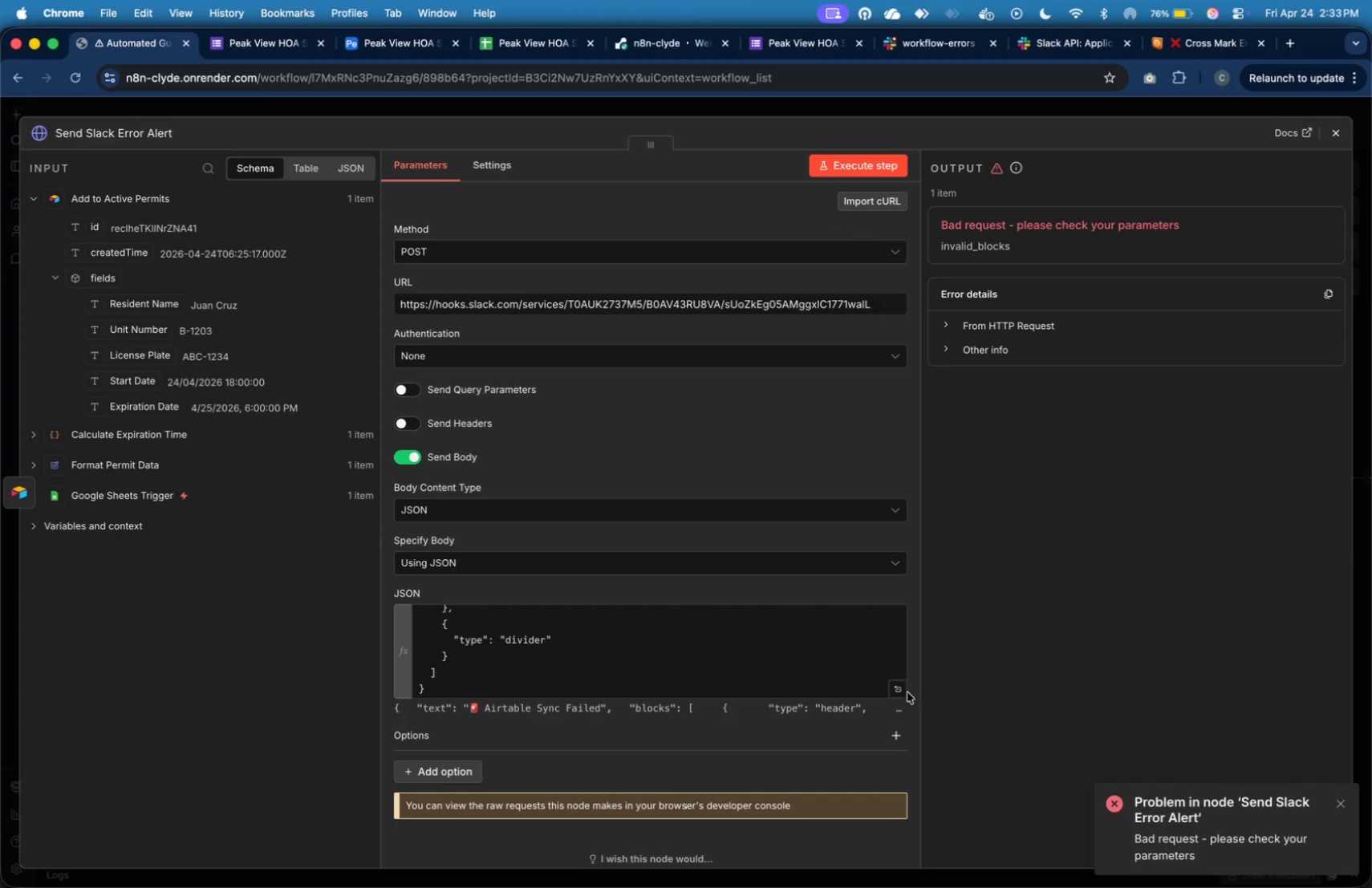 
left_click([899, 691])
 